 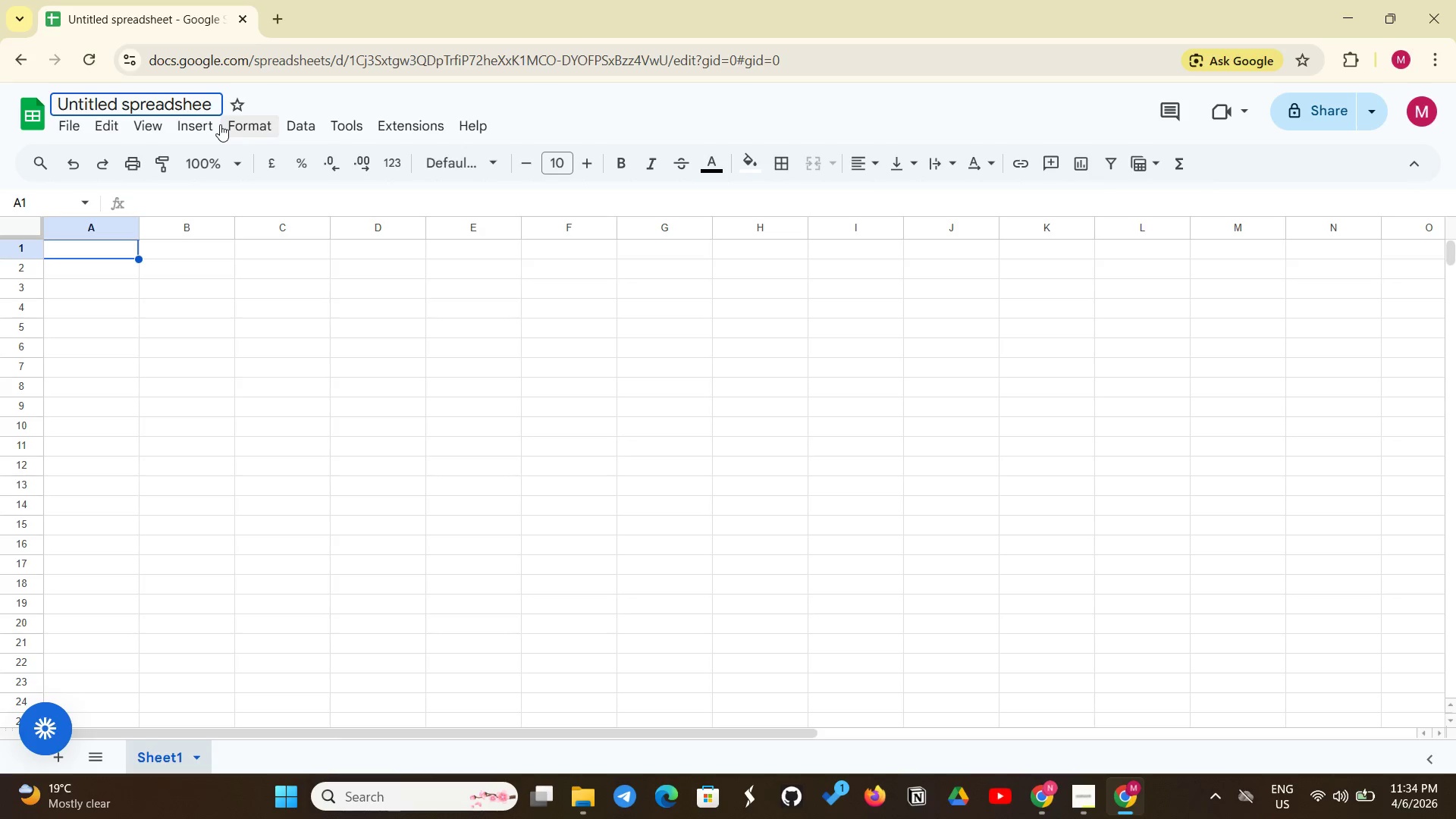 
key(Backspace)
 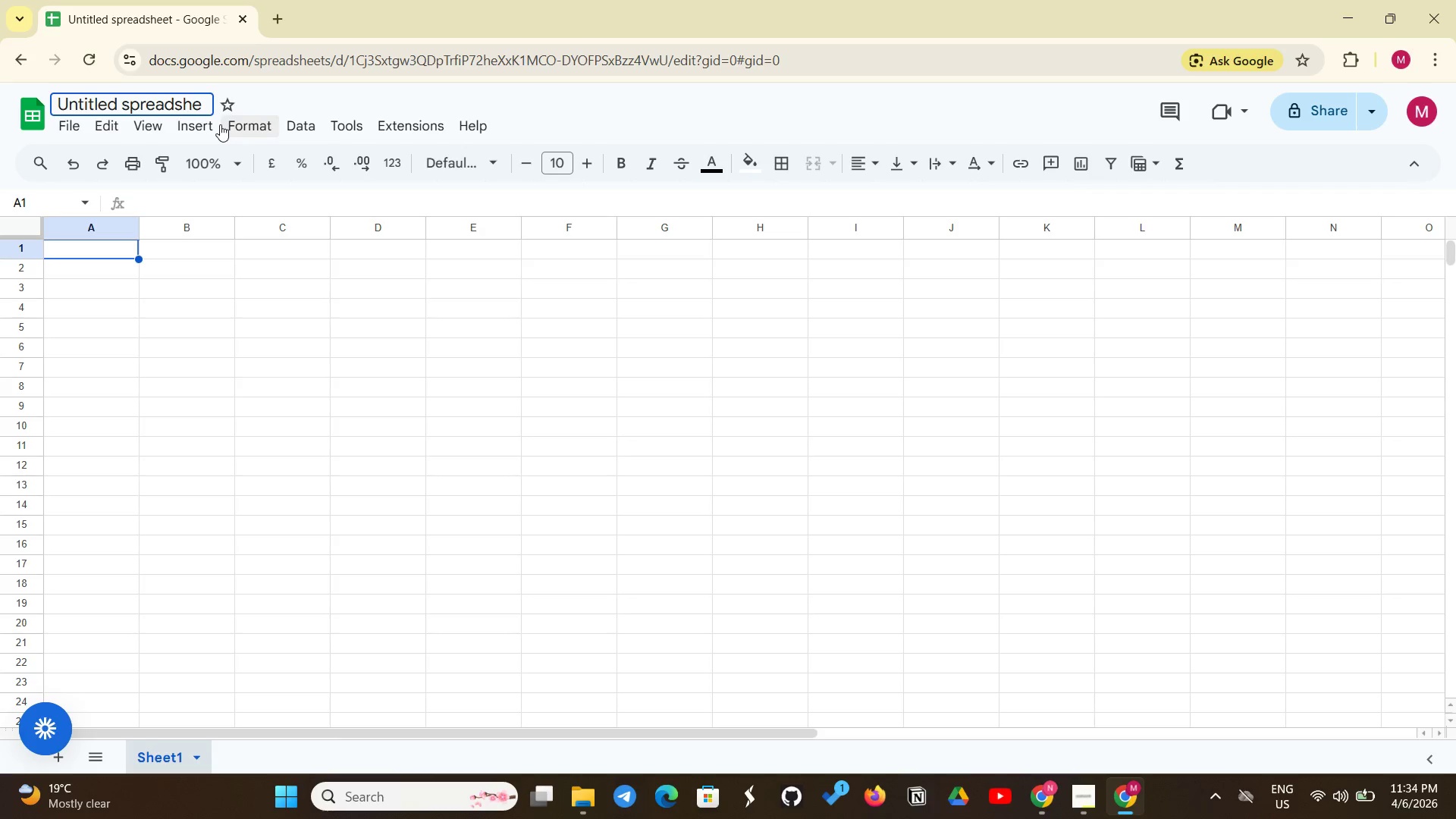 
key(Backspace)
 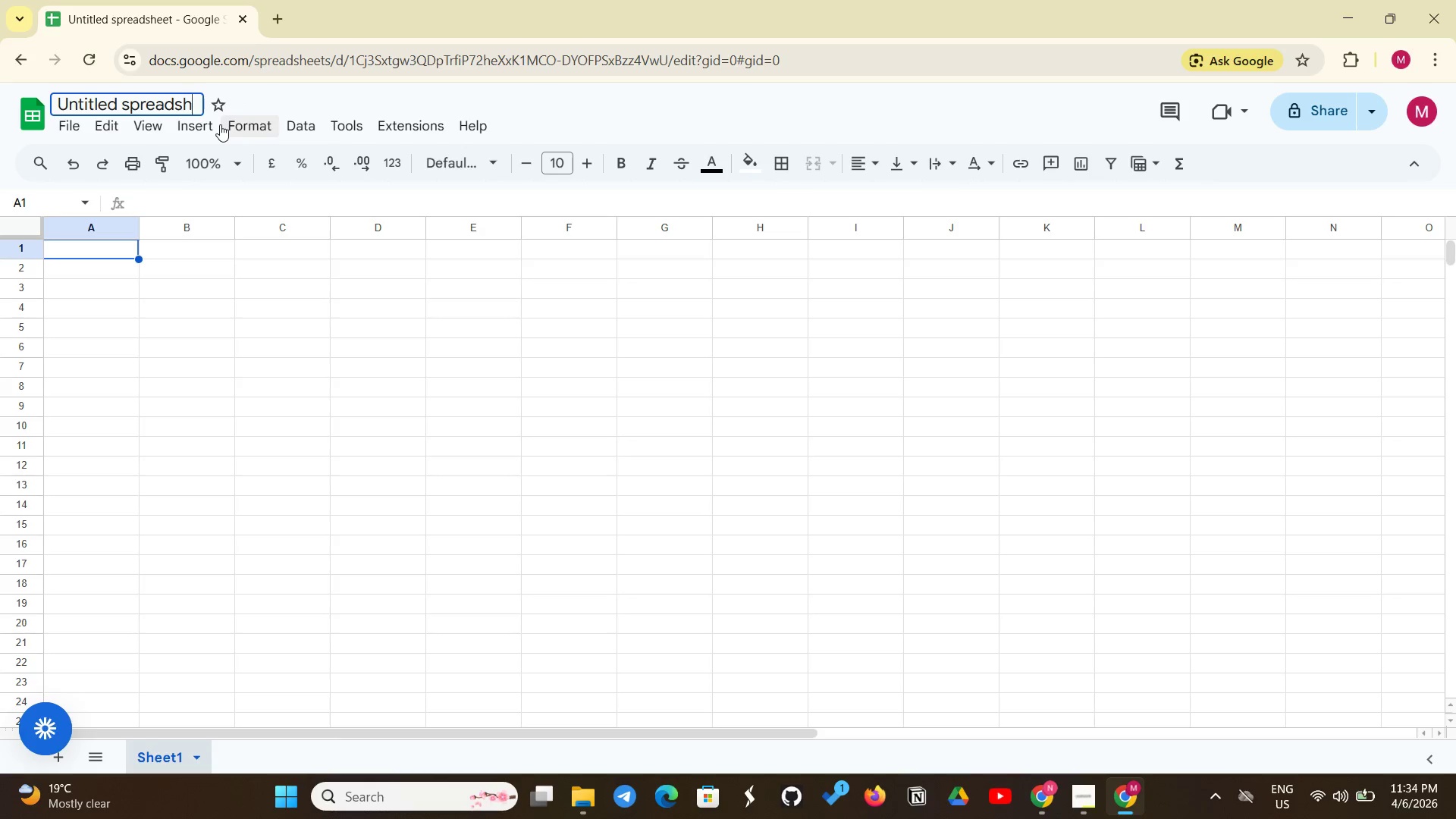 
key(Backspace)
 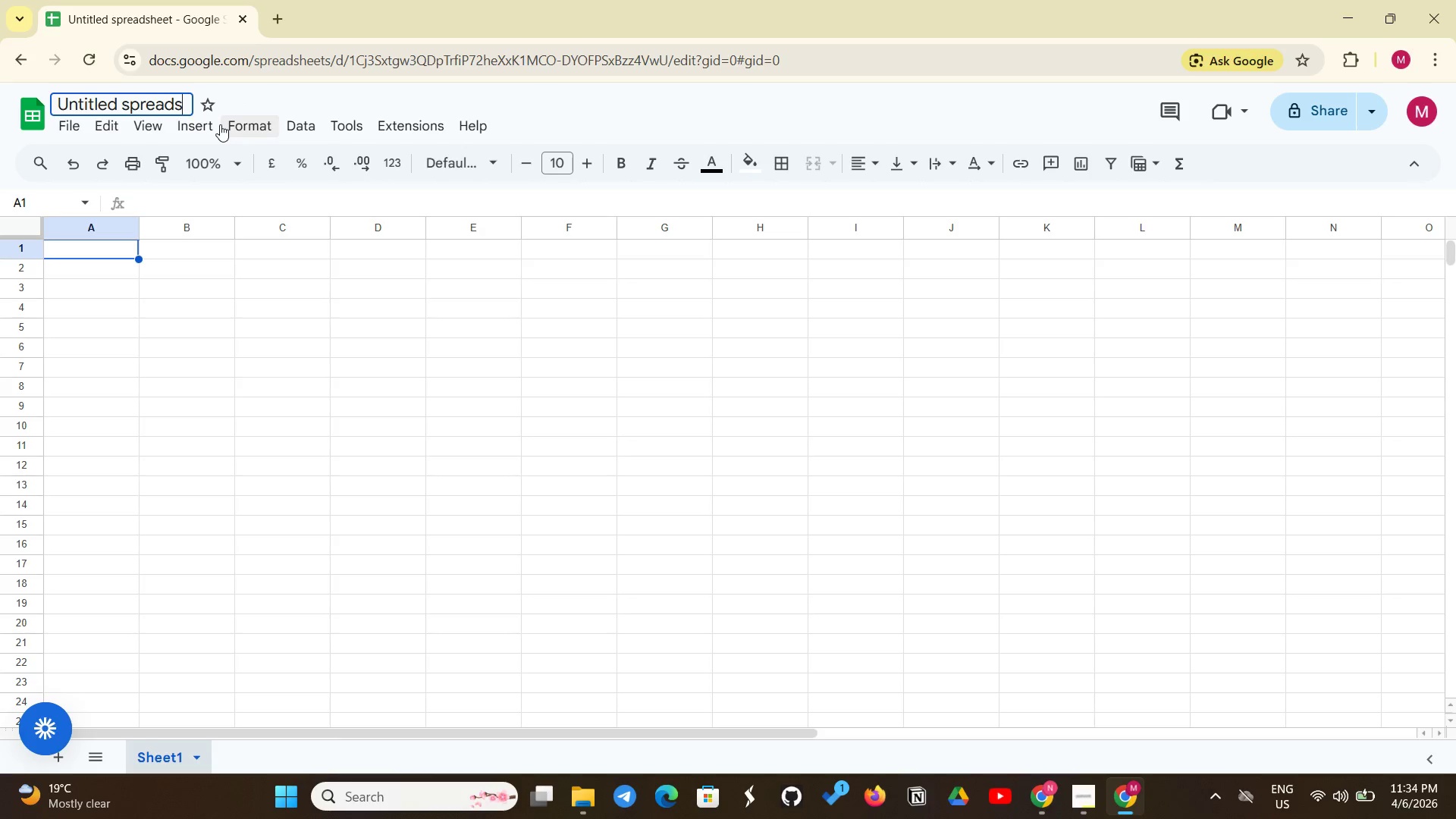 
key(Backspace)
 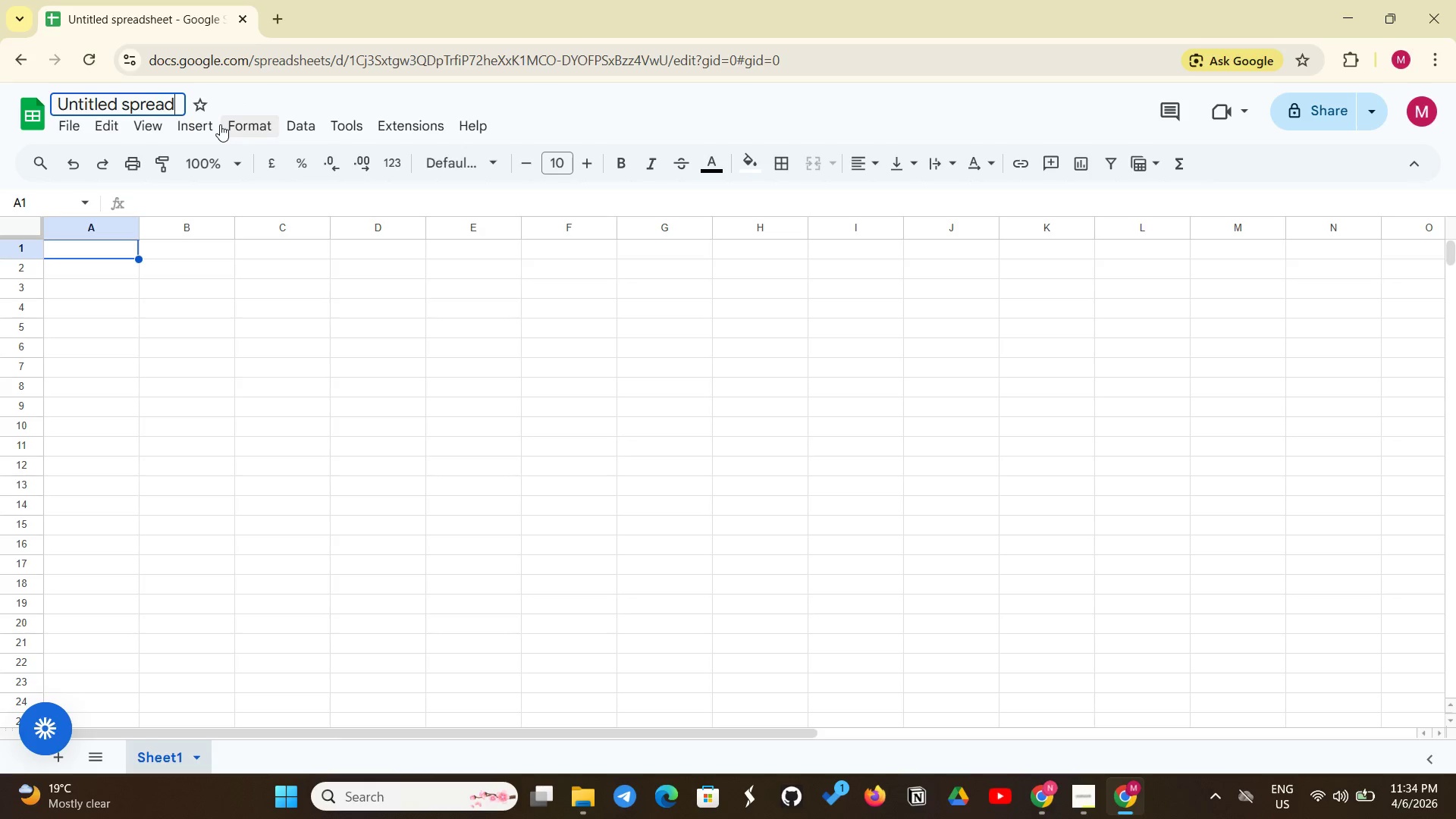 
key(Backspace)
 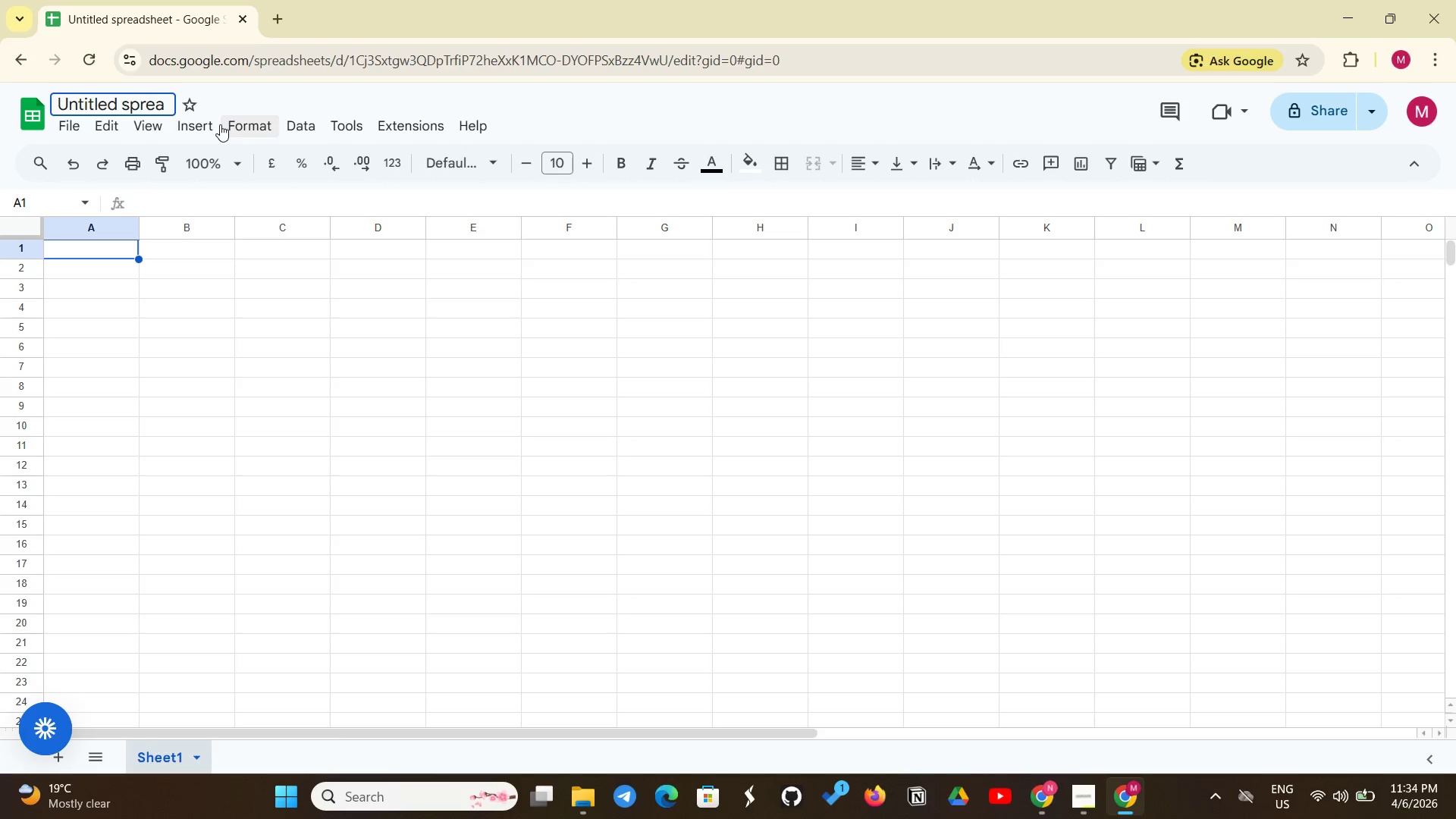 
key(Backspace)
 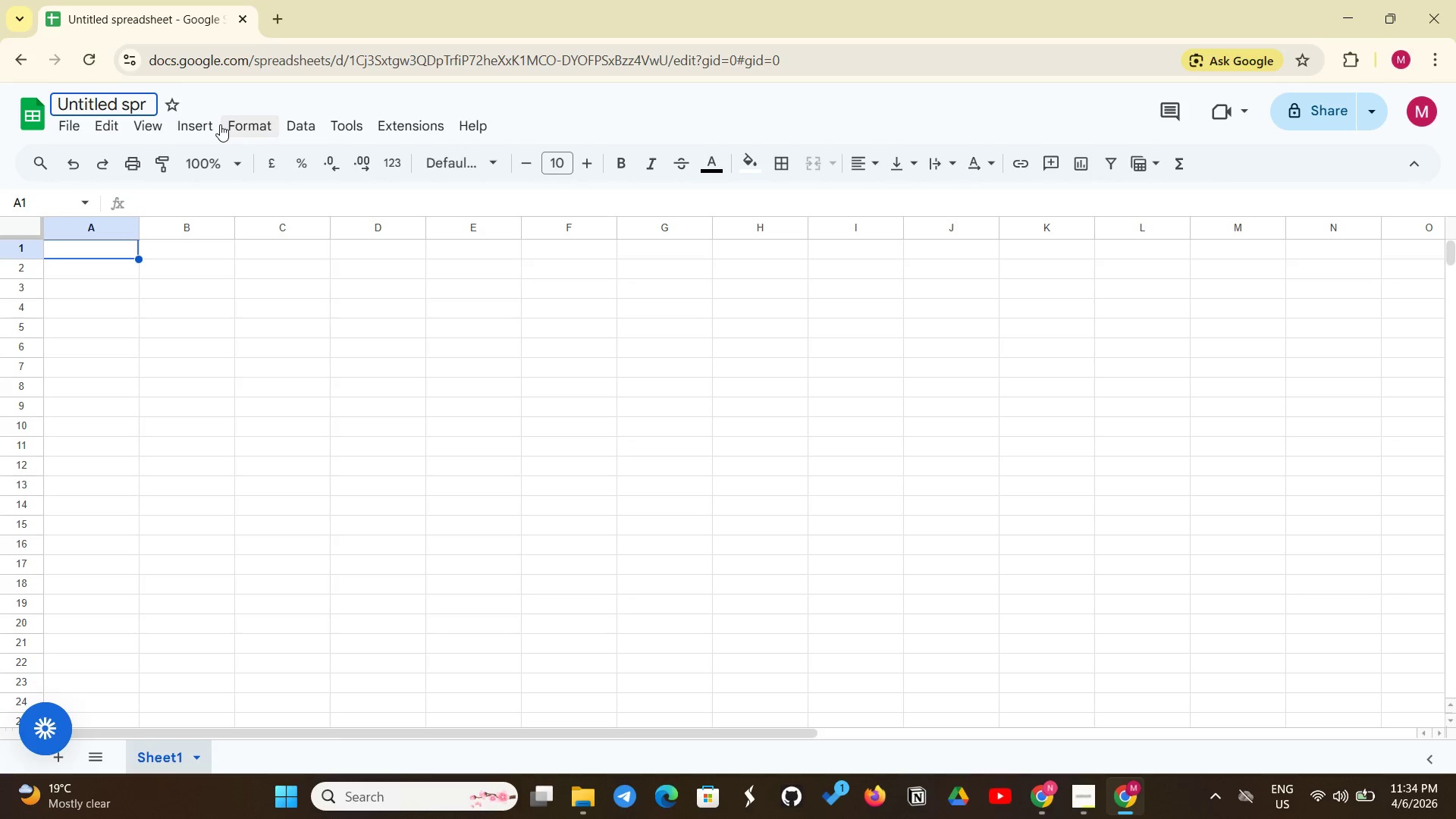 
key(Backspace)
 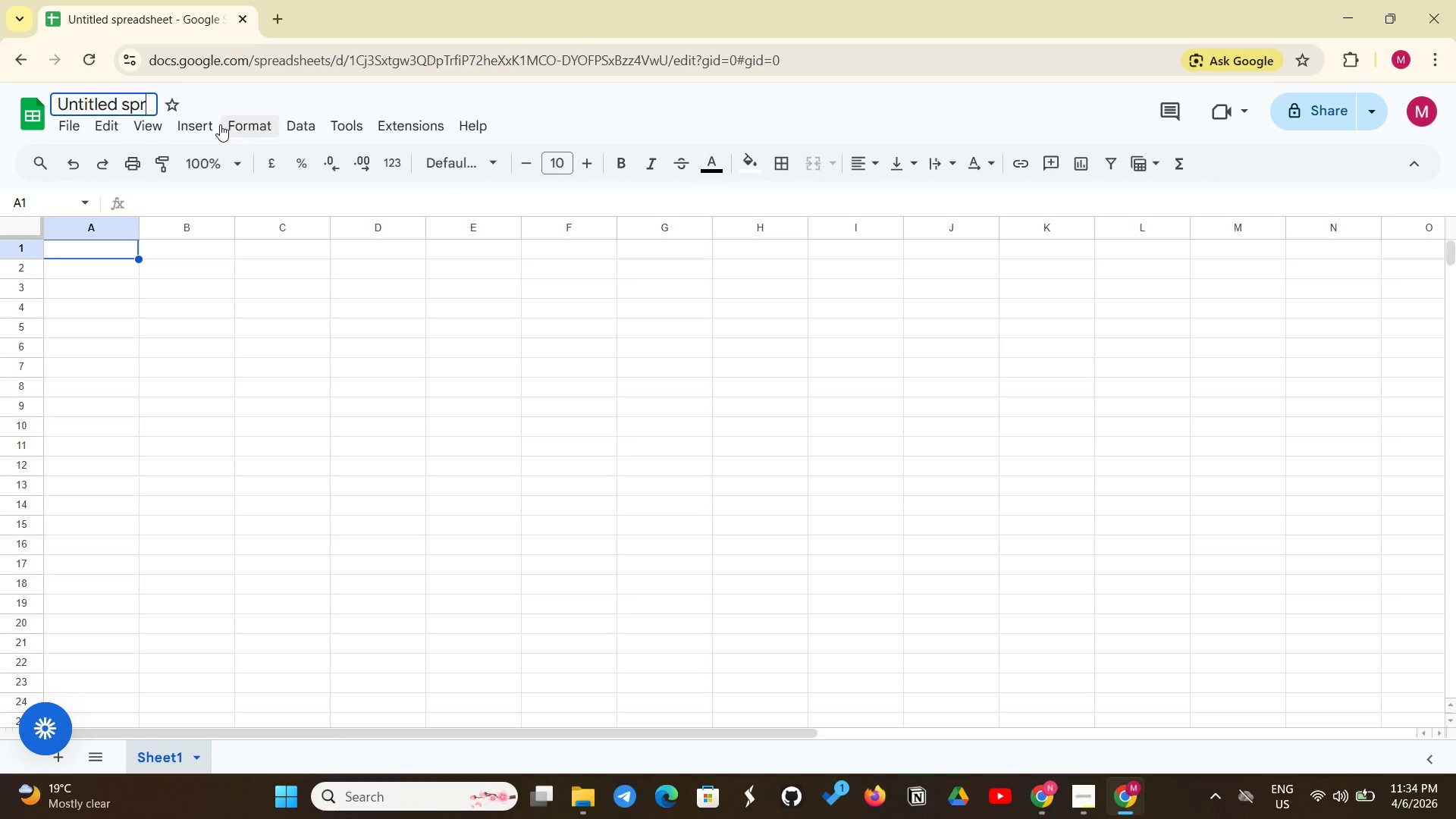 
key(Backspace)
 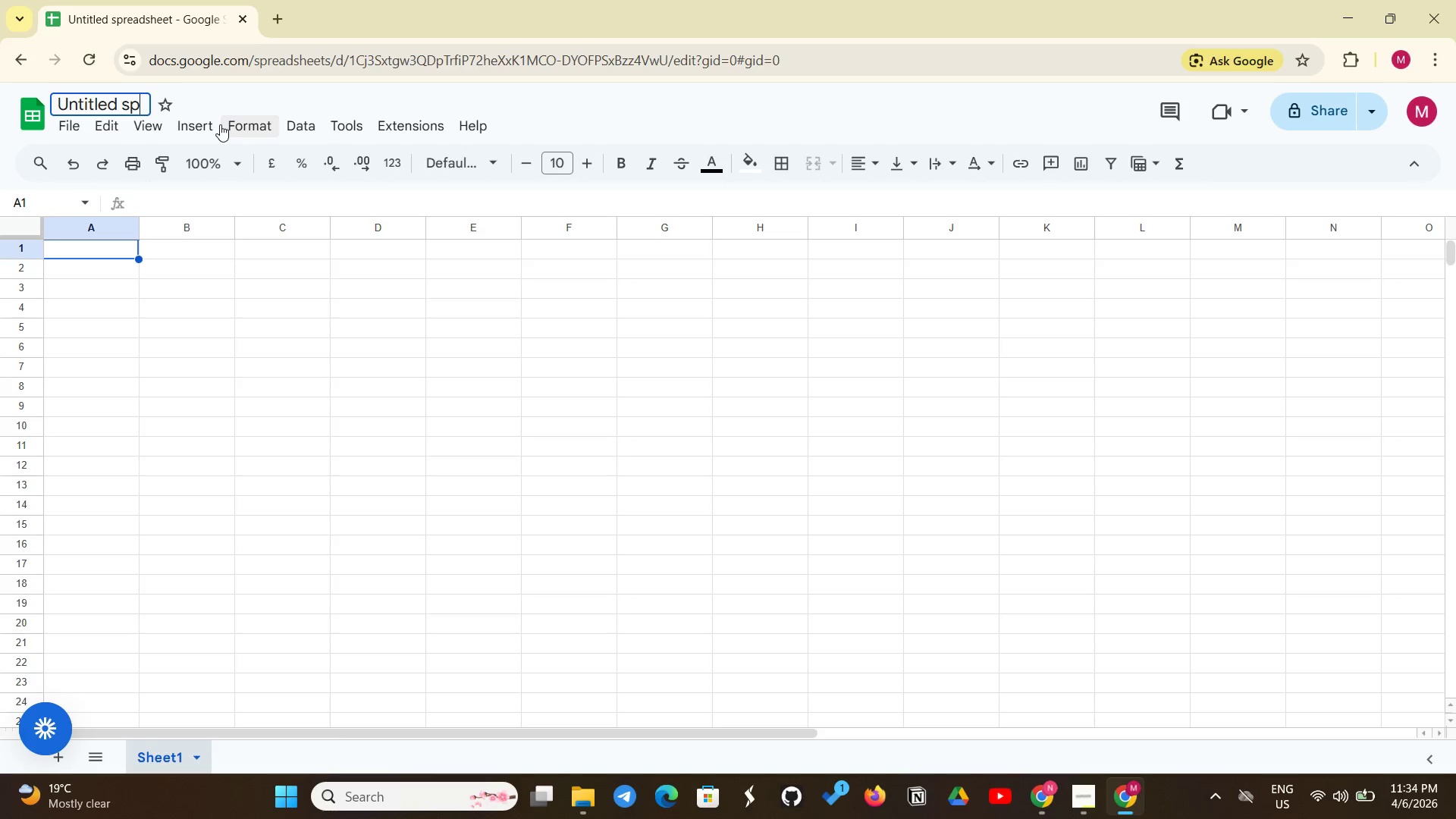 
key(Backspace)
 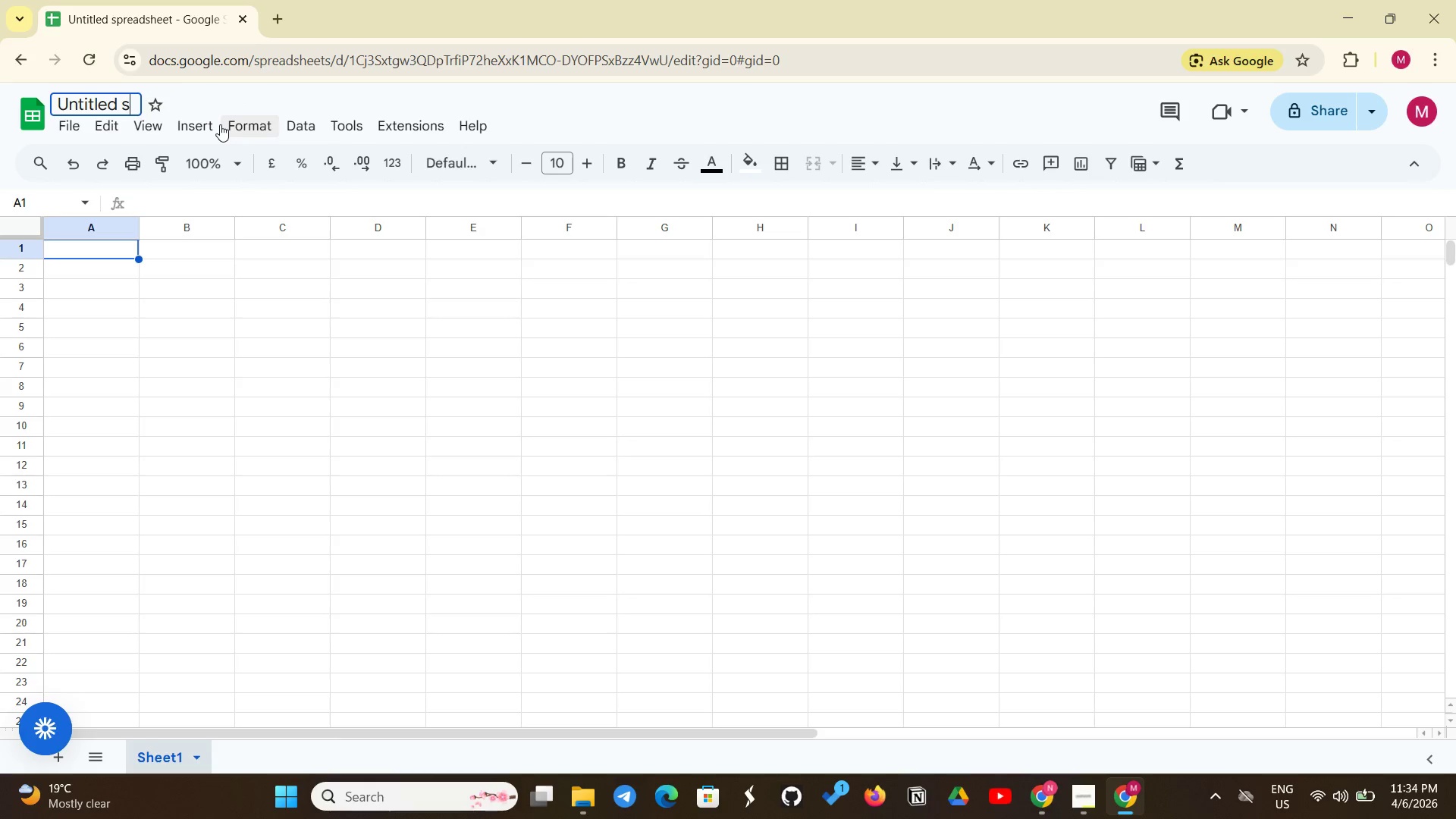 
key(Backspace)
 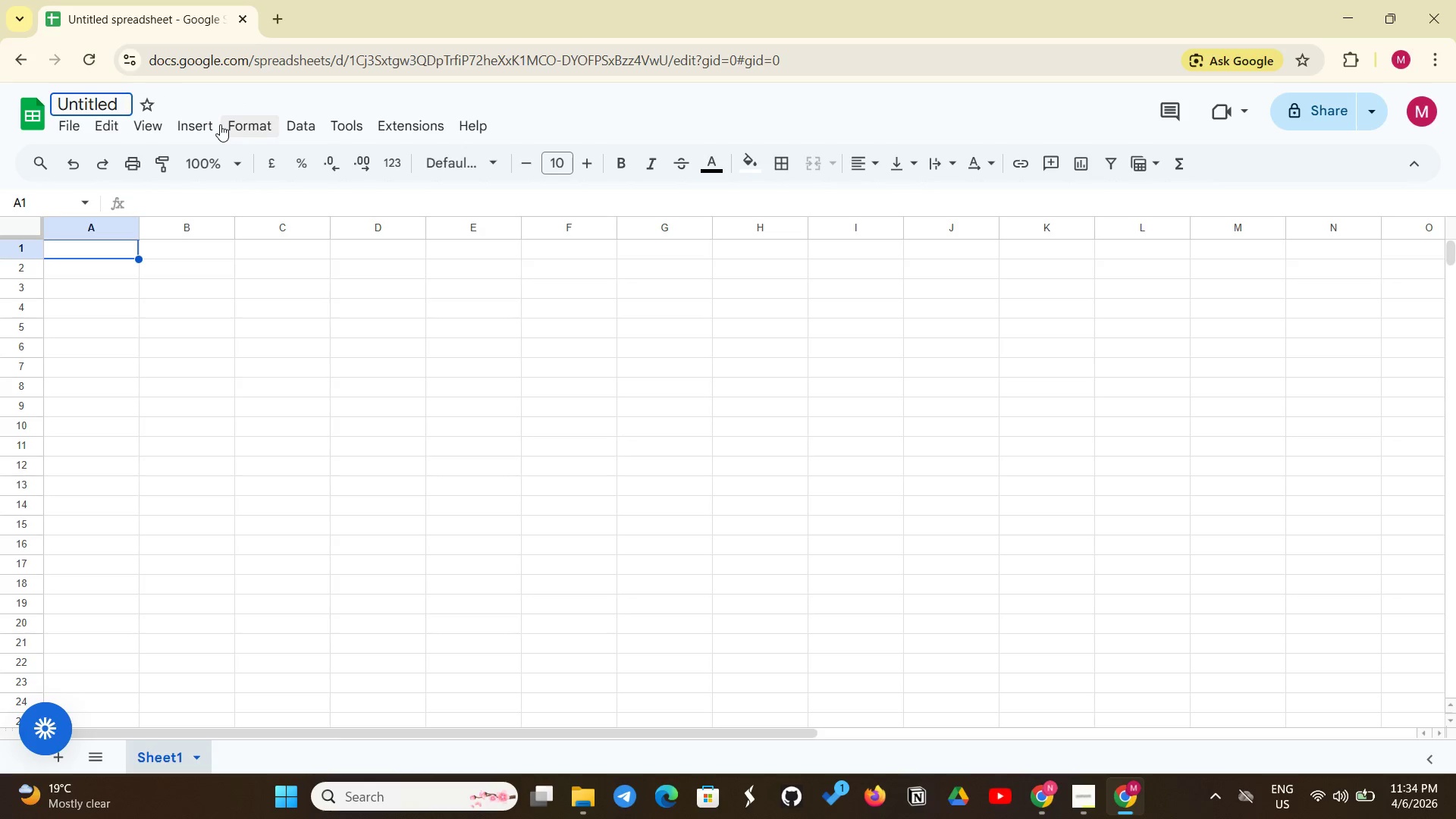 
key(Backspace)
 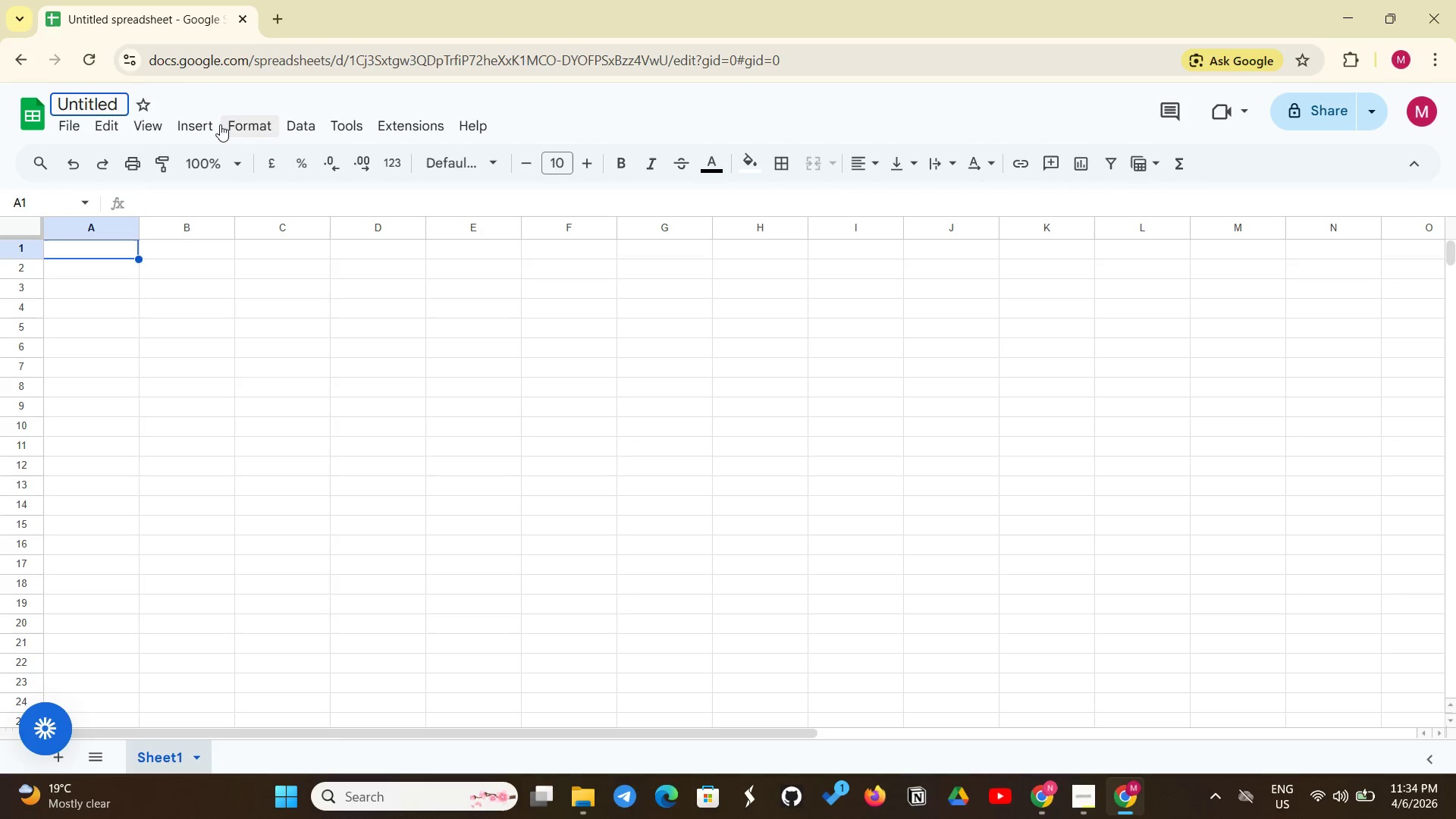 
key(Backspace)
 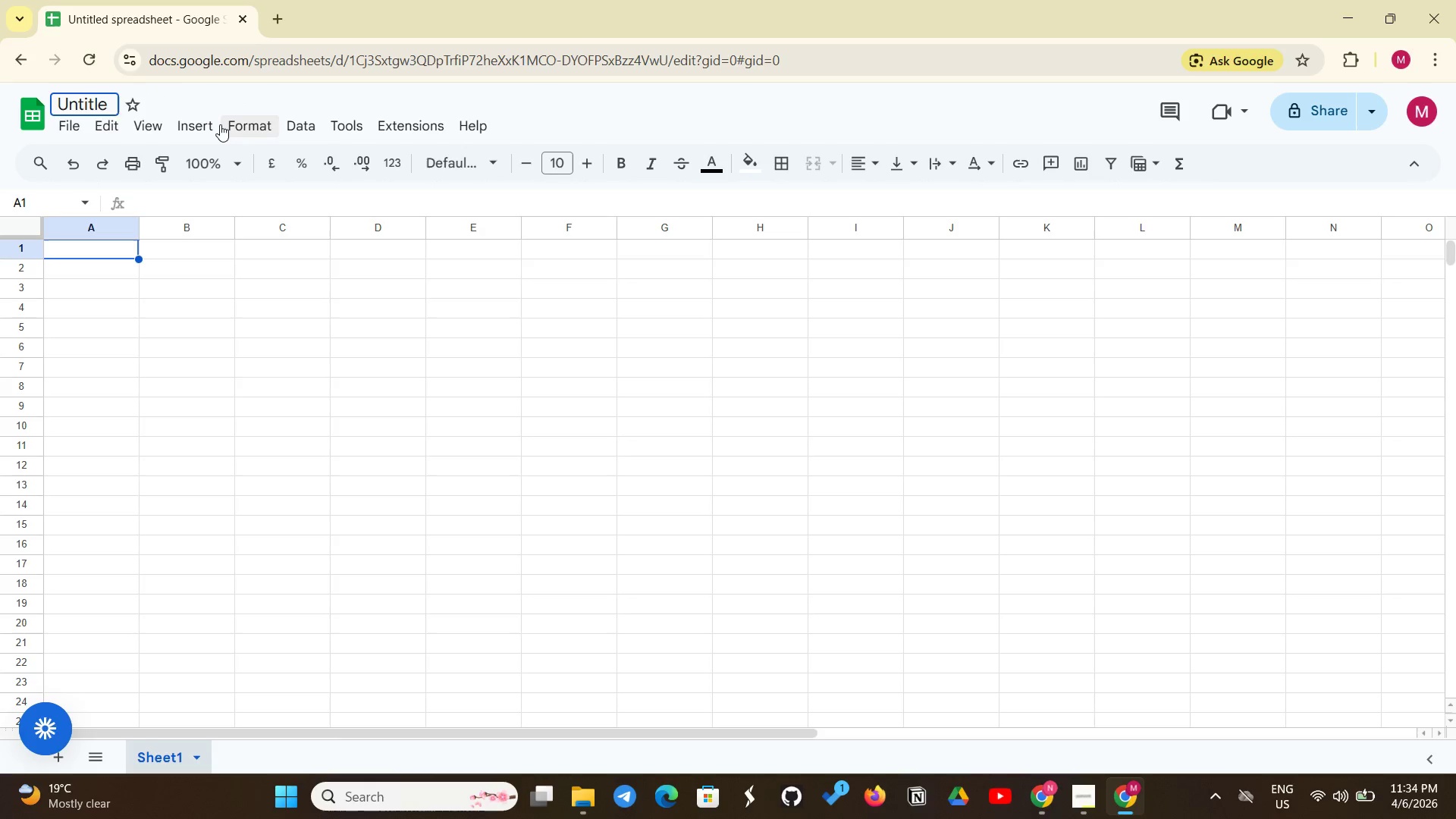 
key(Backspace)
 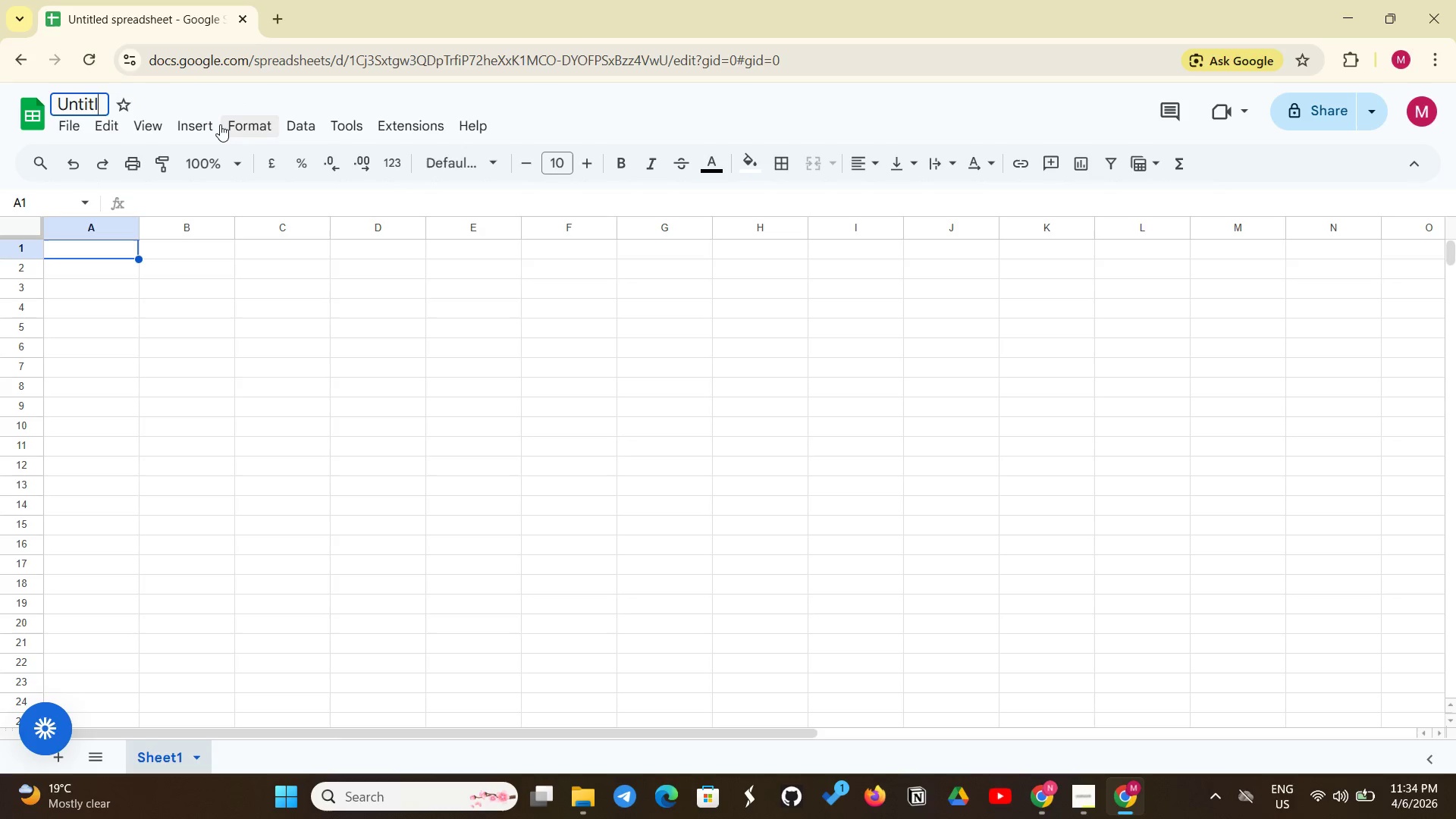 
key(Backspace)
 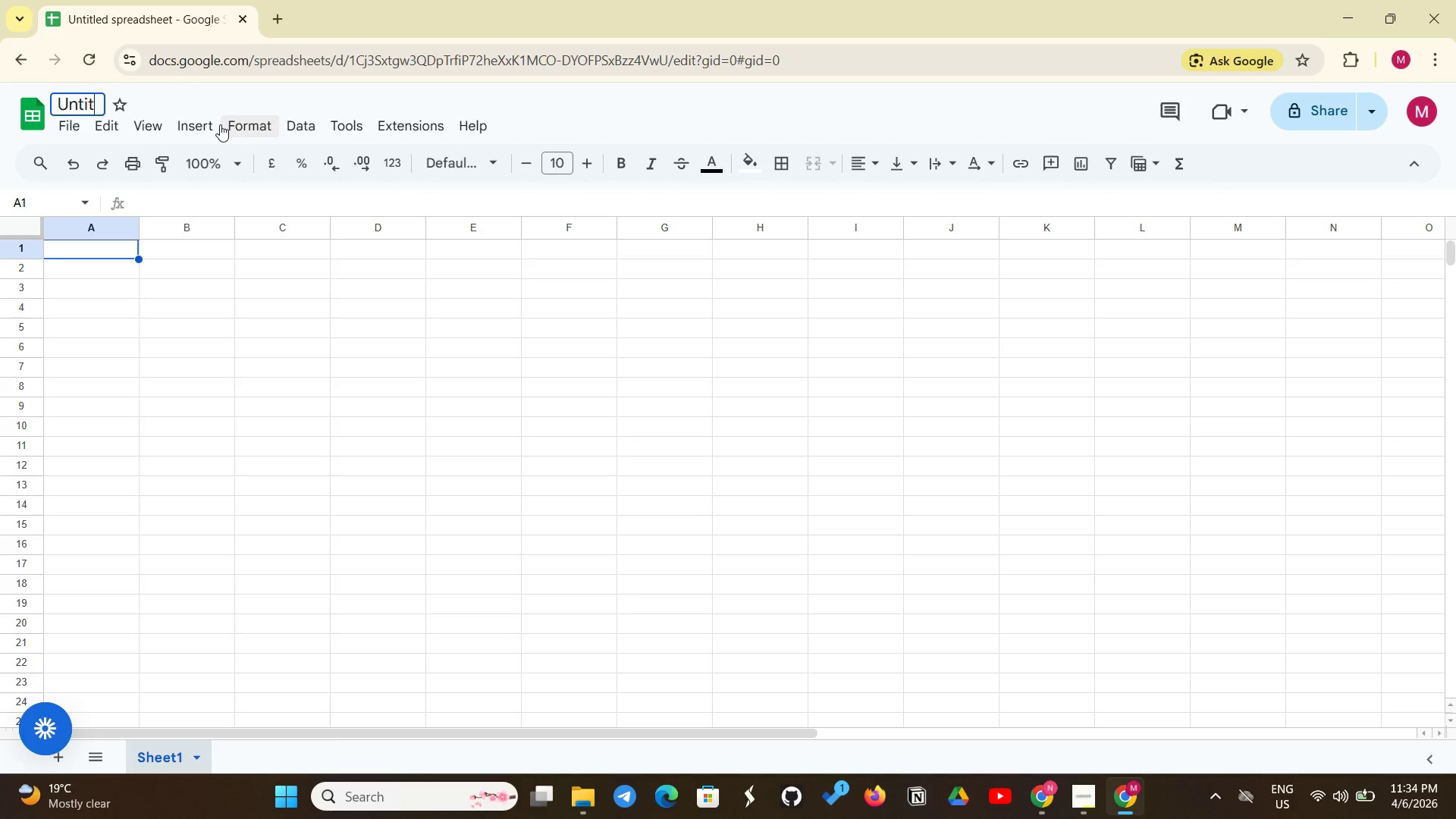 
key(Backspace)
 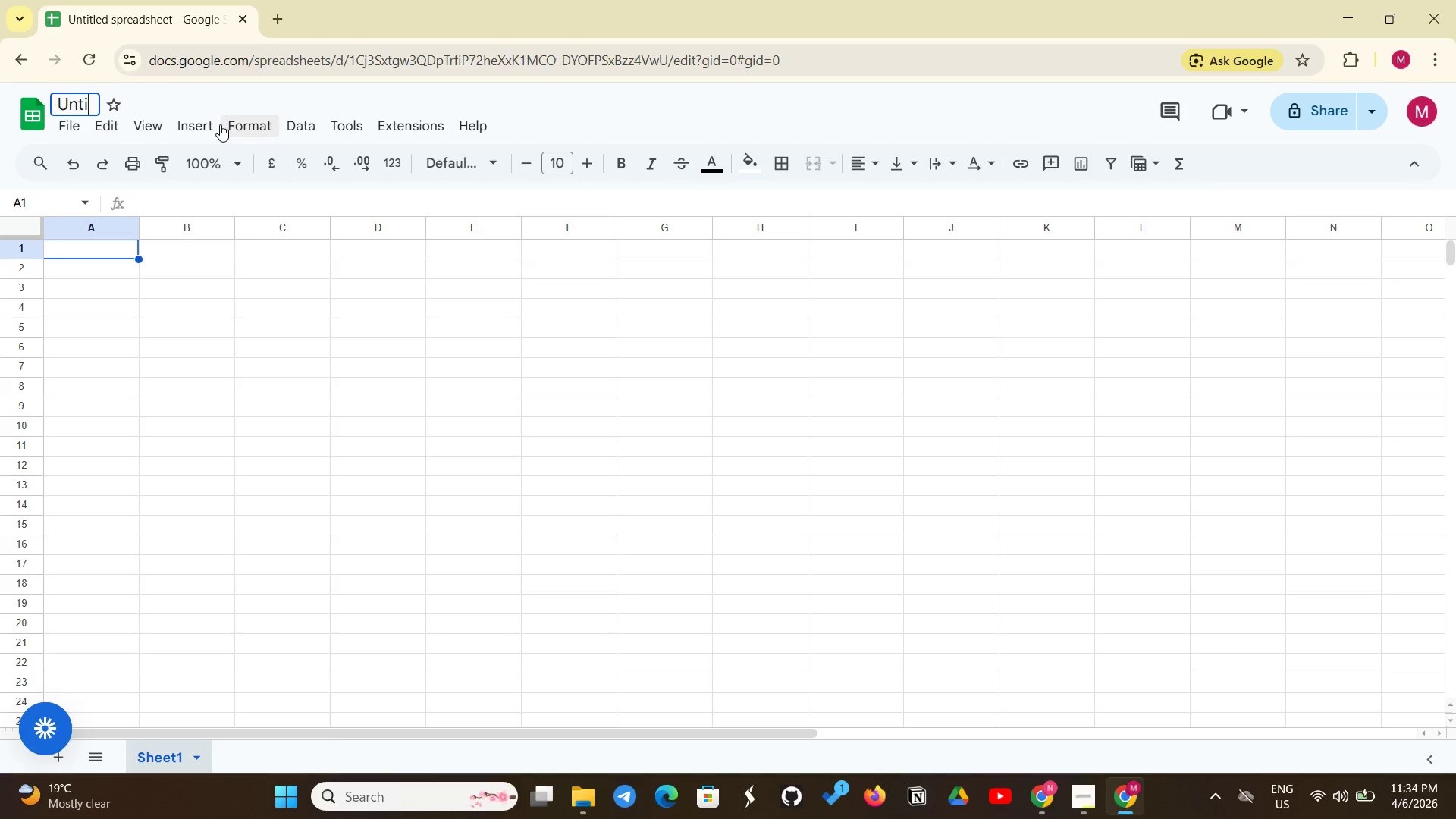 
key(Backspace)
 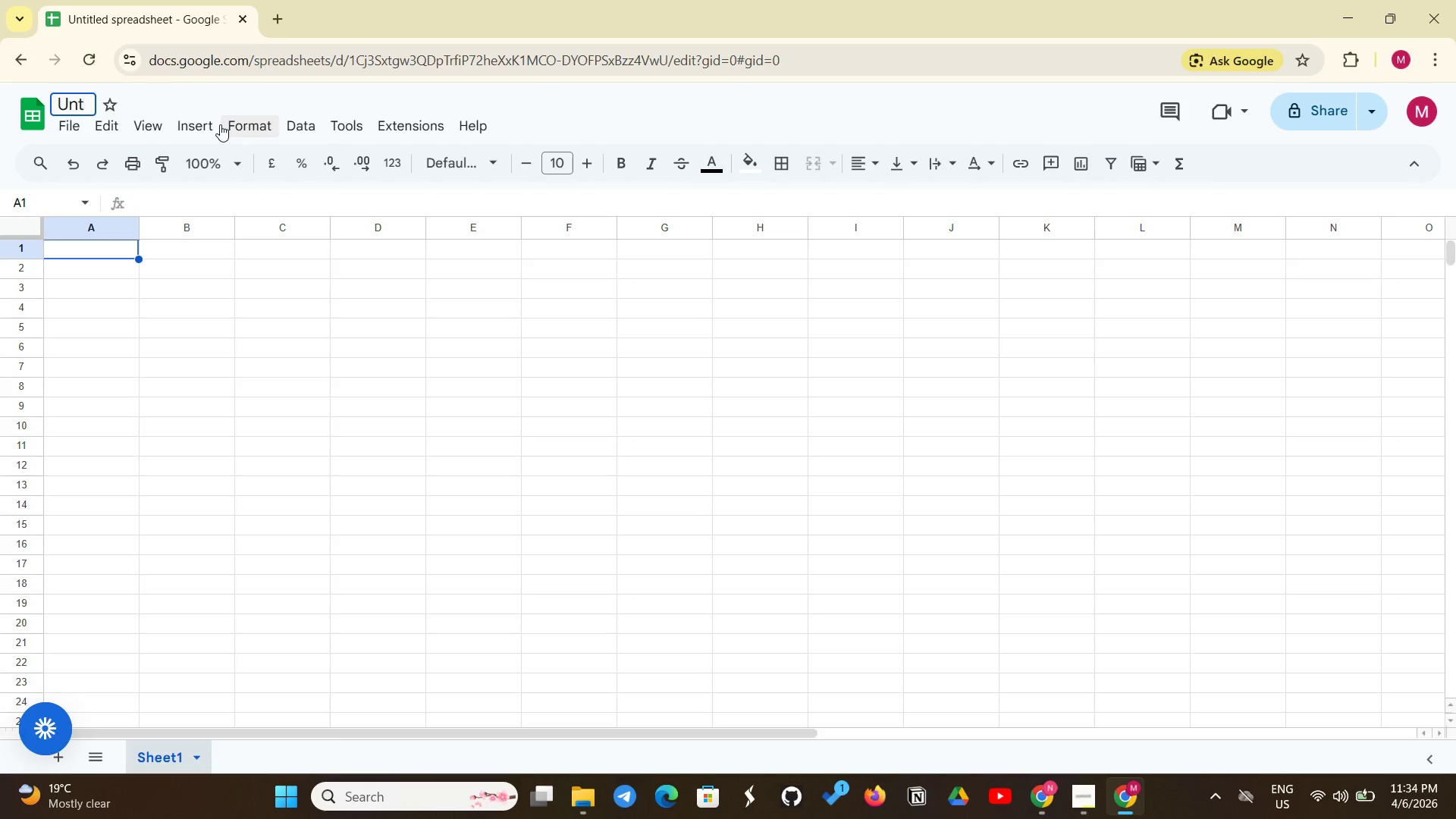 
key(Backspace)
 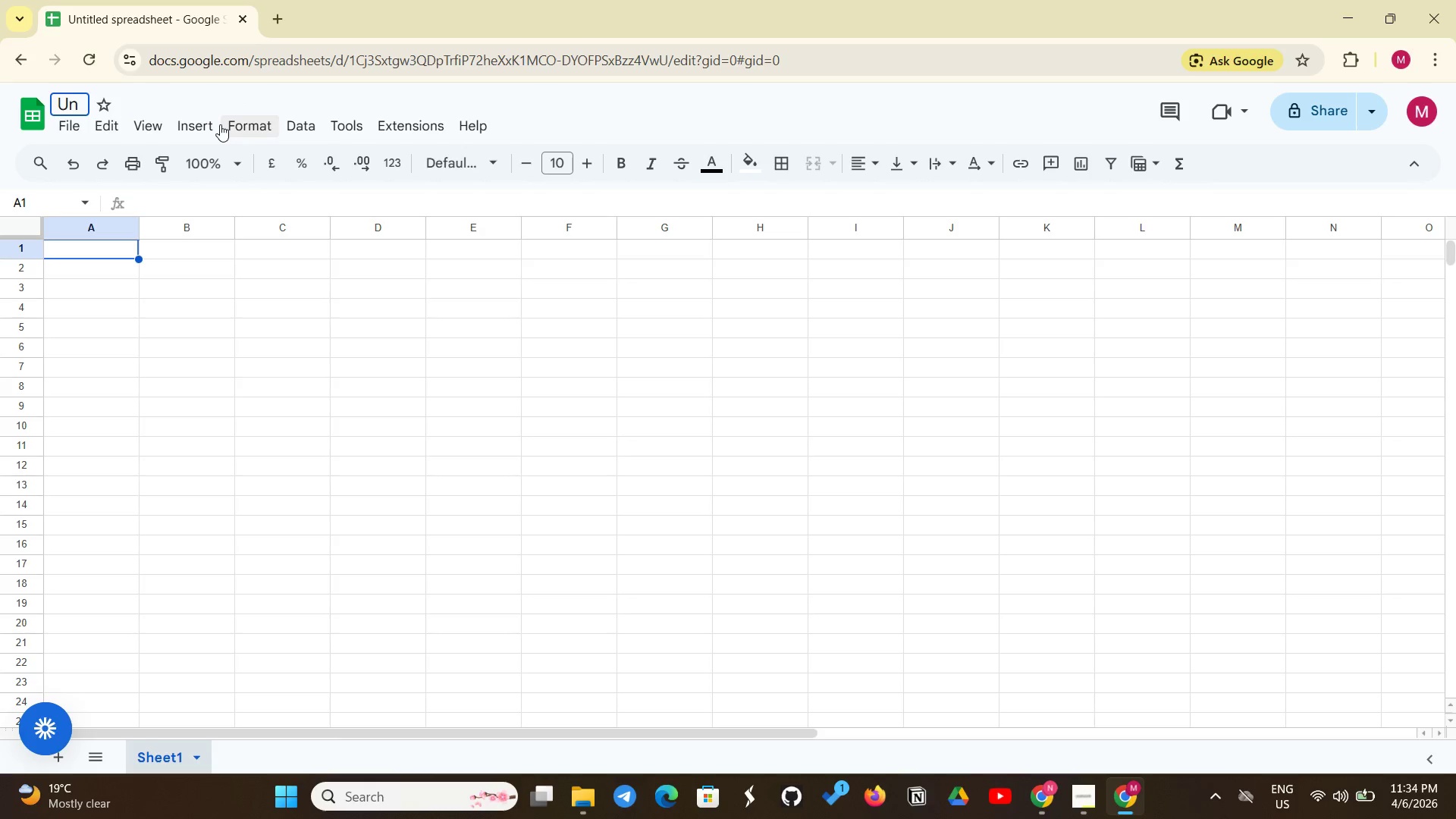 
key(Backspace)
 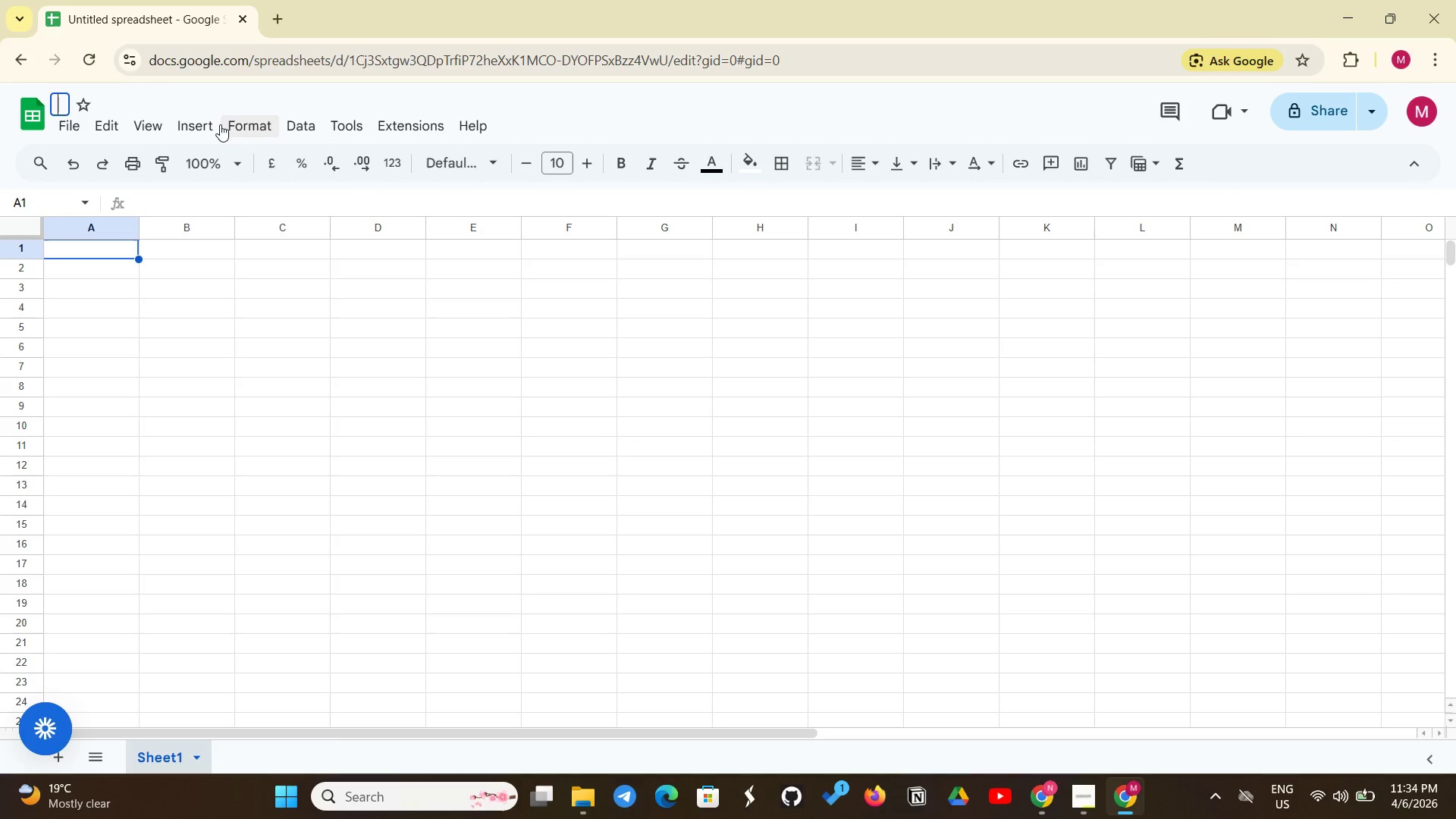 
key(Backspace)
 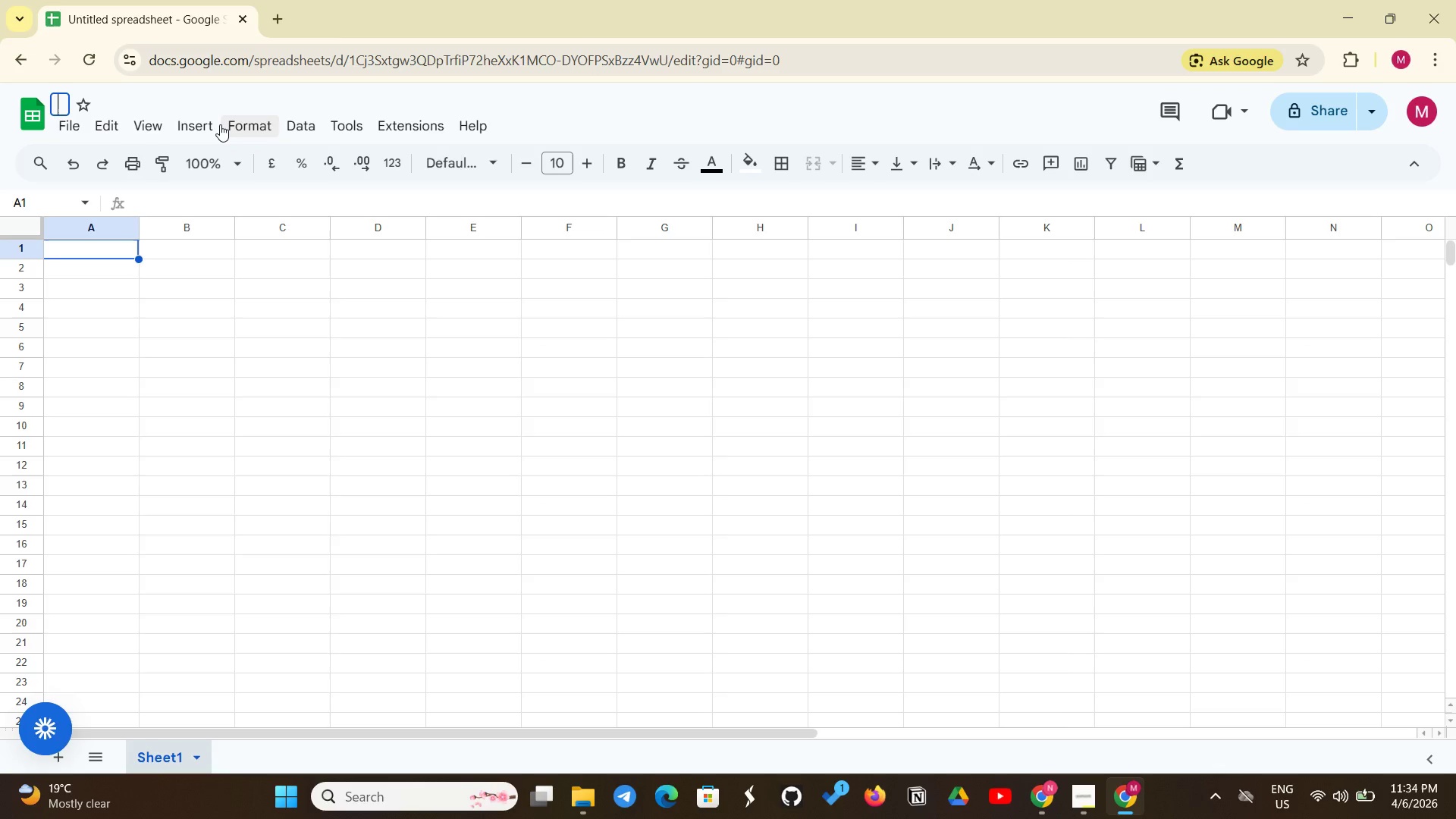 
type(Vendor Management Tracker -Polymath)
 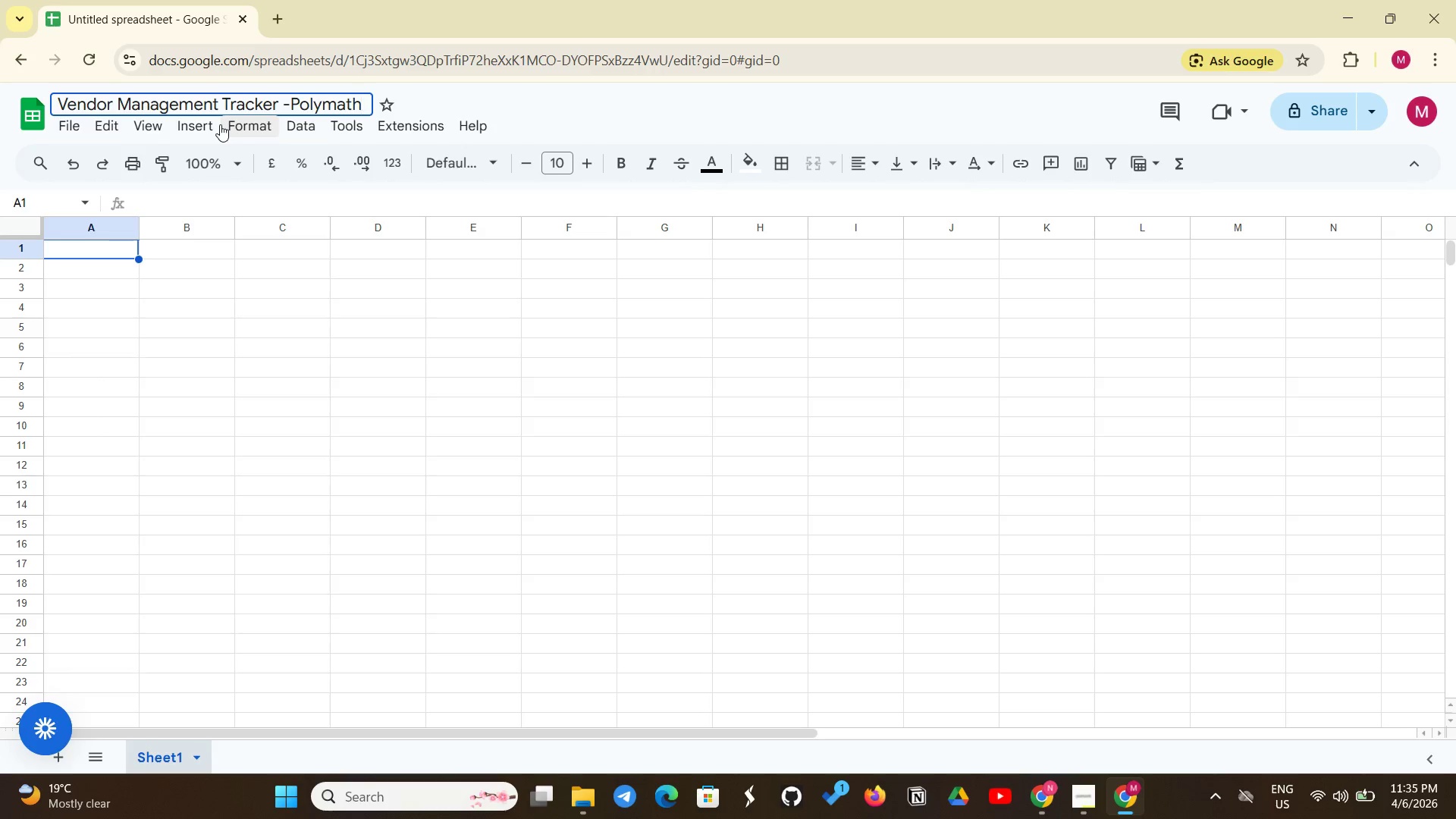 
wait(19.61)
 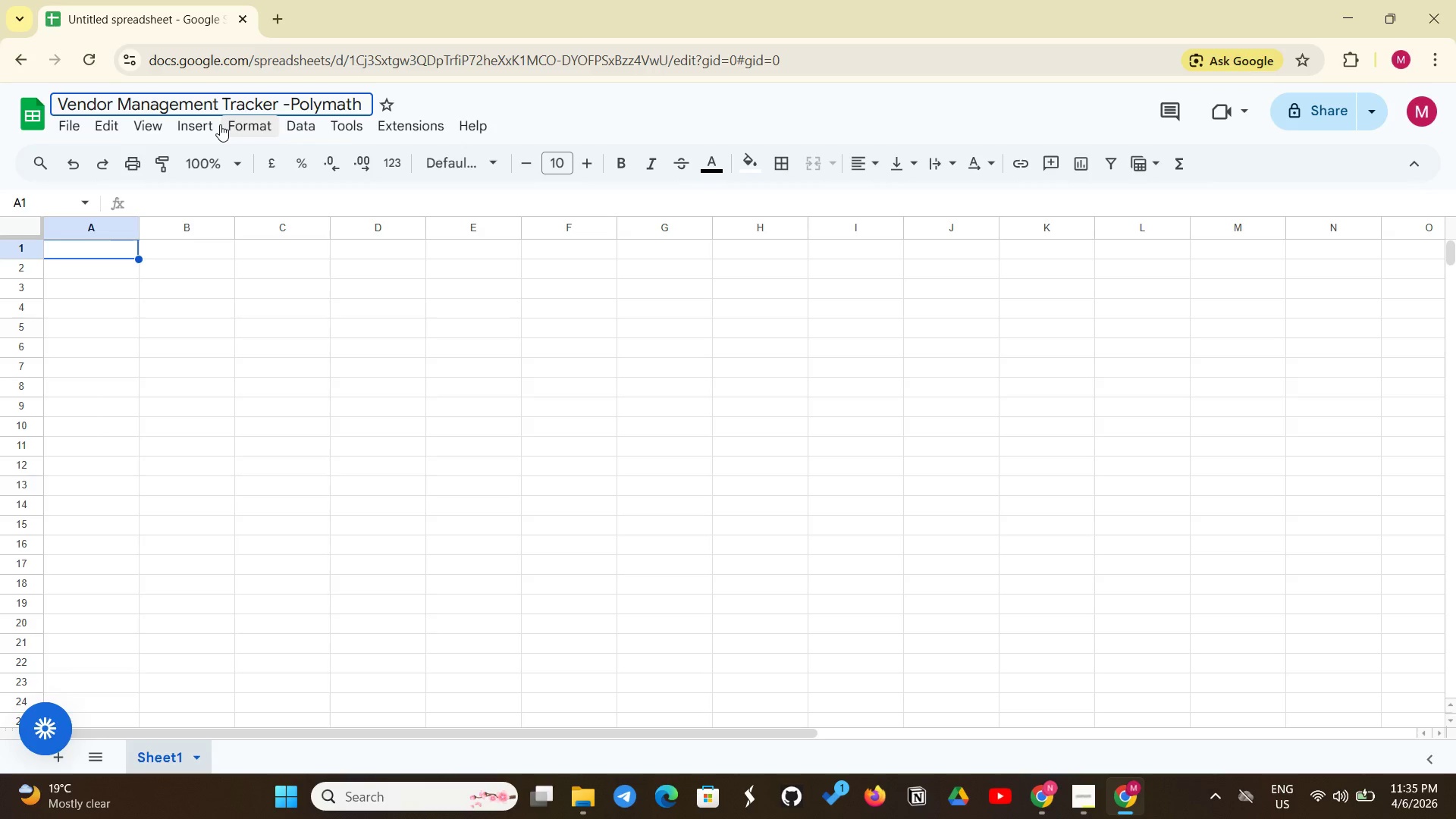 
type( Academy)
 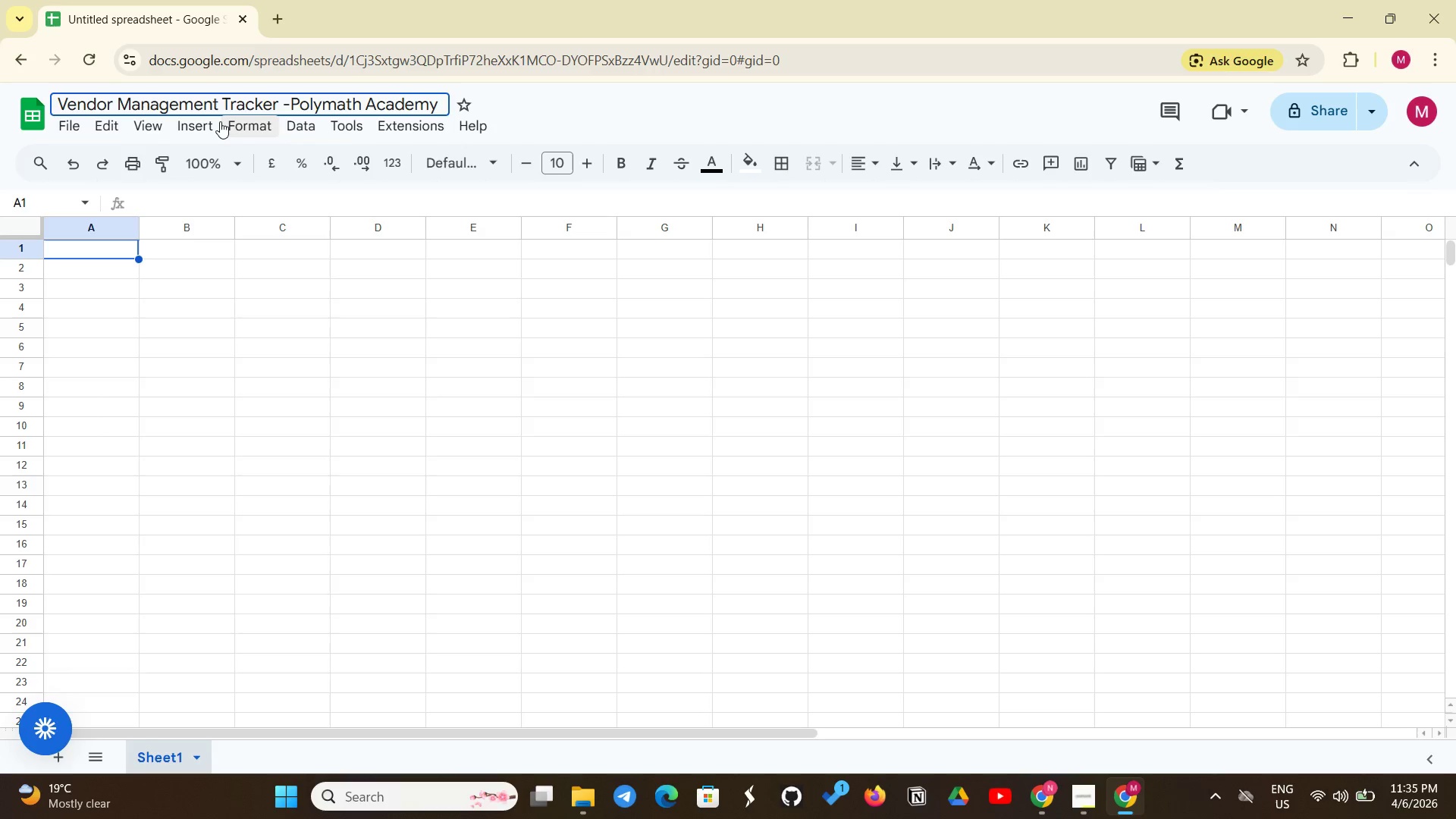 
key(Enter)
 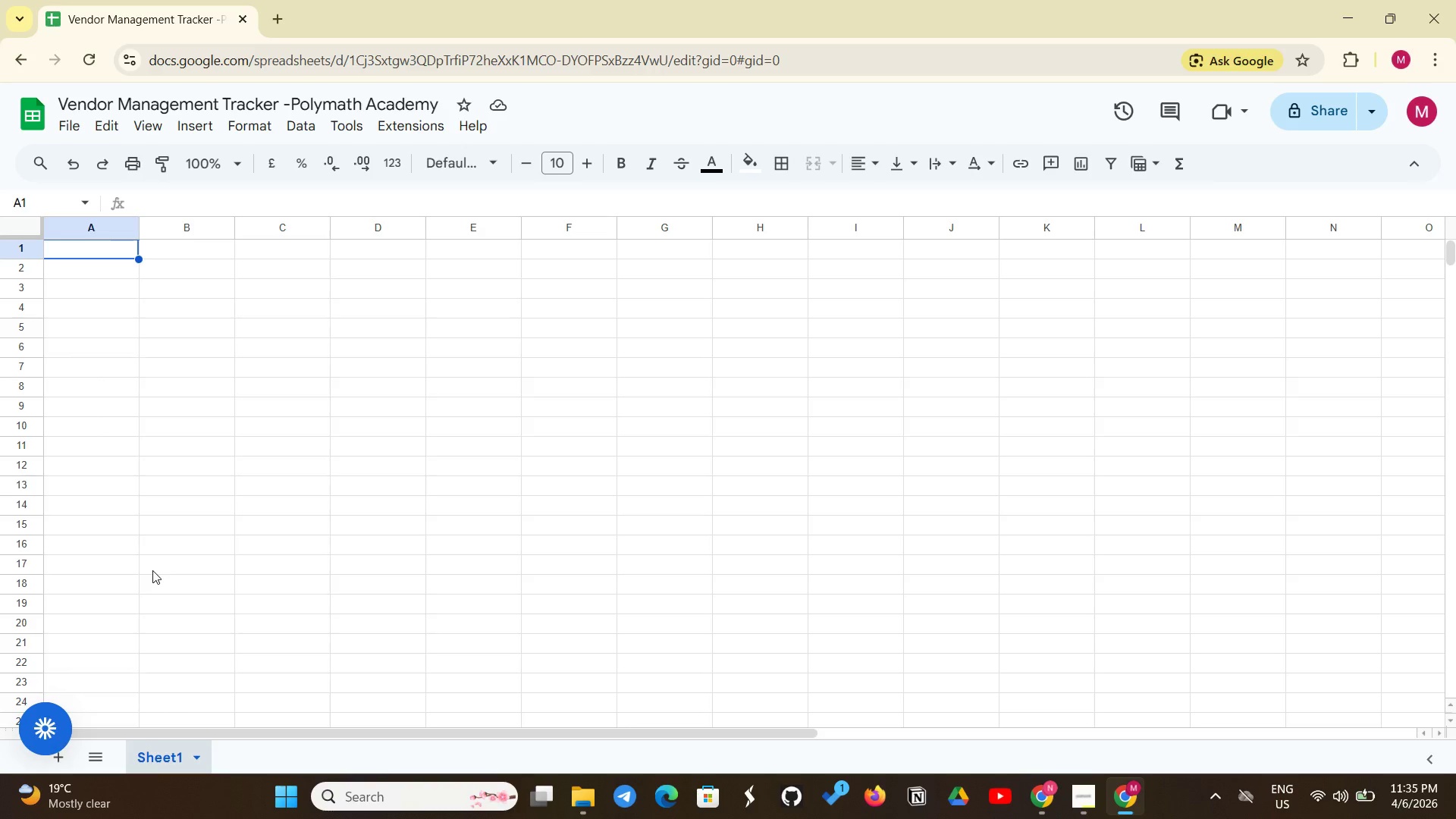 
wait(26.69)
 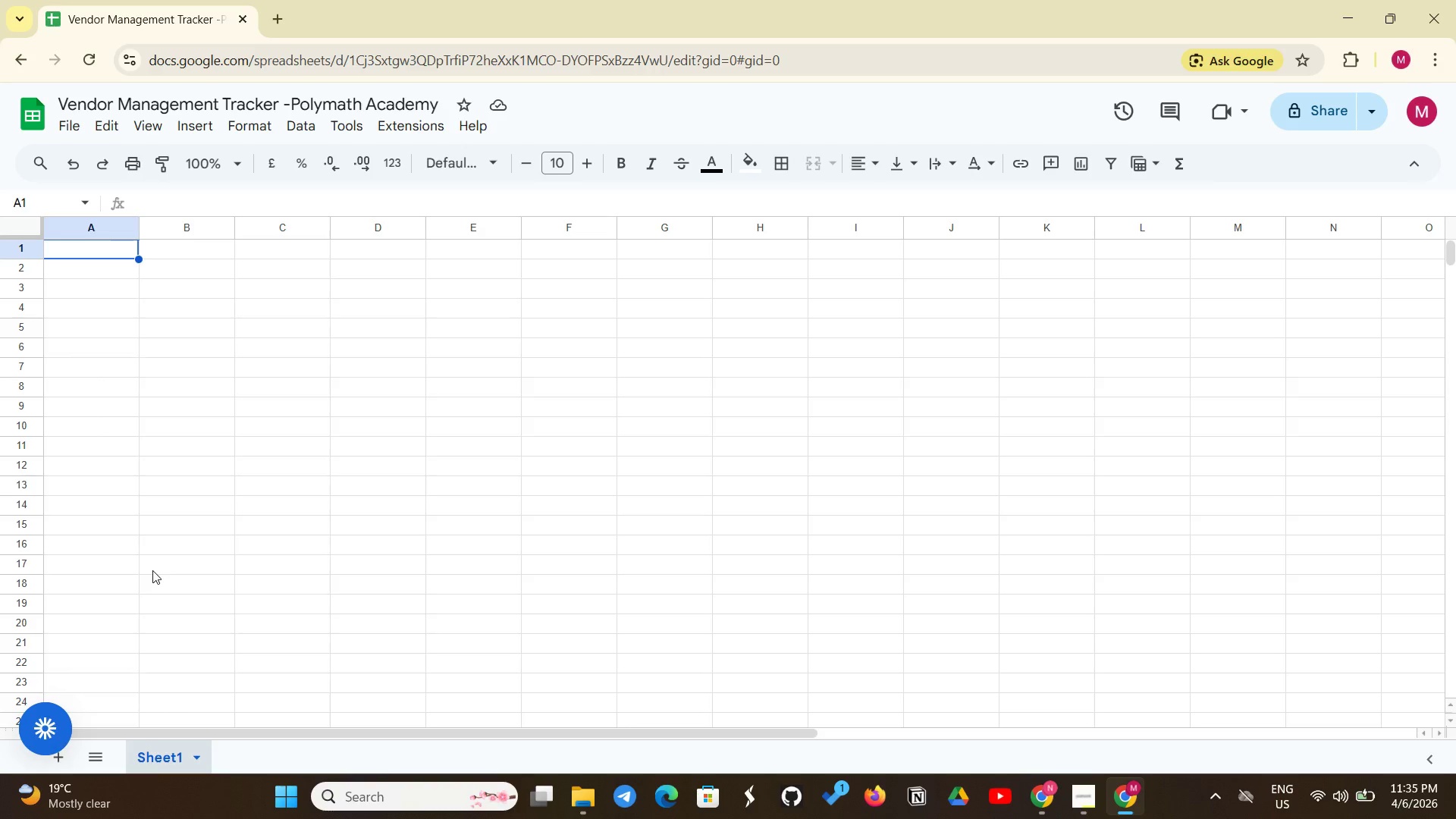 
mouse_move([1305, 781])
 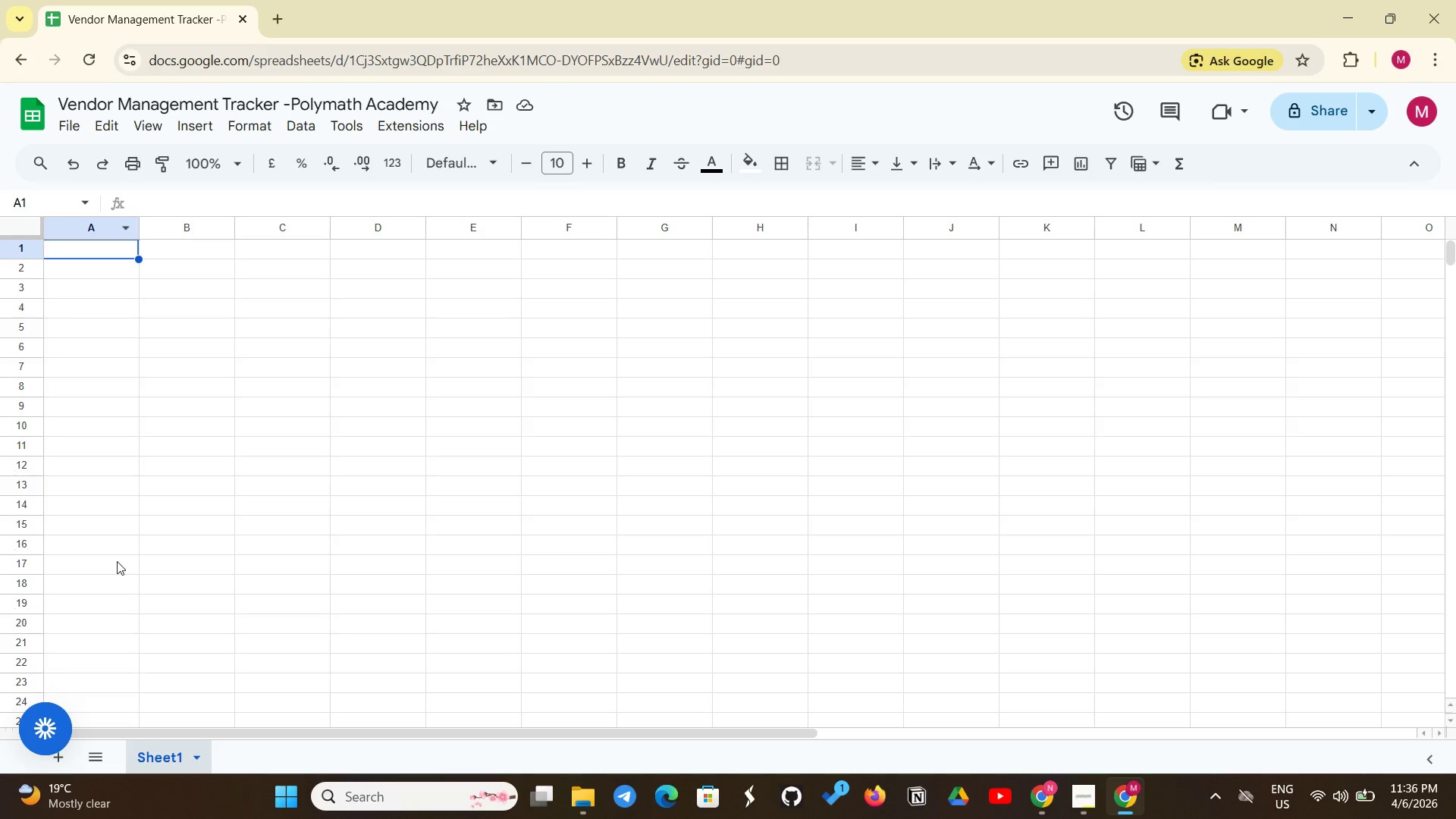 
wait(27.72)
 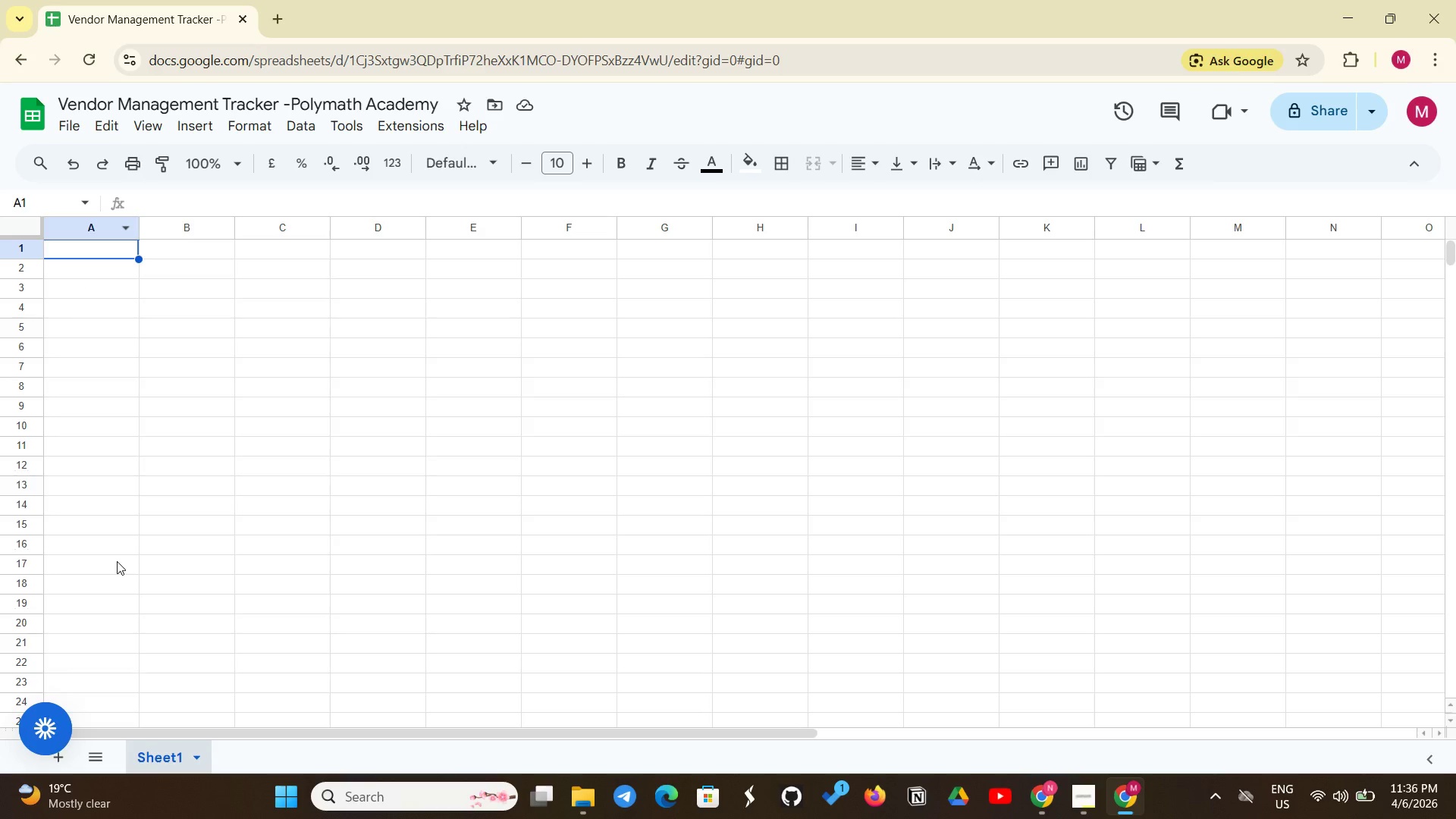 
left_click([84, 255])
 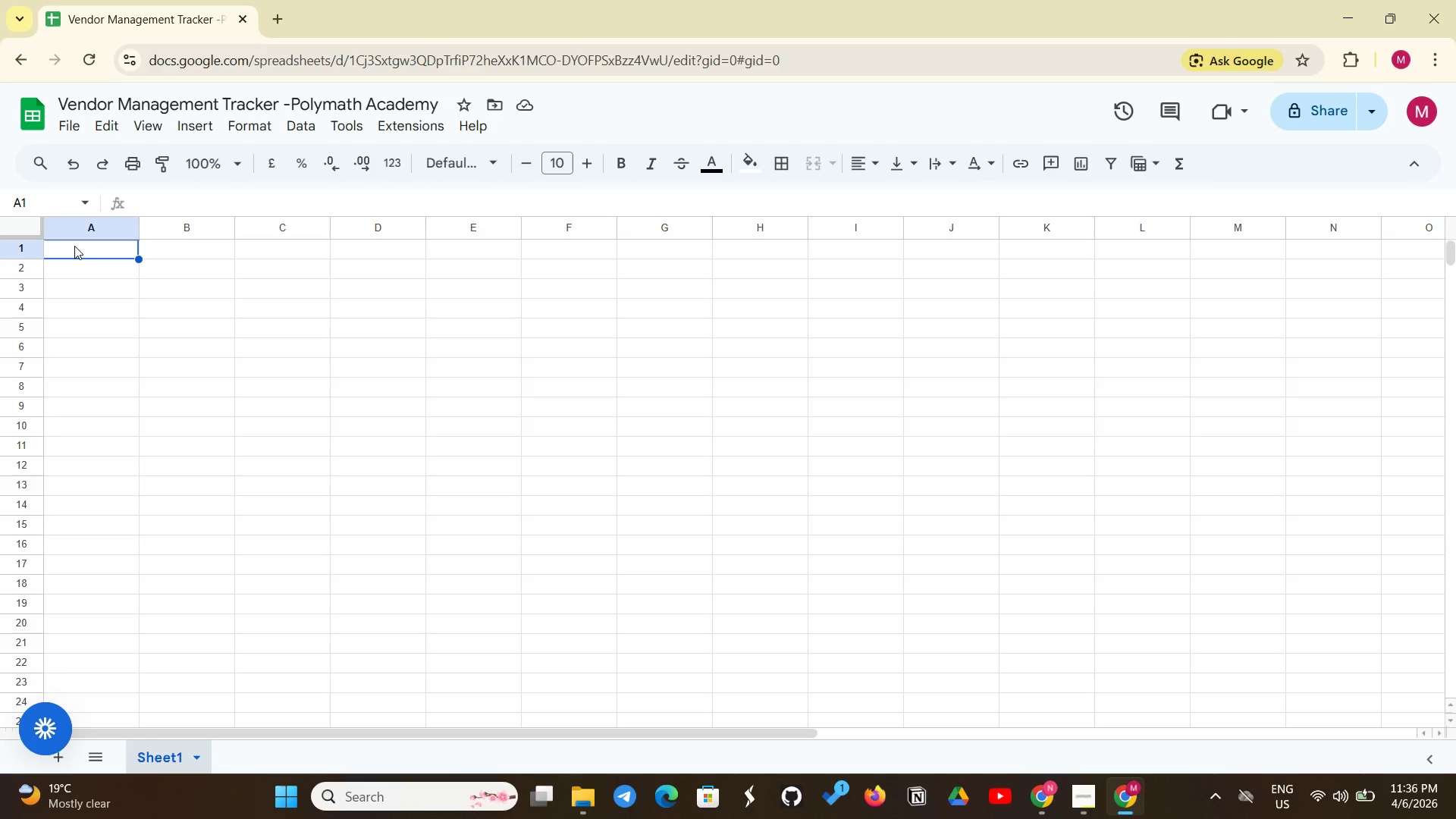 
double_click([74, 246])
 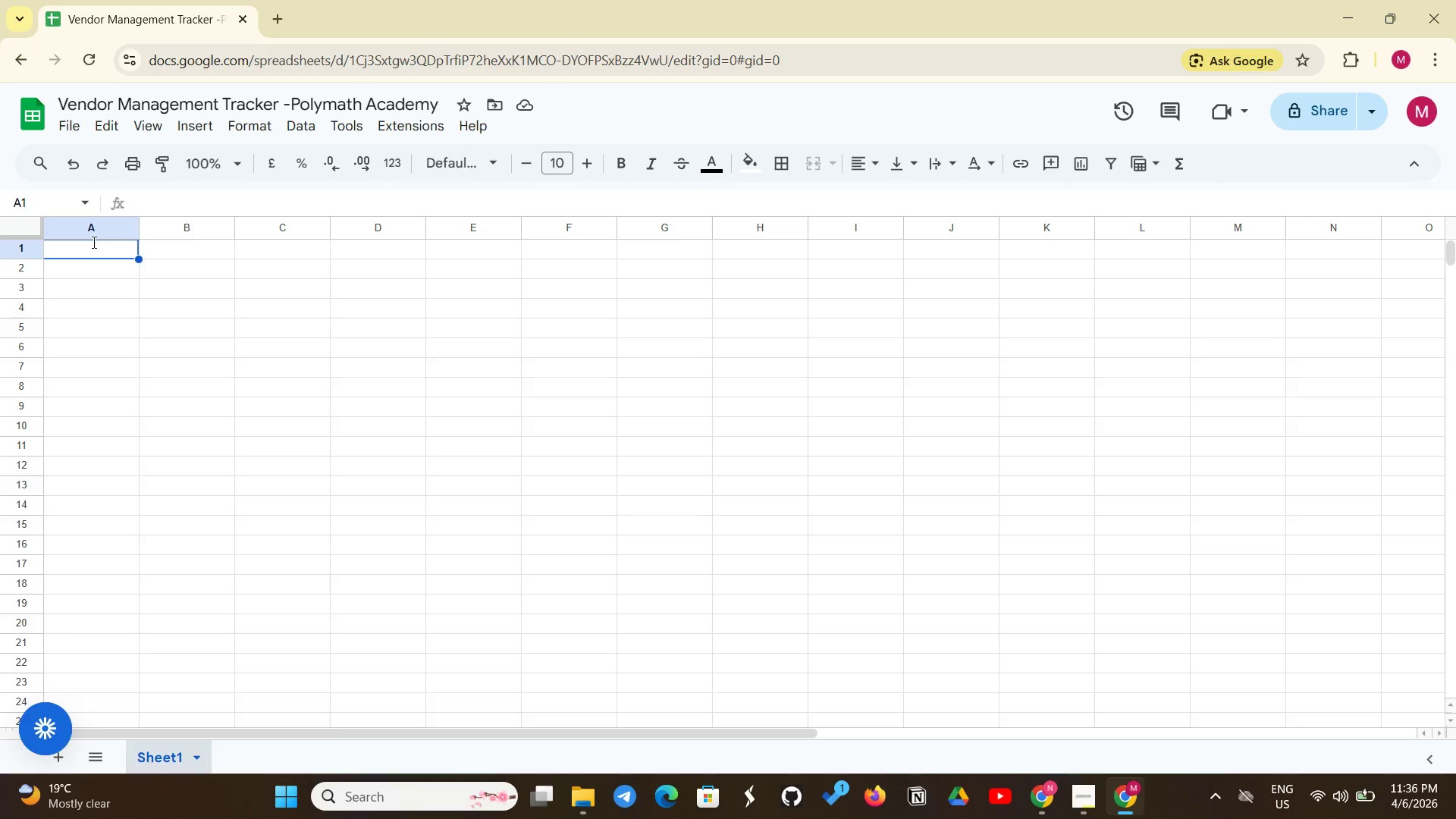 
triple_click([93, 242])
 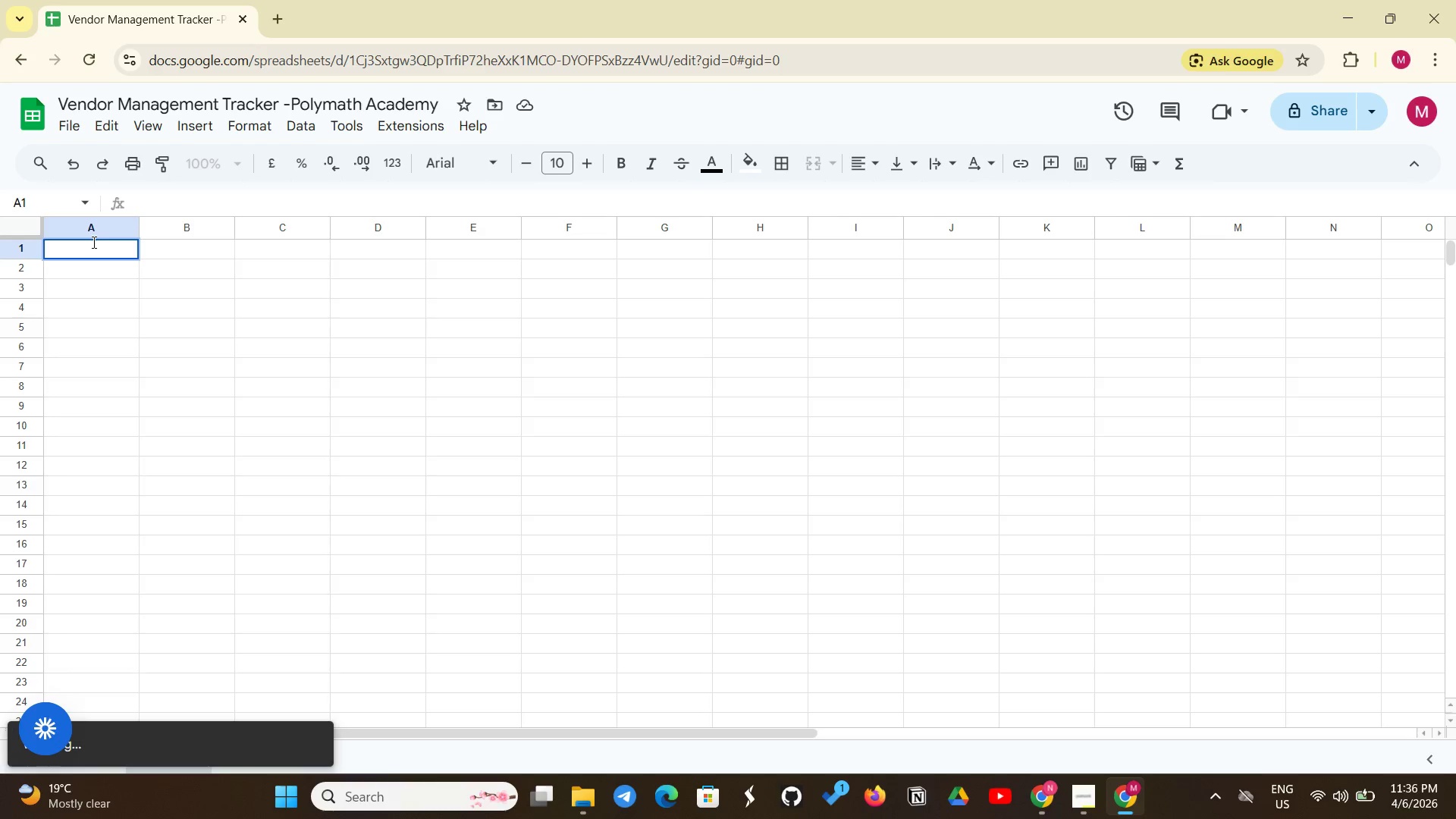 
type(Ve)
 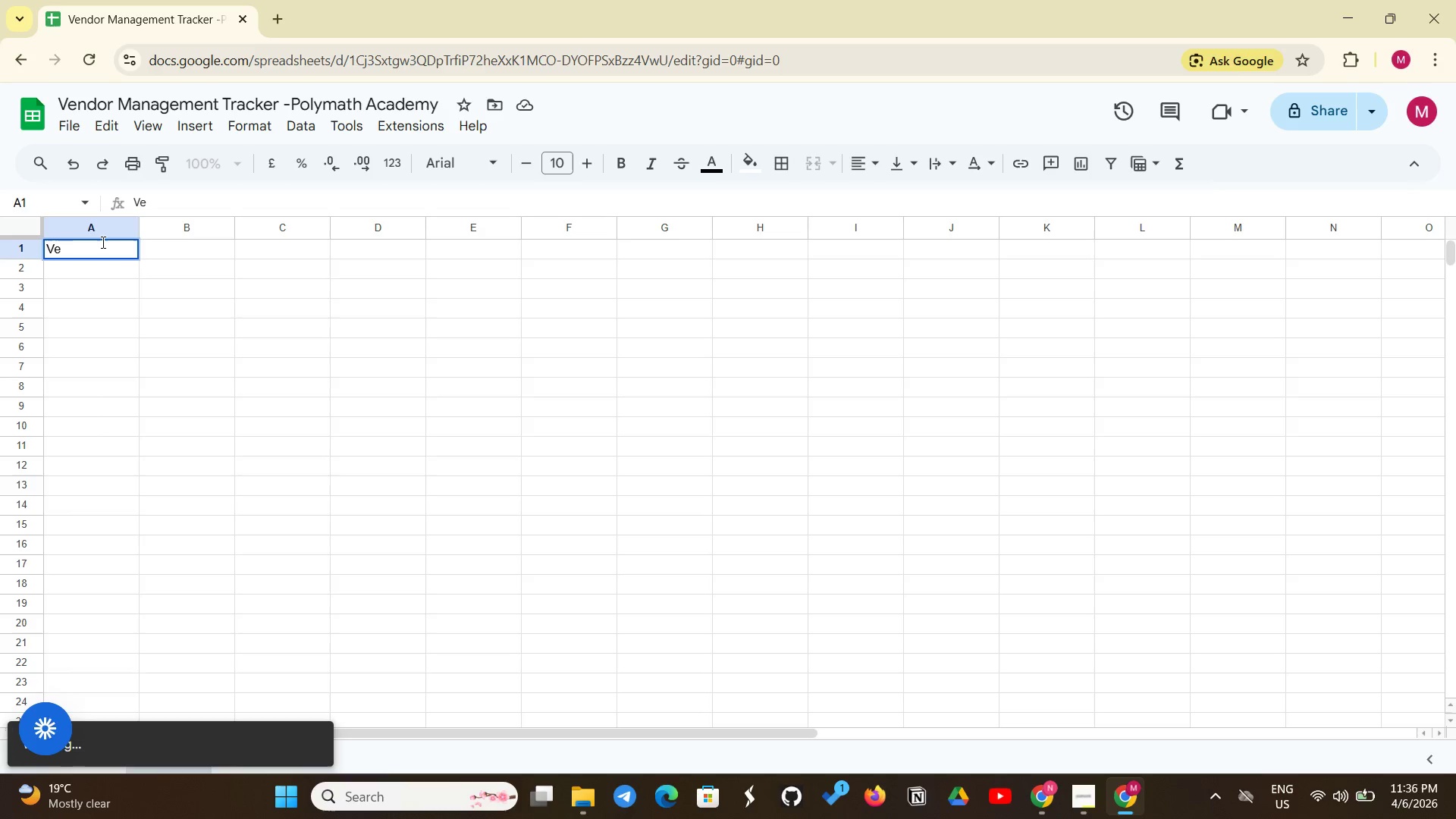 
type(ndor Name)
 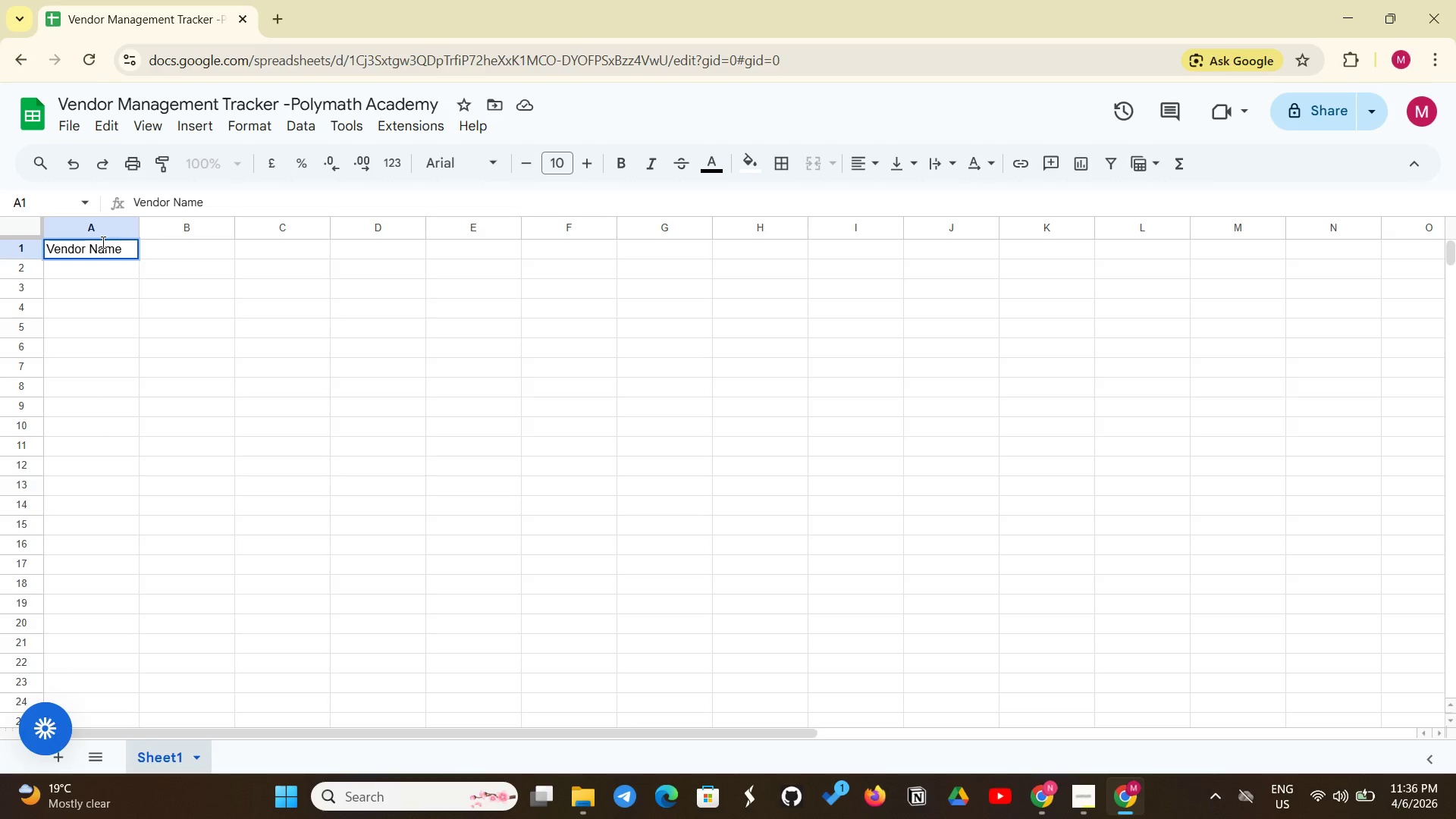 
key(Enter)
 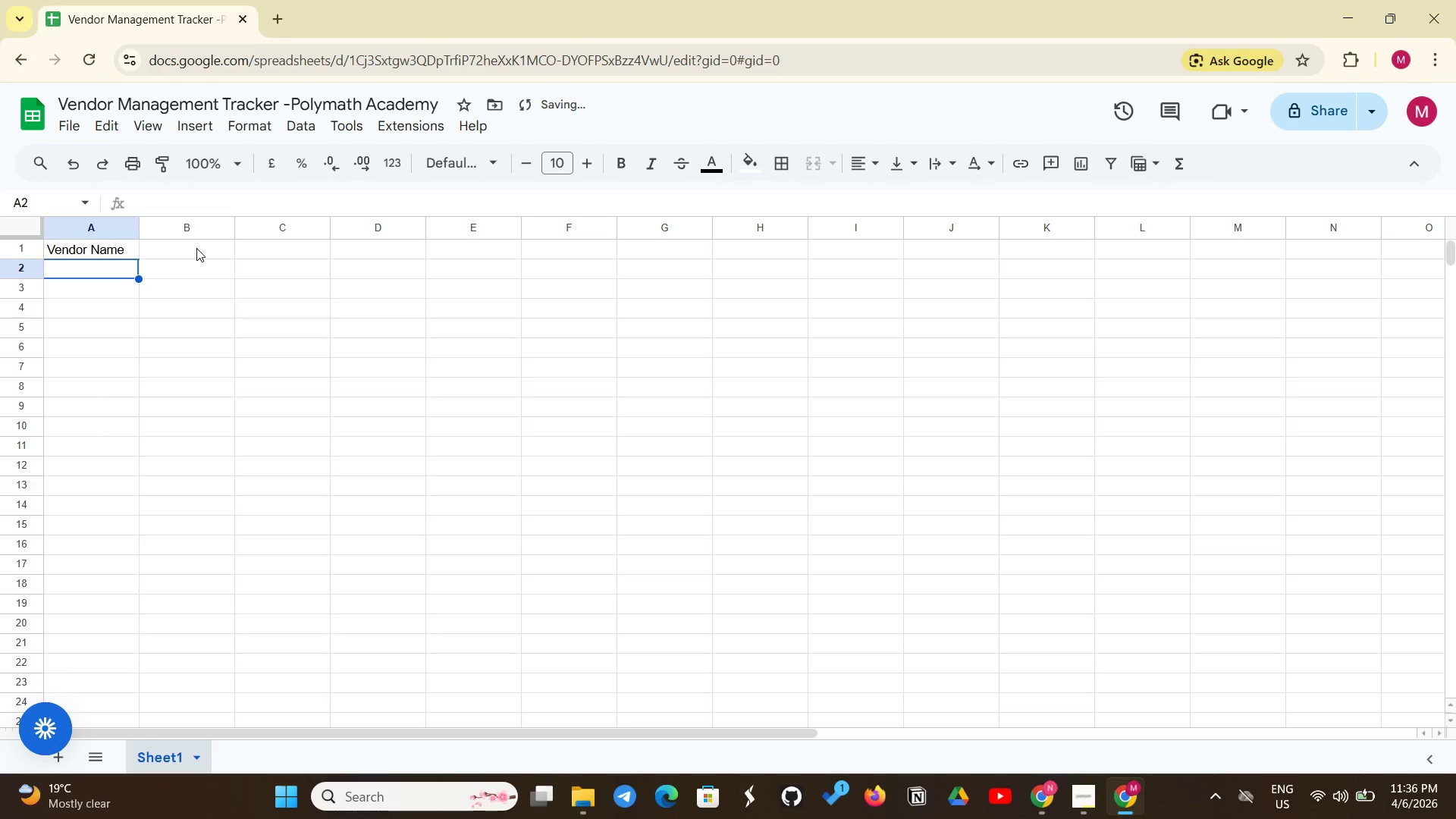 
left_click([196, 249])
 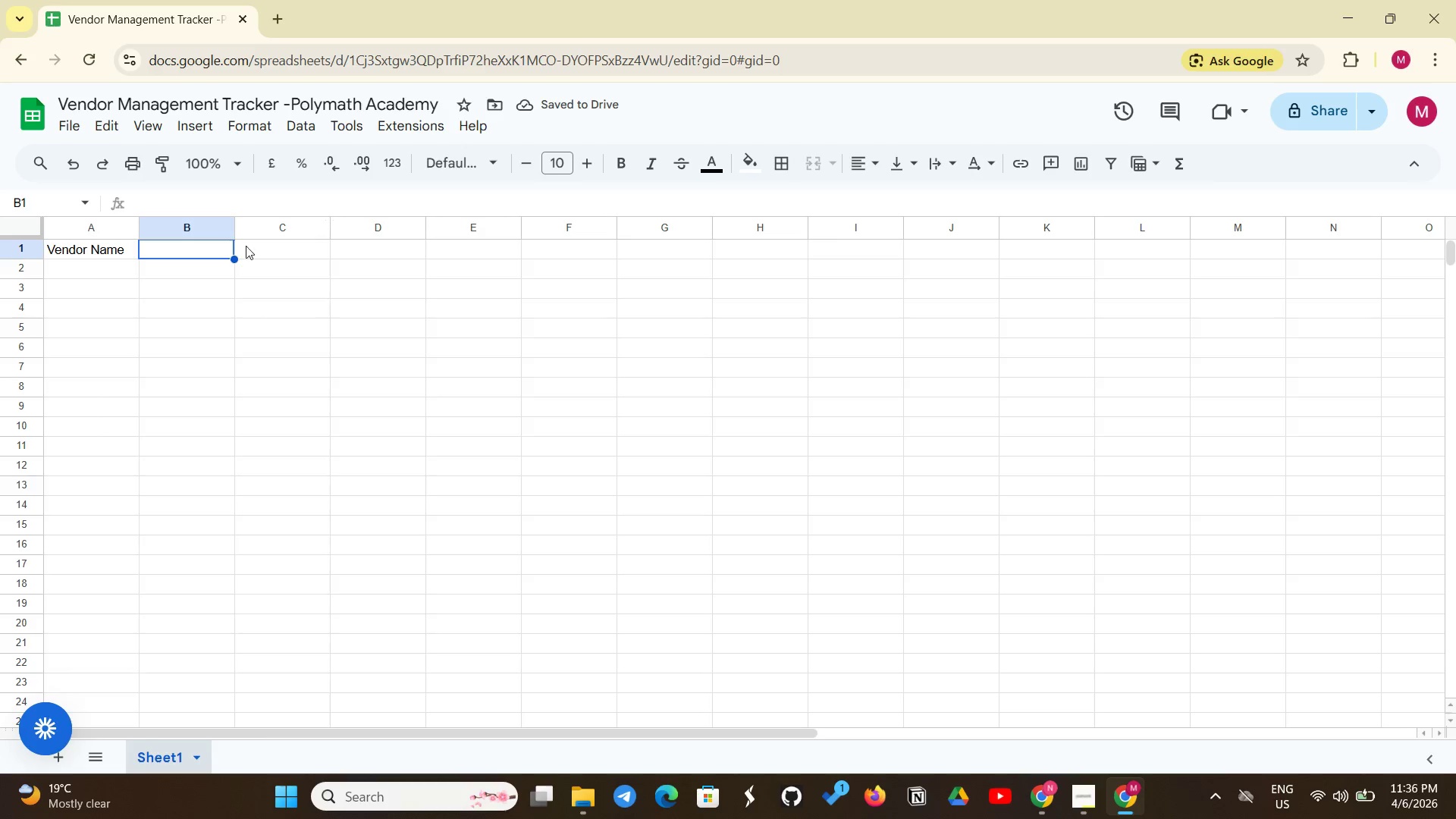 
left_click([194, 248])
 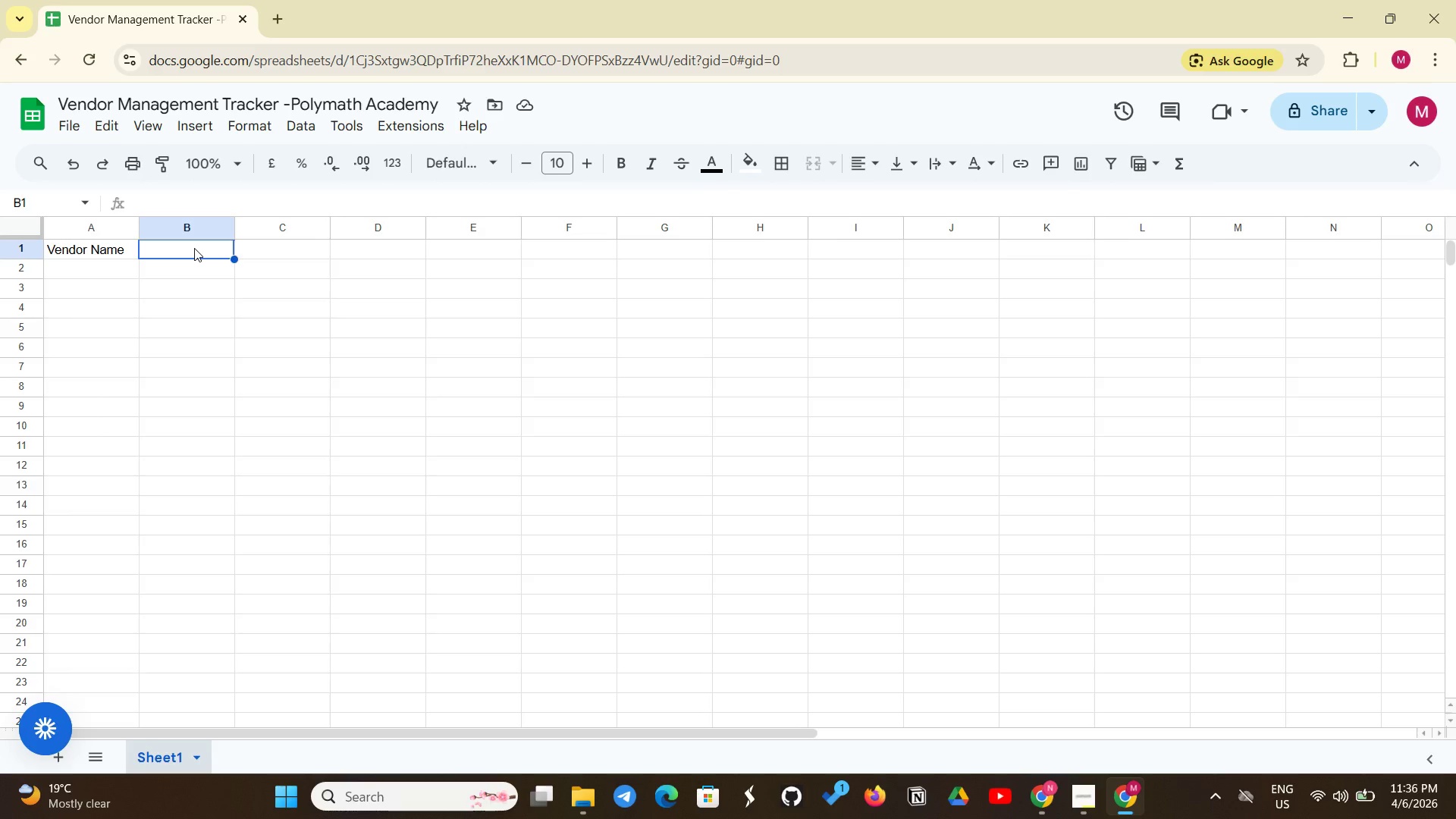 
type(c)
key(Backspace)
type(Category)
 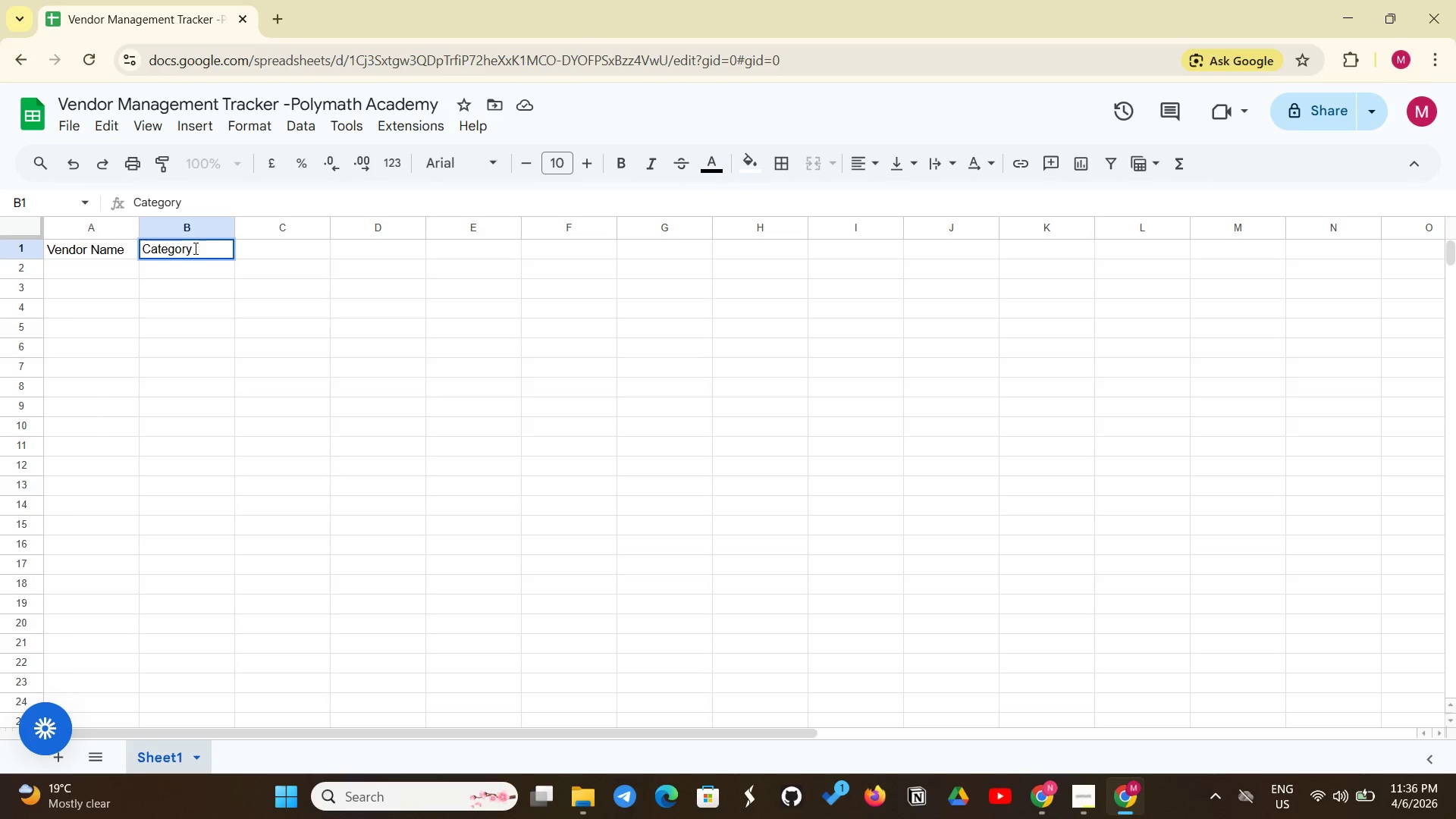 
left_click([274, 243])
 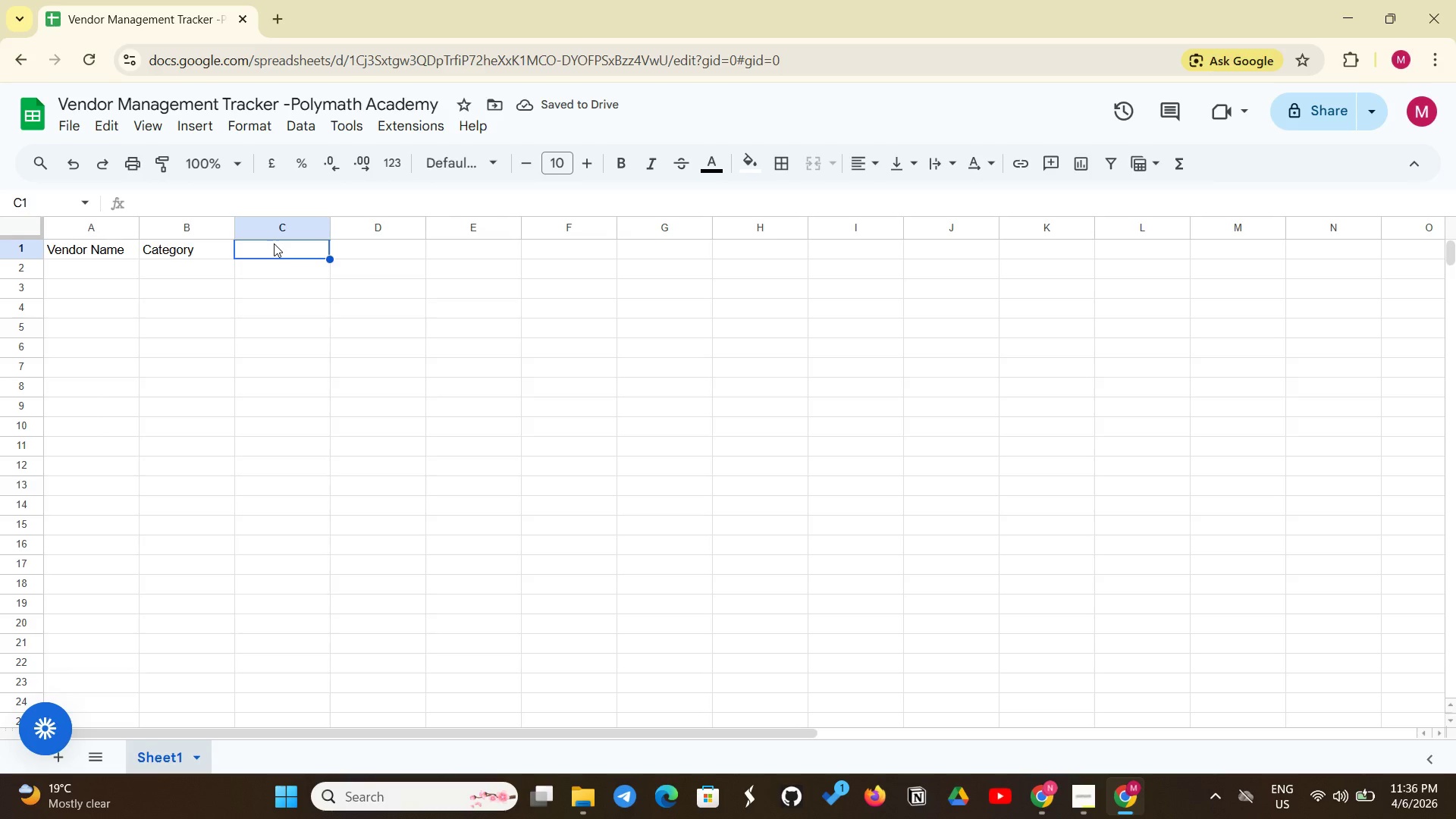 
type(Estimated Cost)
 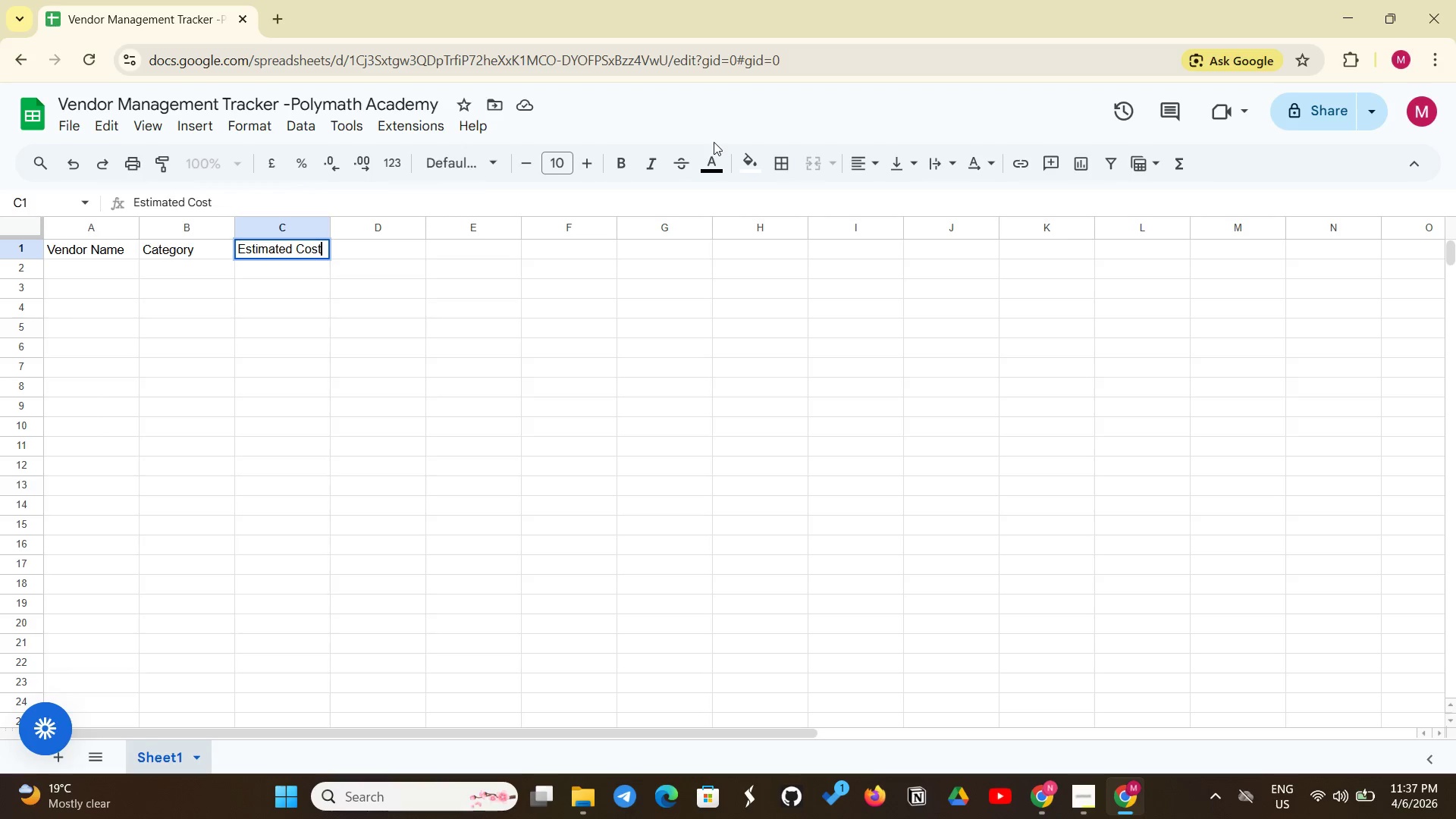 
left_click([409, 253])
 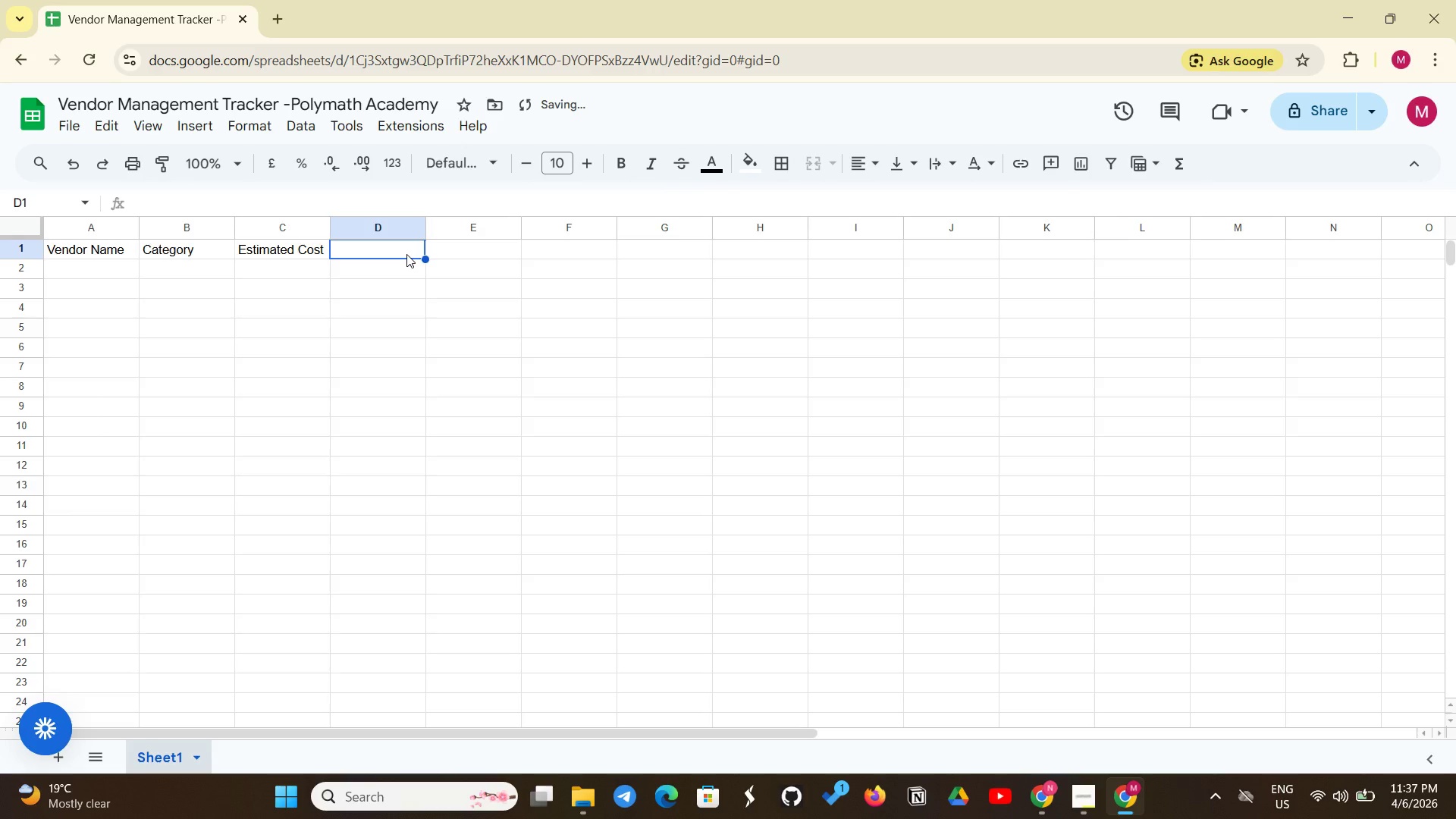 
type(Actual Cost)
 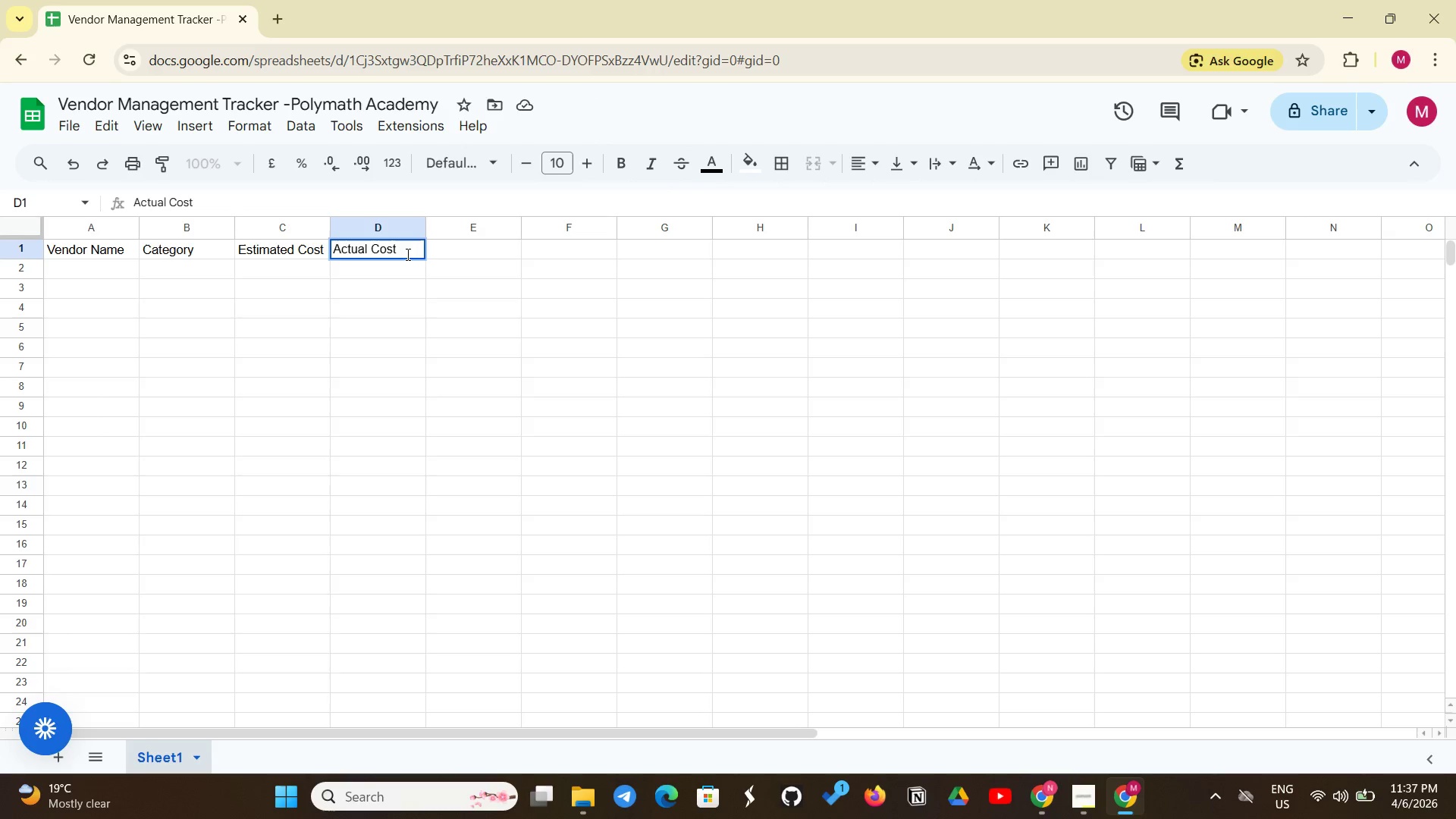 
left_click([454, 245])
 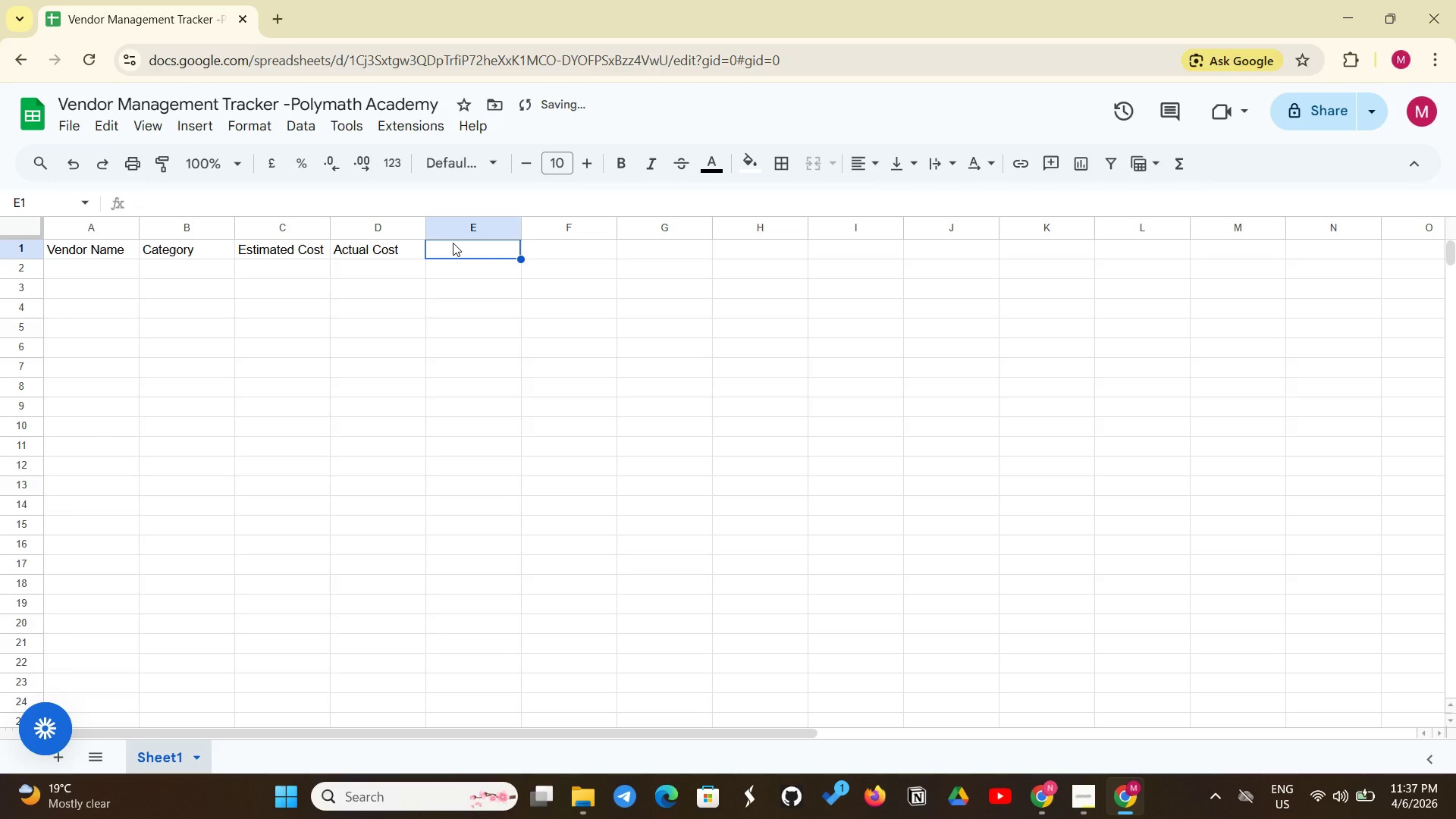 
type(Deposited Paid)
 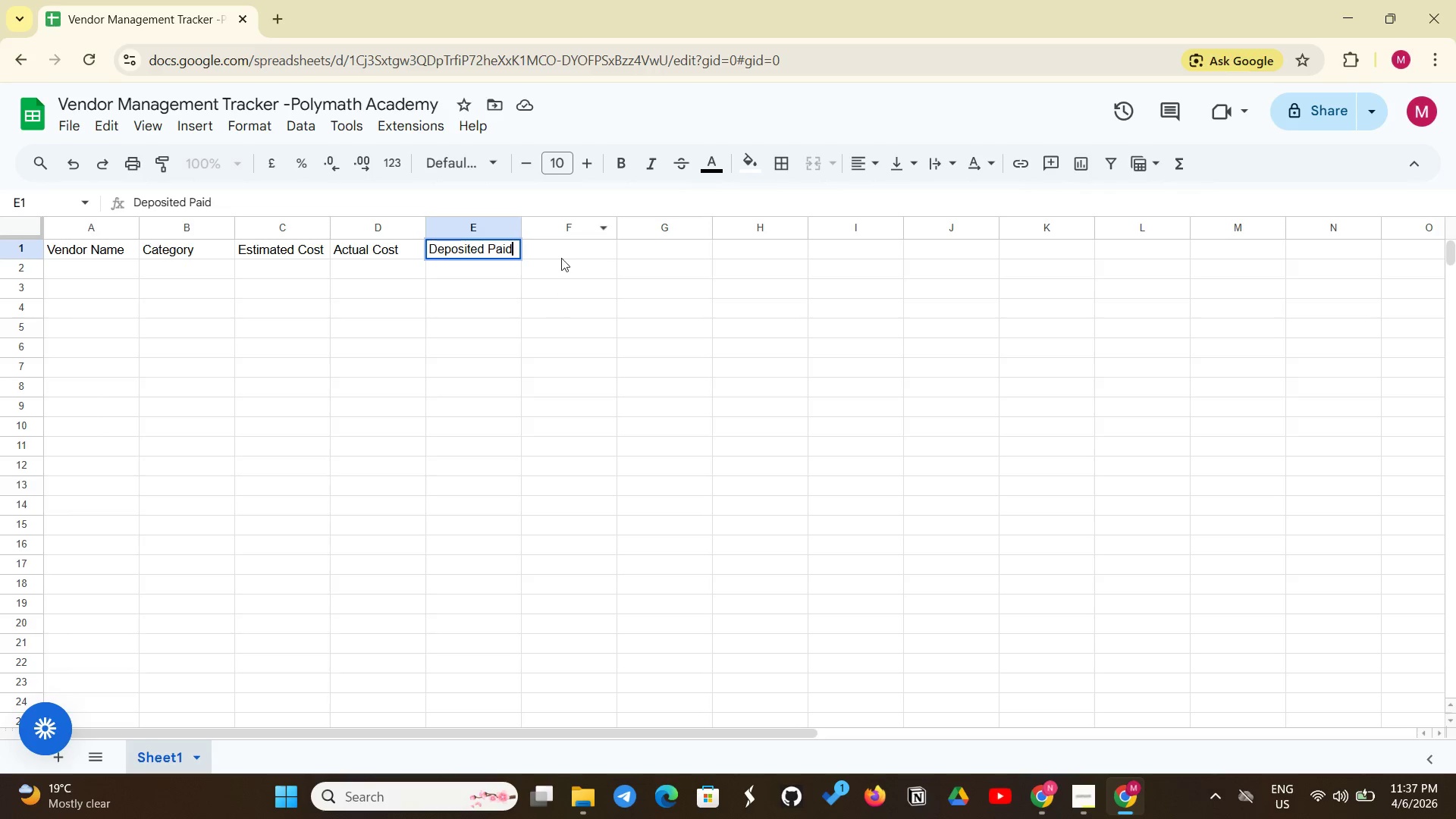 
left_click([558, 243])
 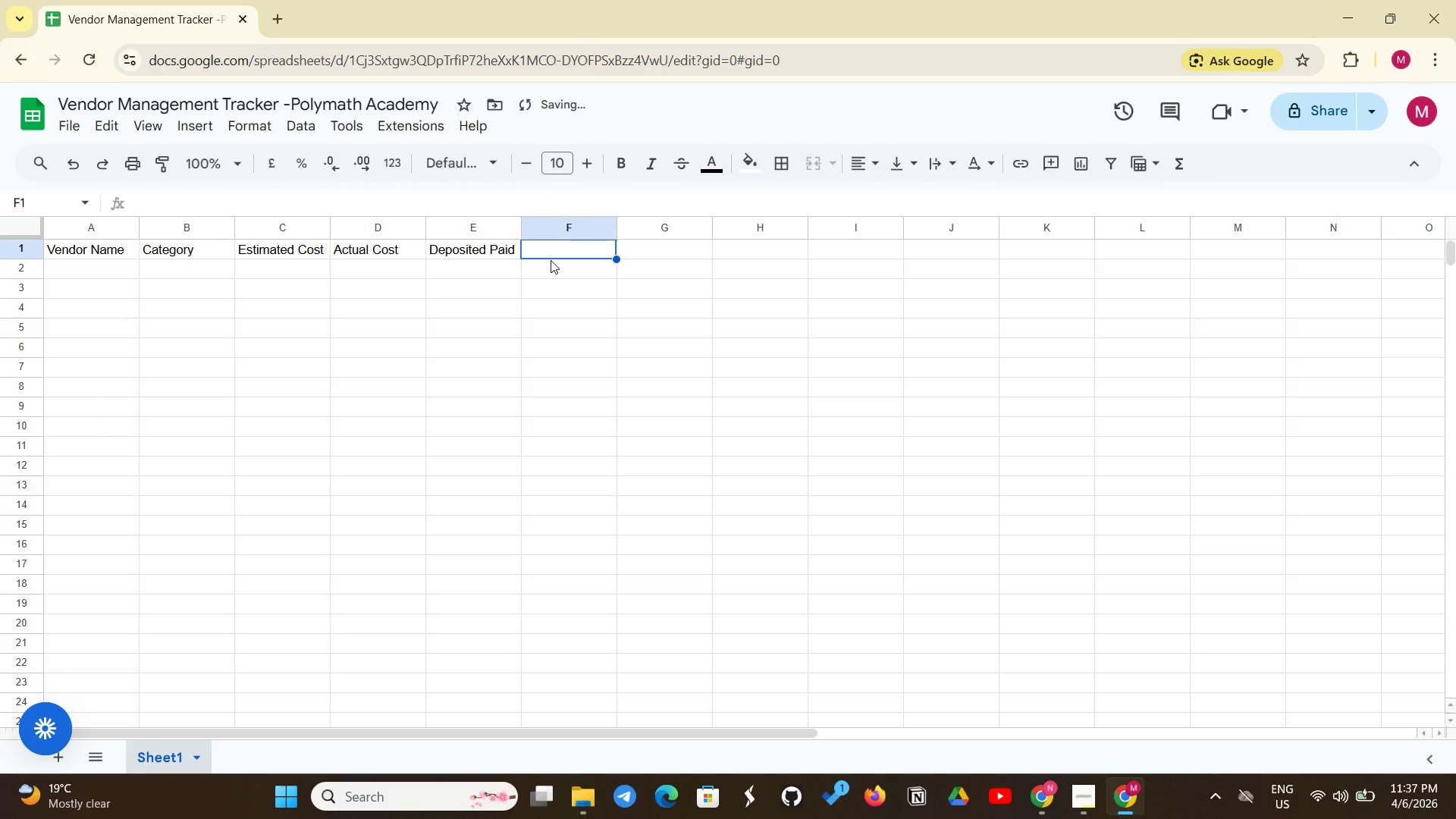 
type(Balance Remaining)
 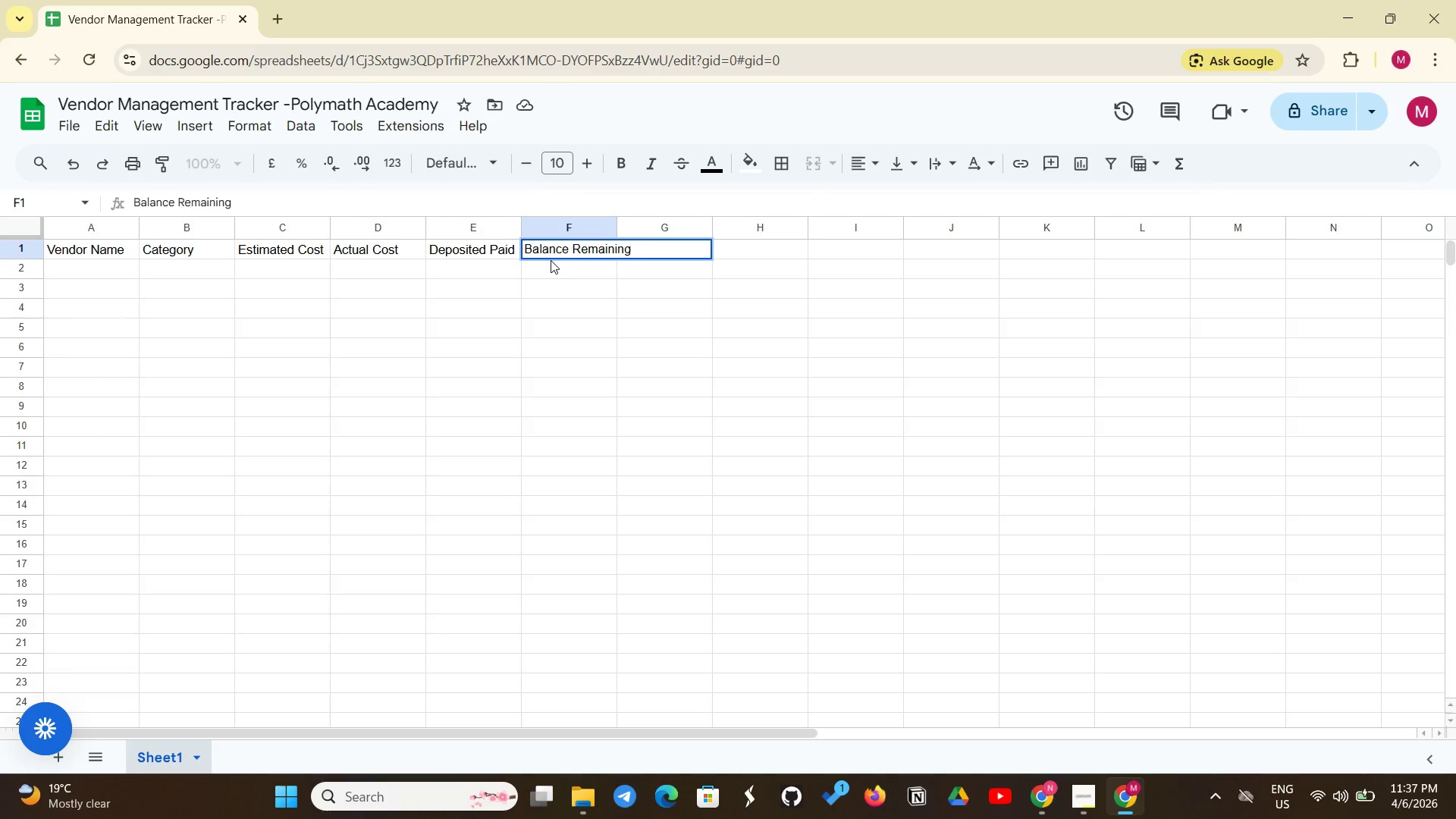 
key(Enter)
 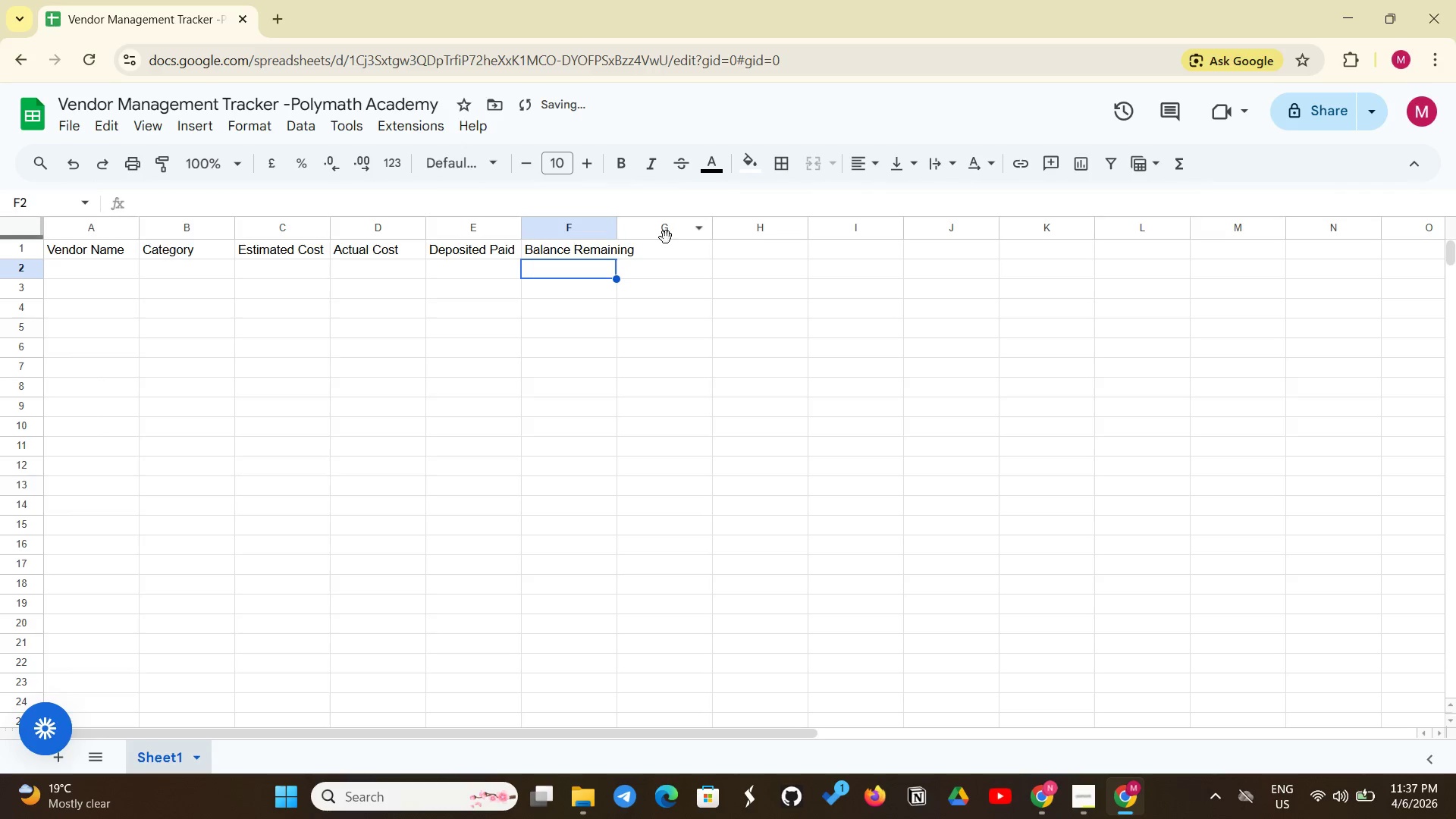 
left_click([667, 242])
 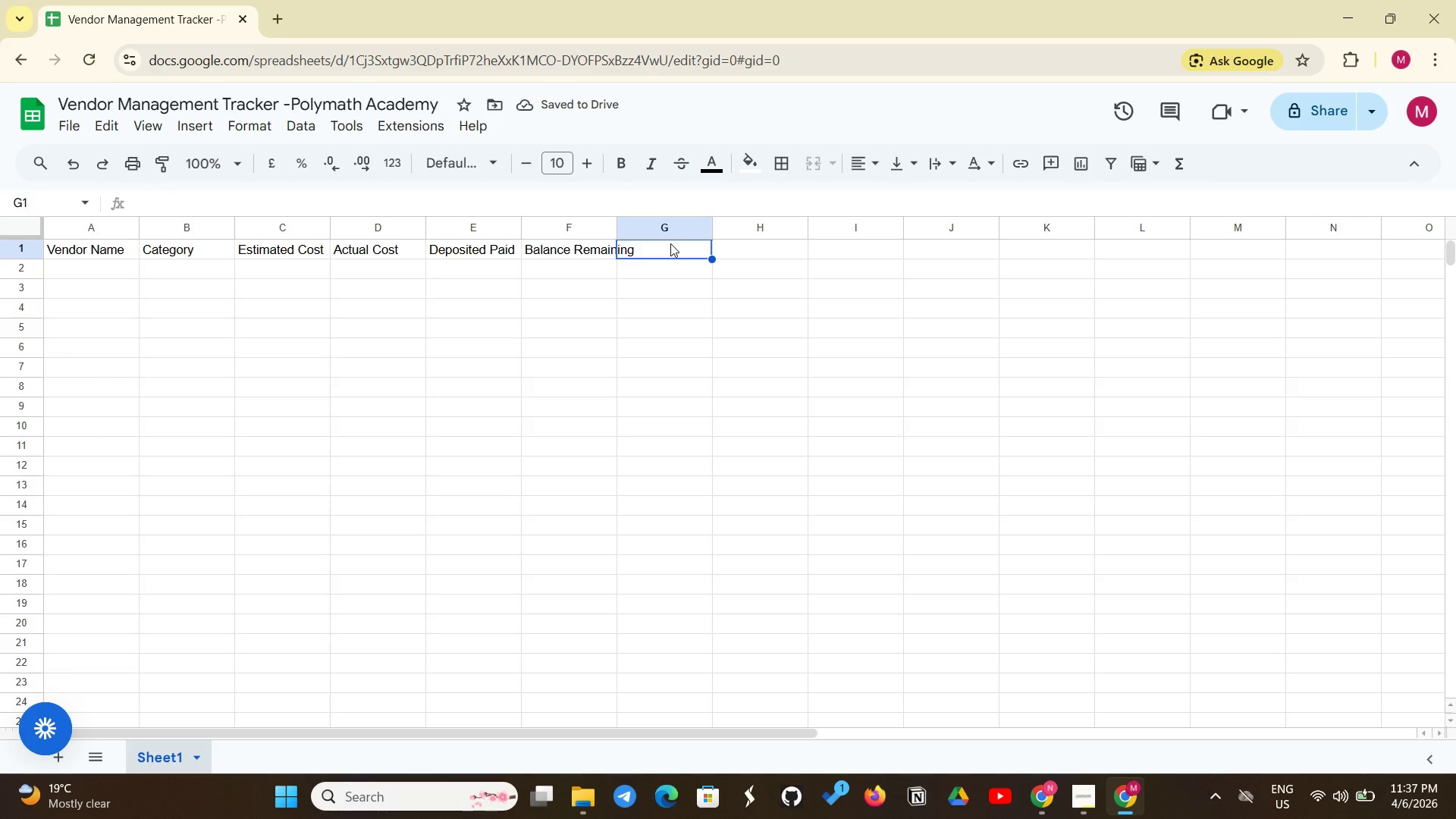 
left_click([670, 243])
 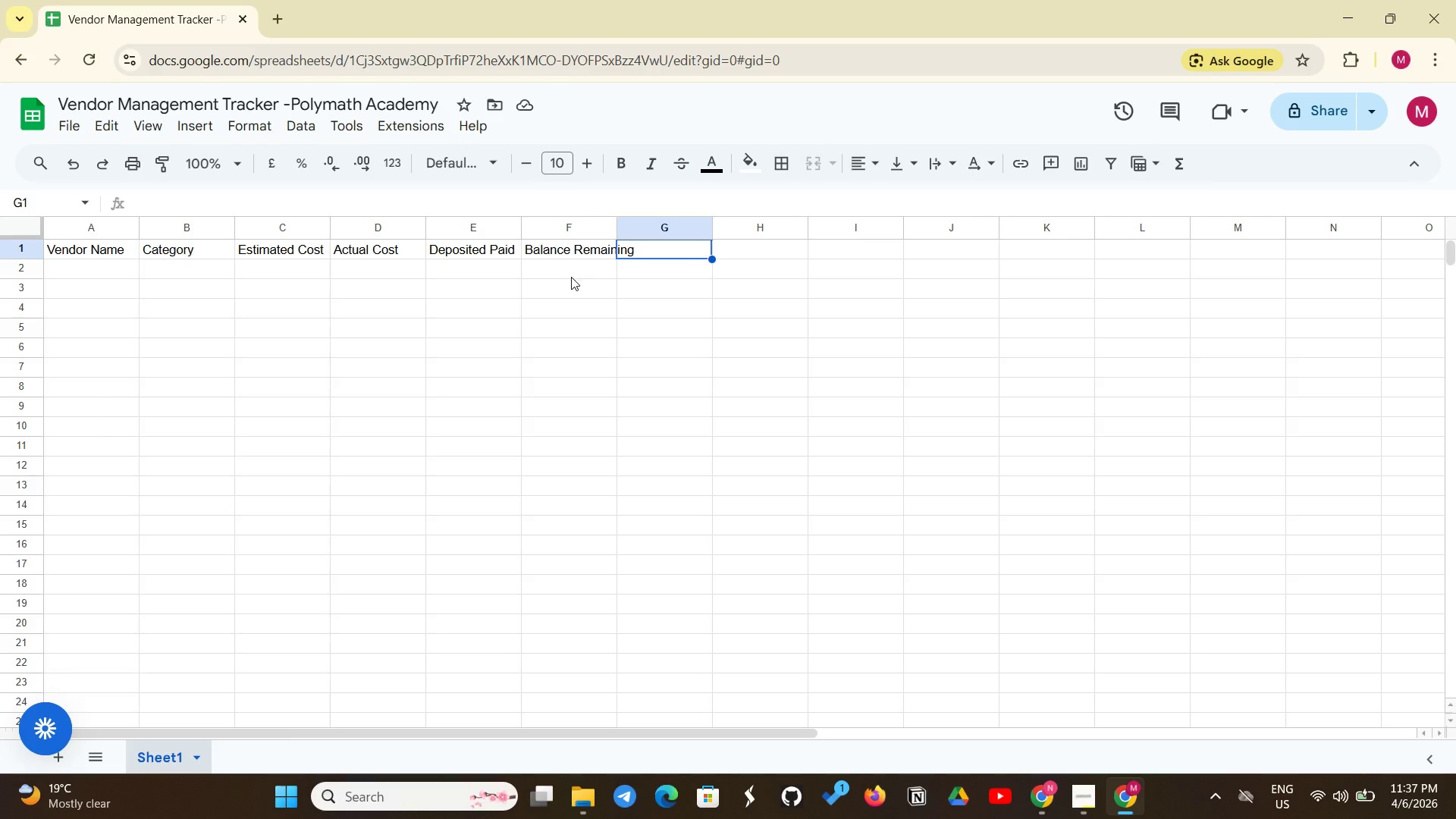 
left_click([585, 252])
 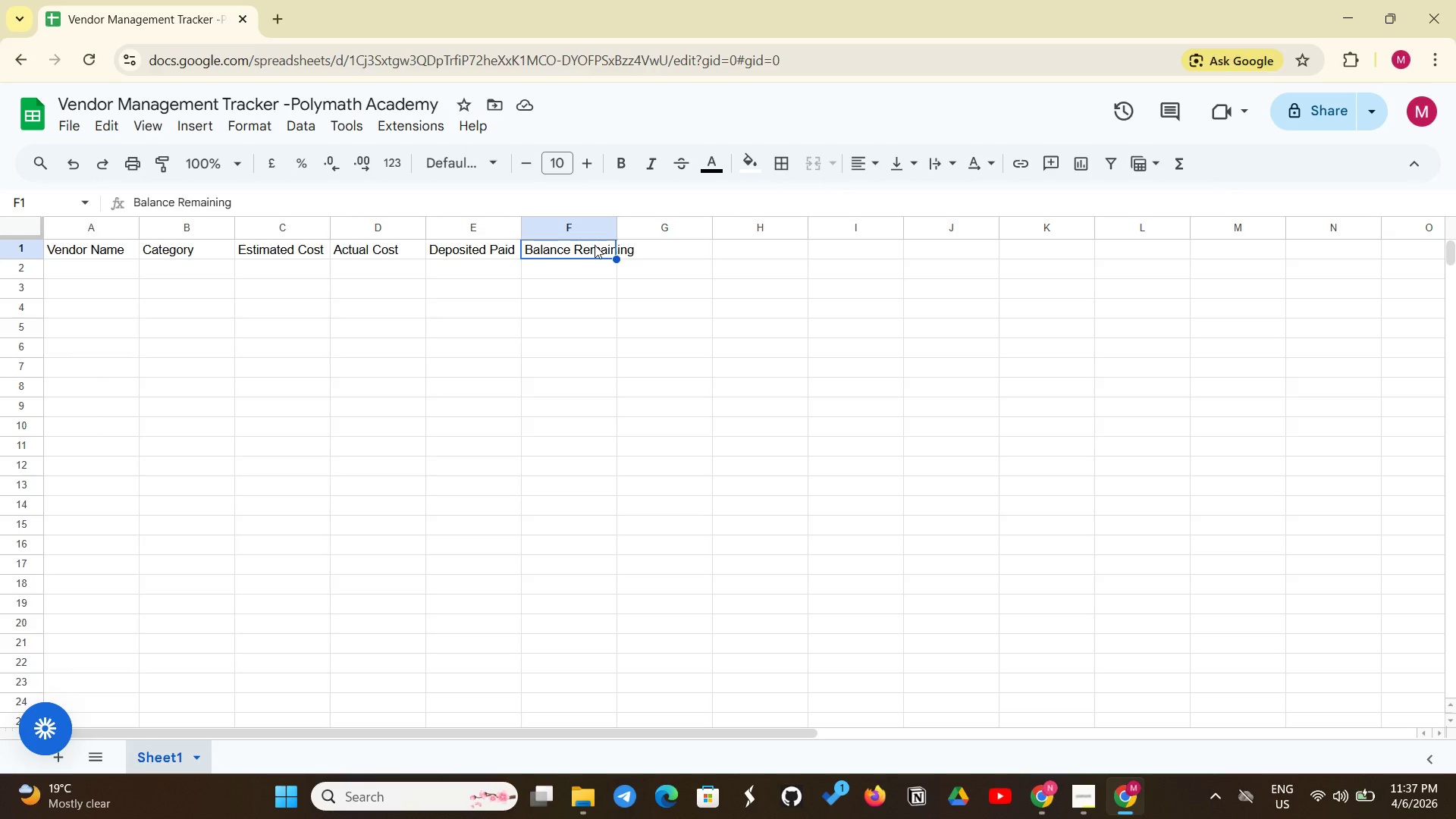 
key(Enter)
 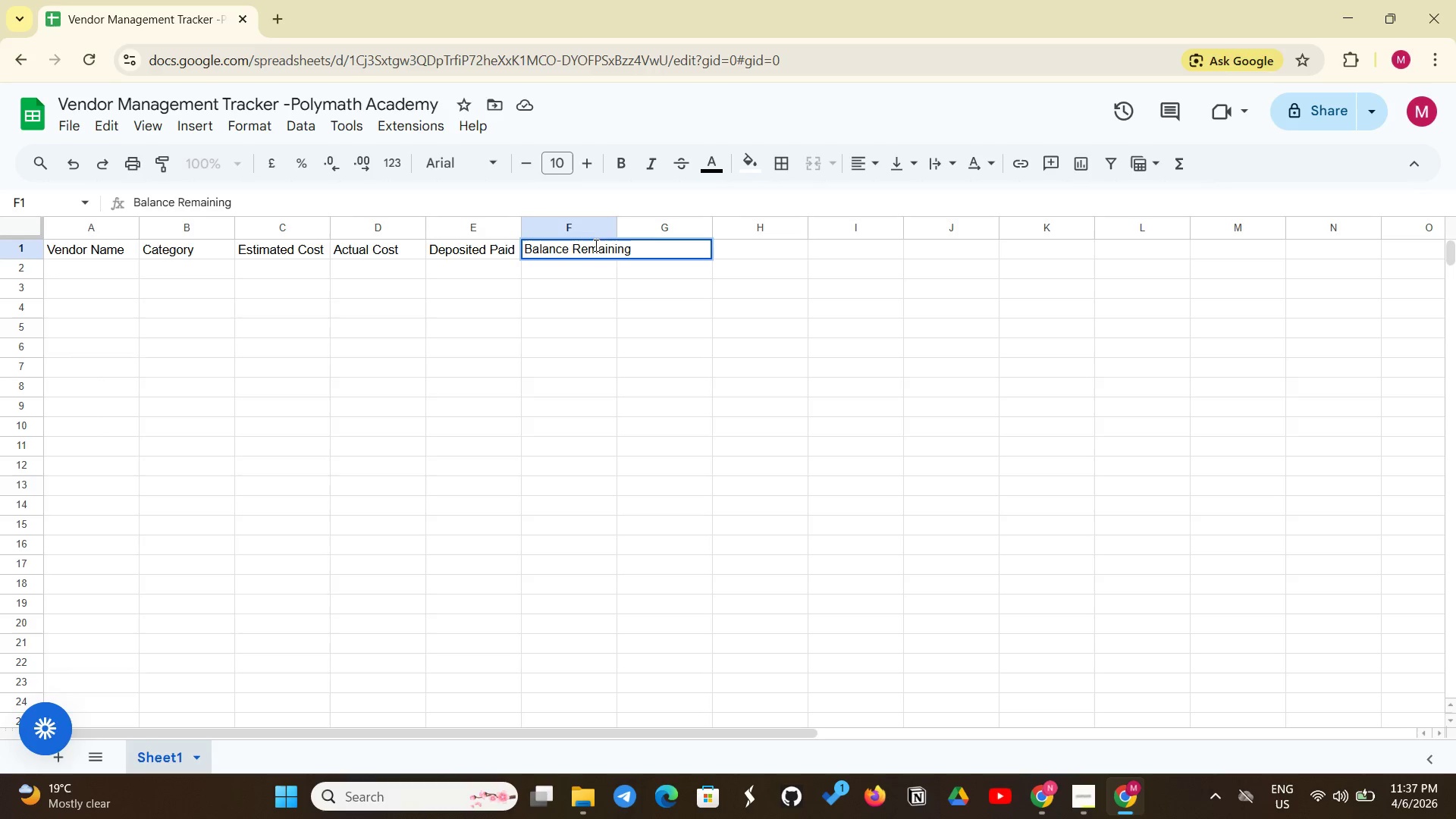 
scroll: coordinate [595, 245], scroll_direction: up, amount: 1.0
 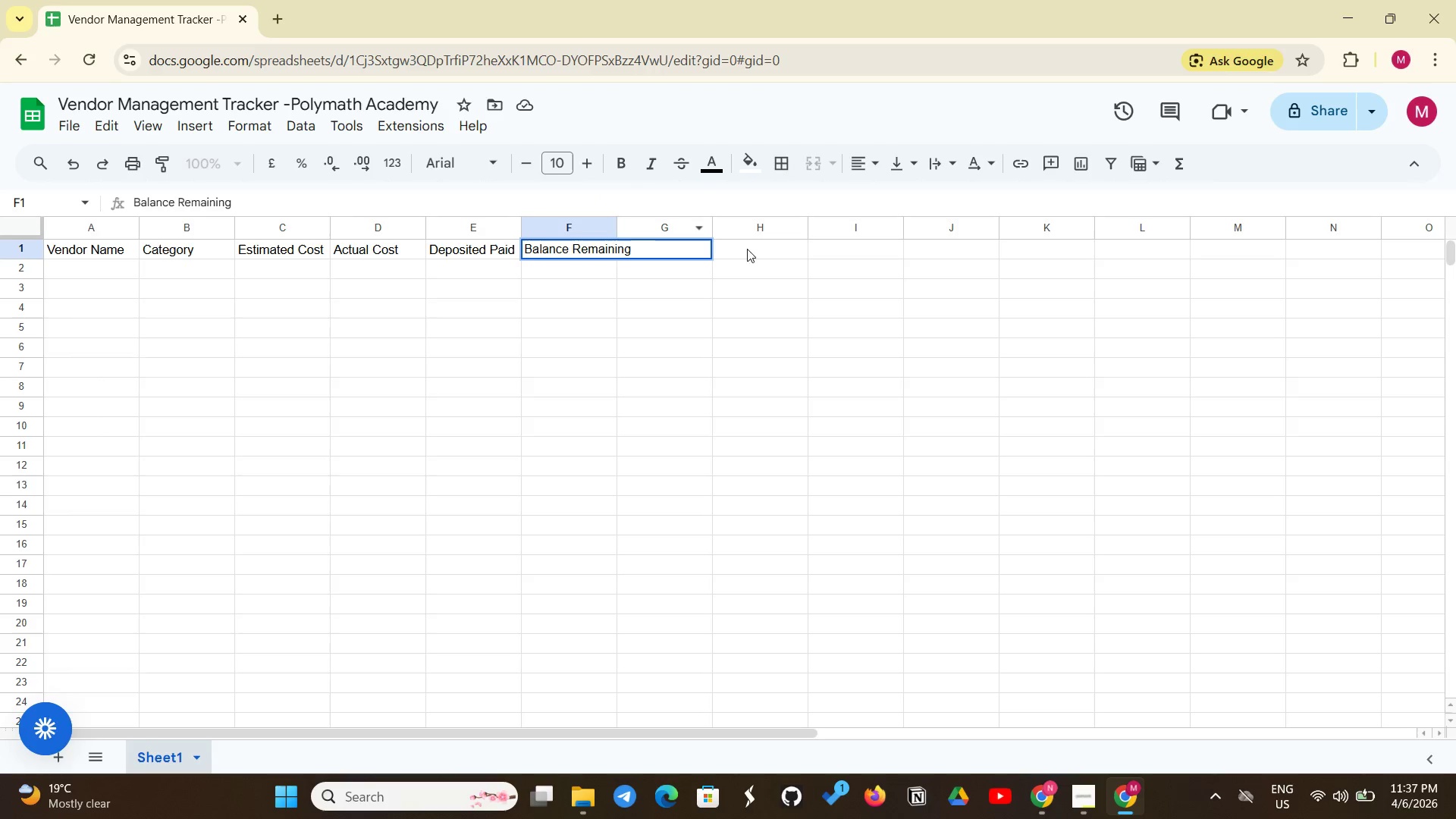 
left_click([755, 249])
 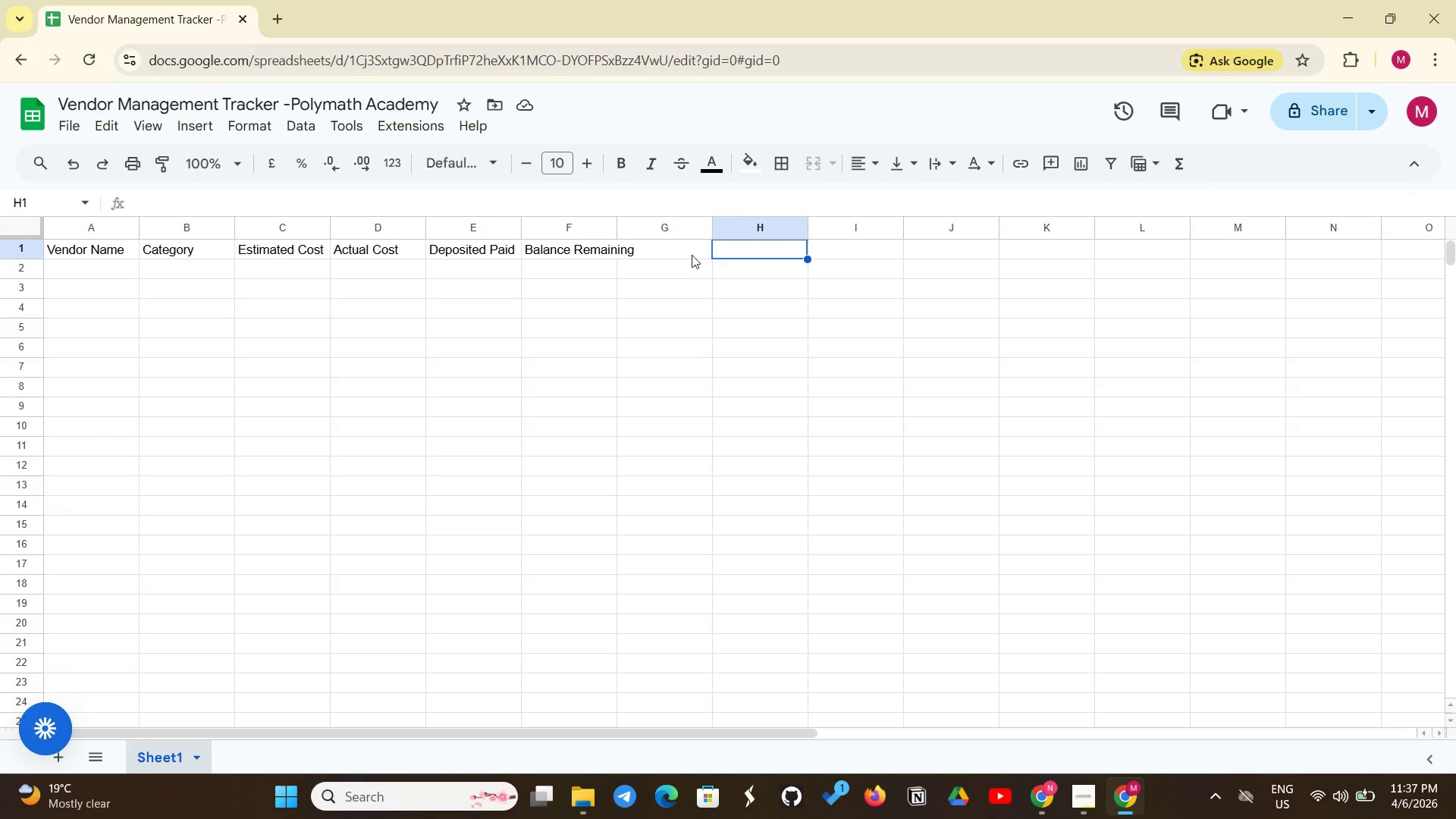 
left_click([686, 253])
 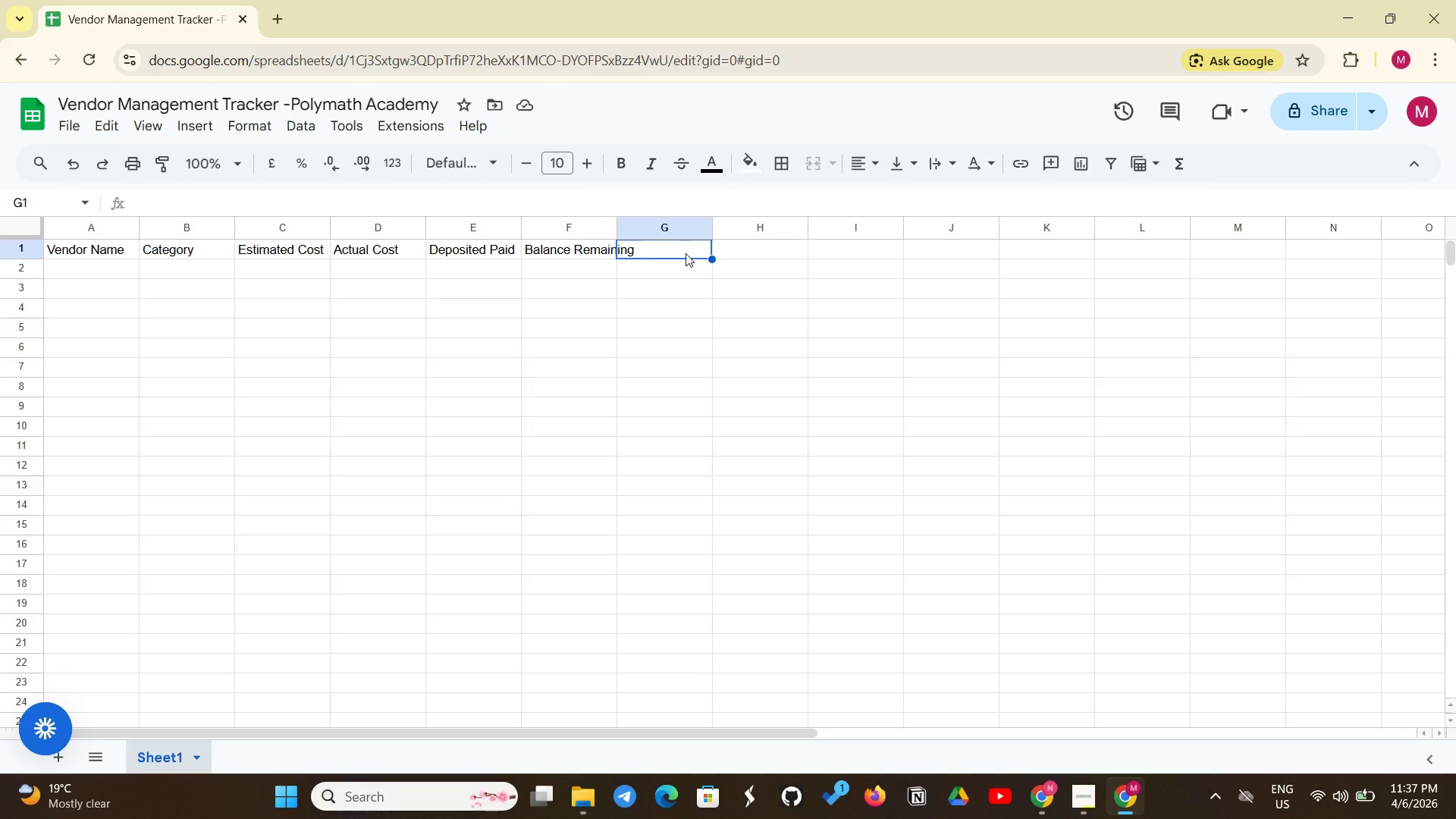 
type(Payment)
 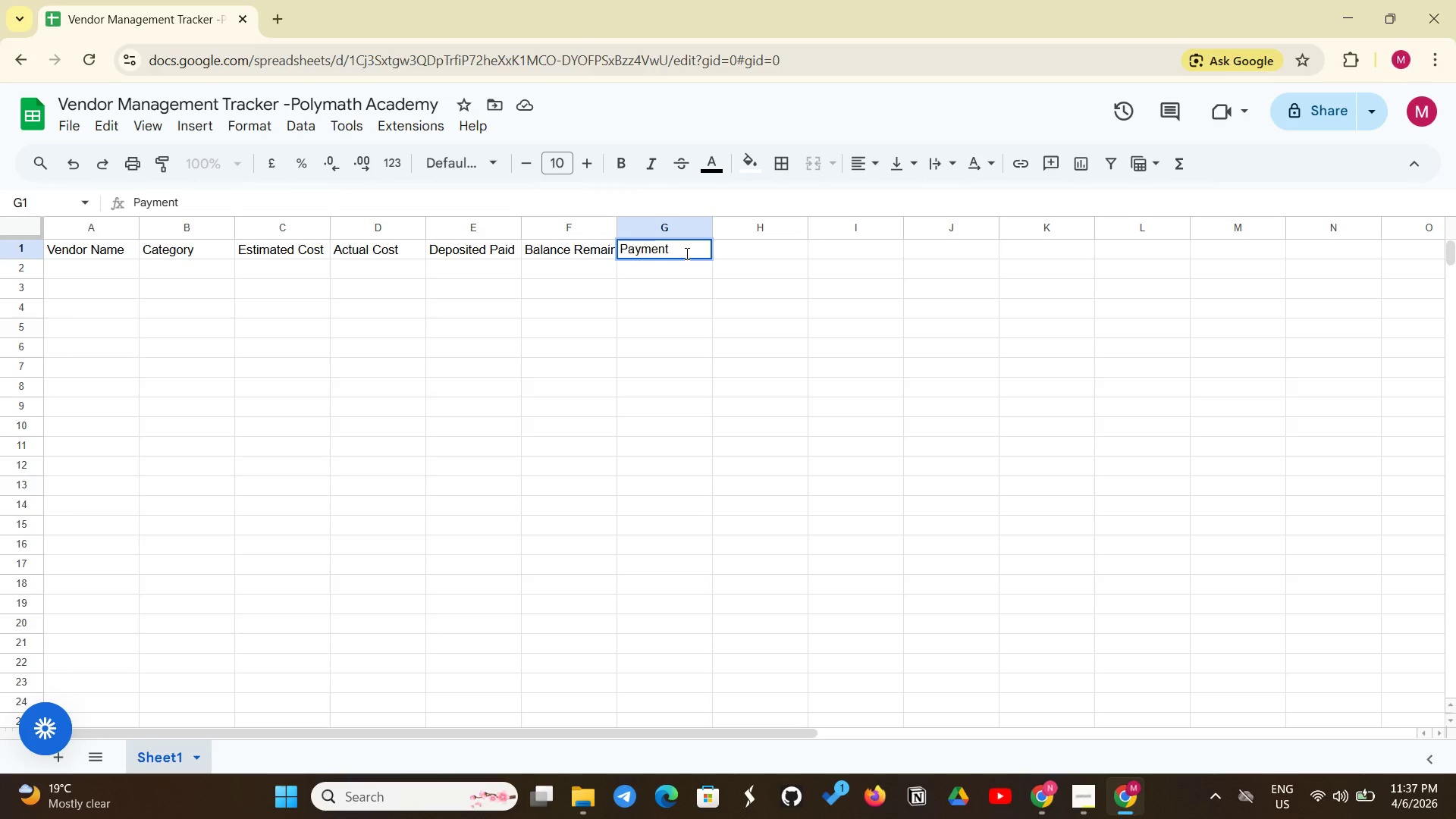 
type( Due dat)
key(Backspace)
key(Backspace)
key(Backspace)
type(Date)
 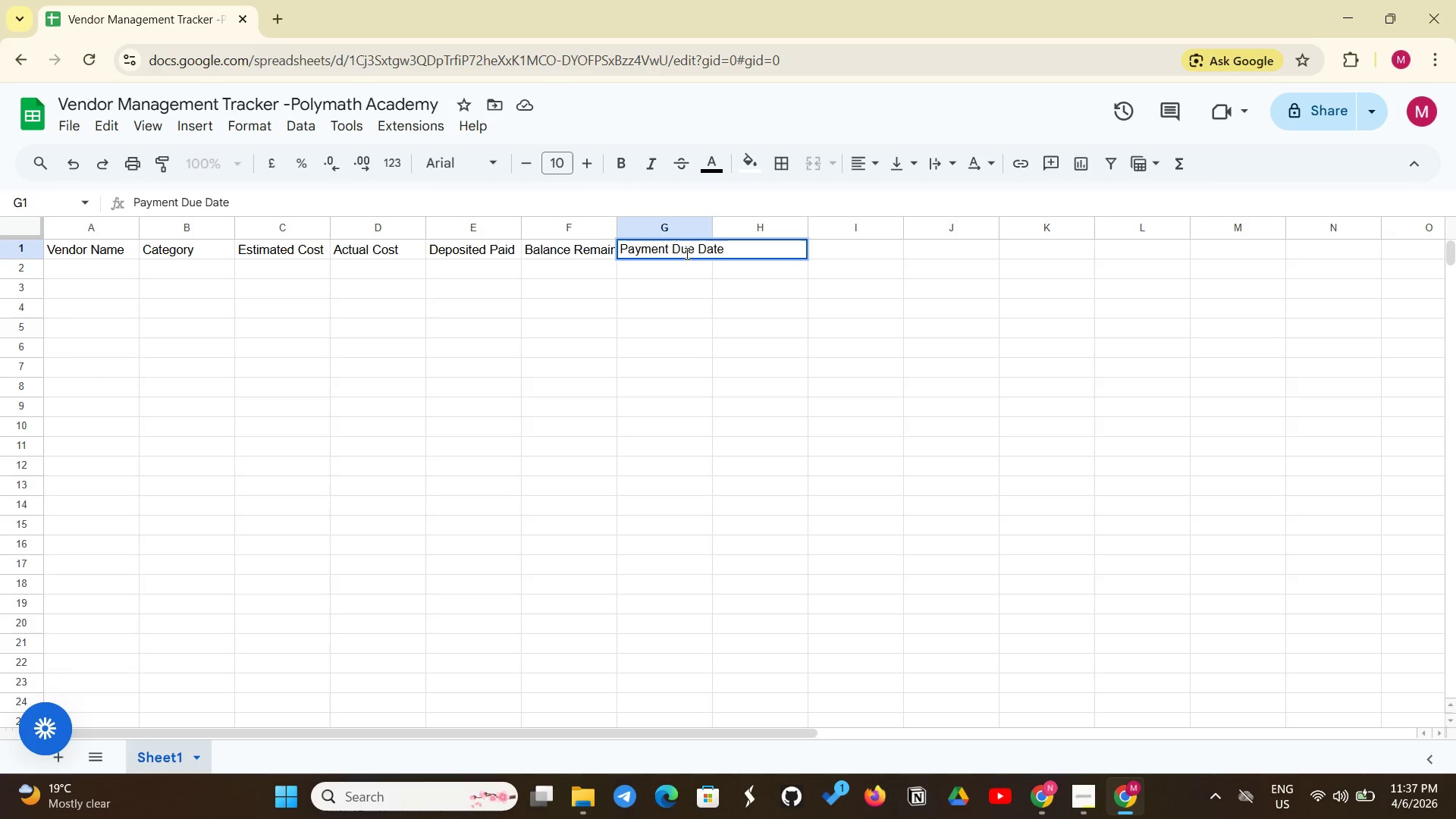 
key(Enter)
 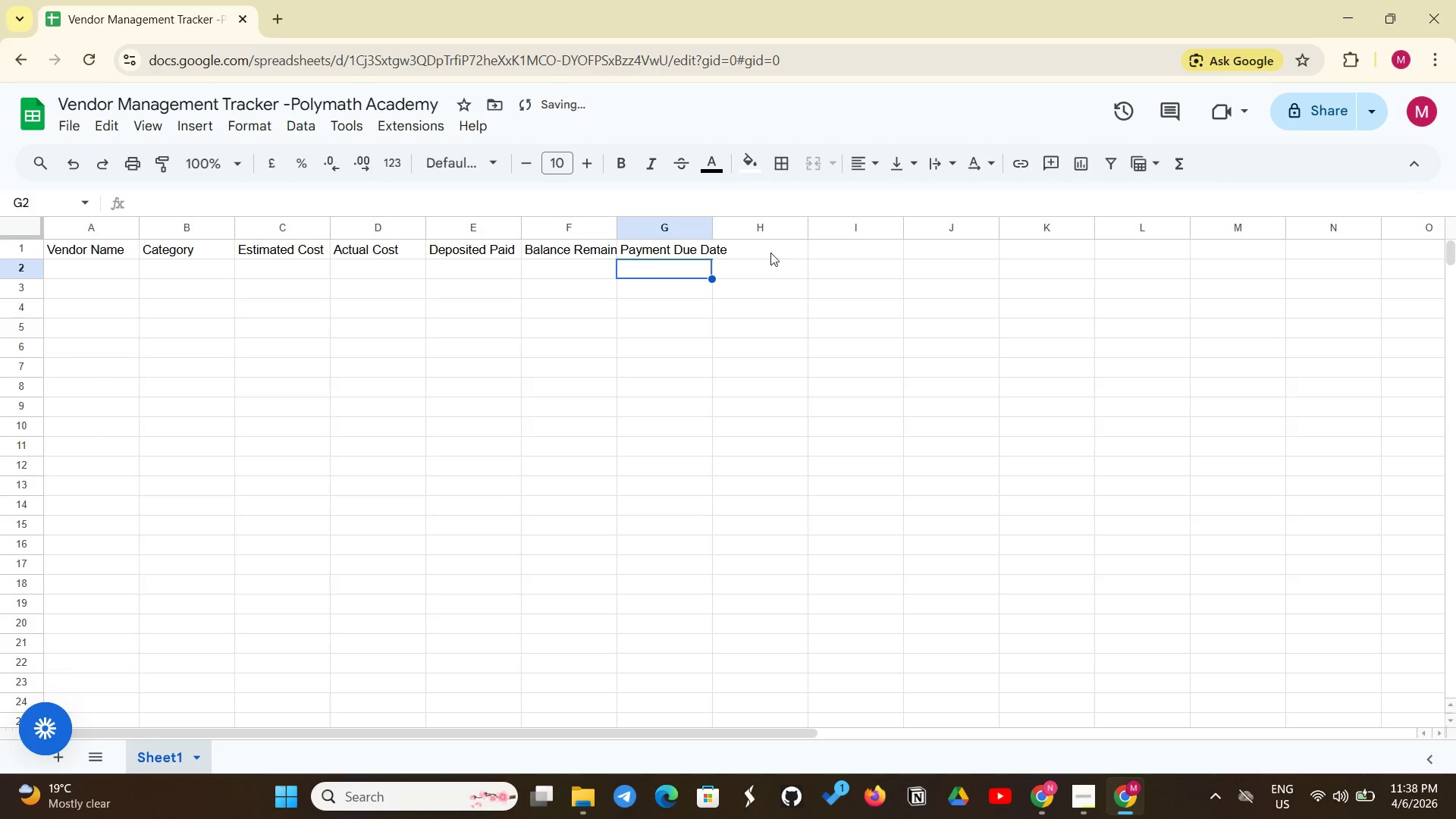 
left_click([779, 243])
 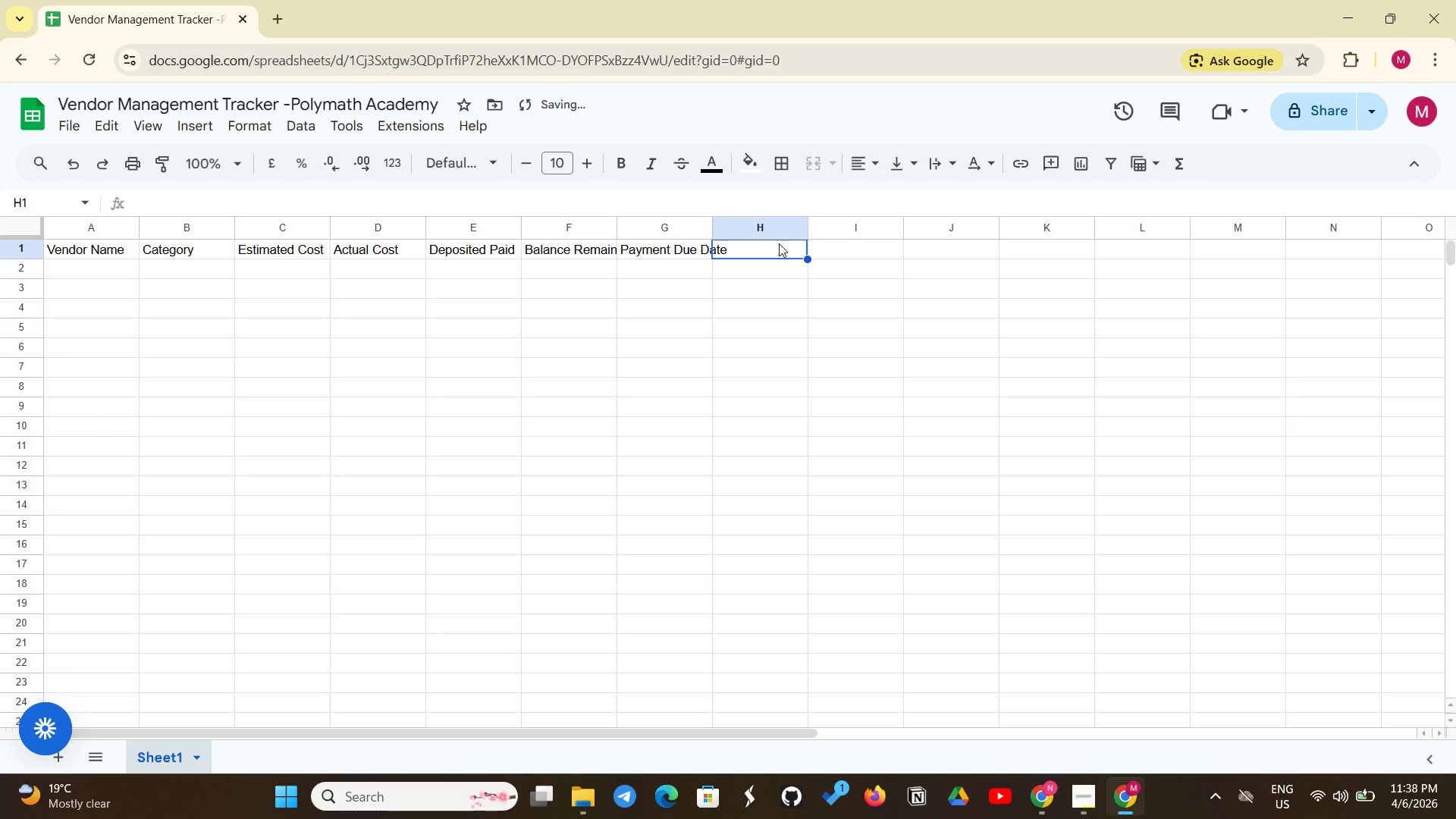 
type(Payment)
 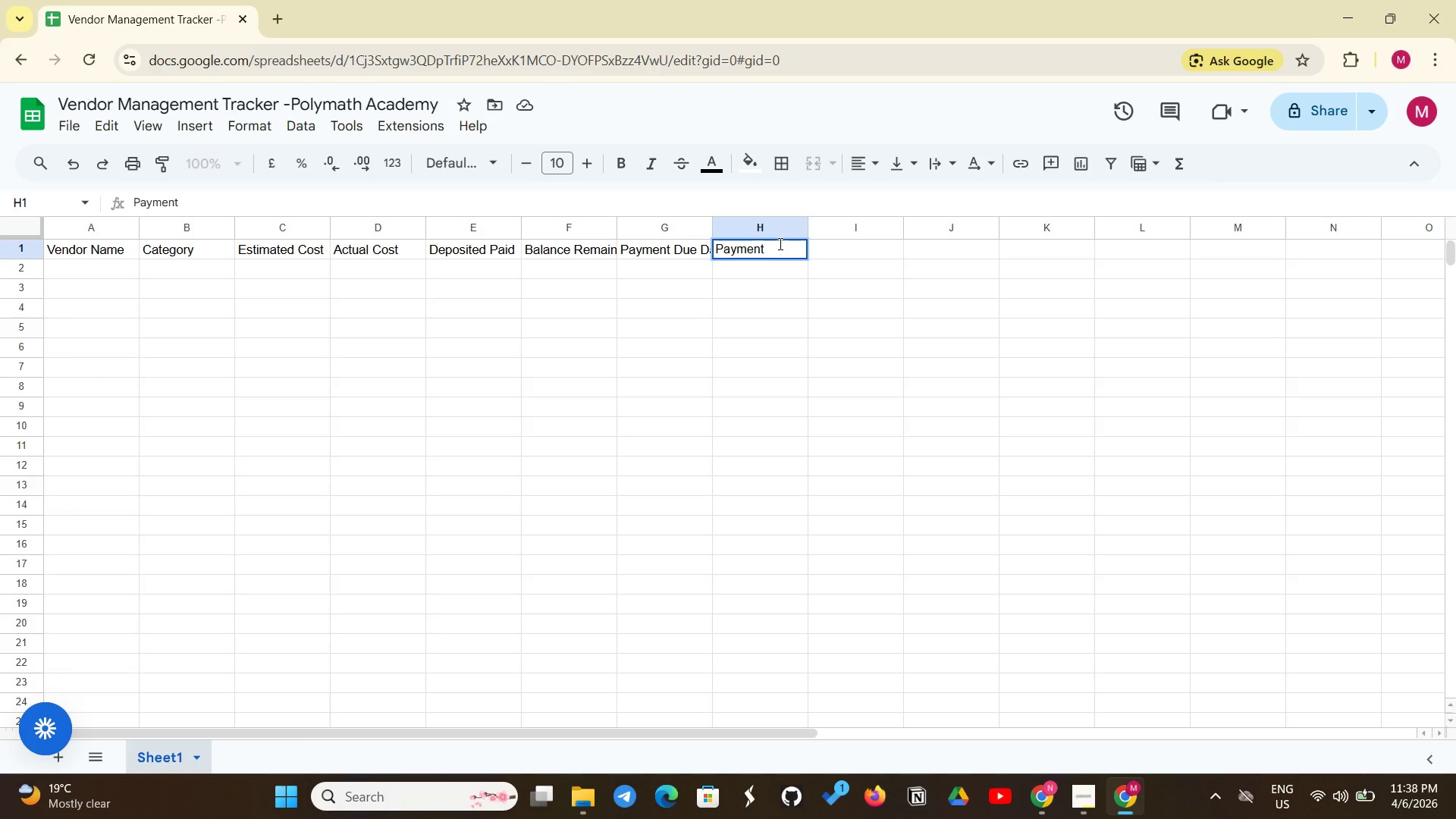 
type( Status)
 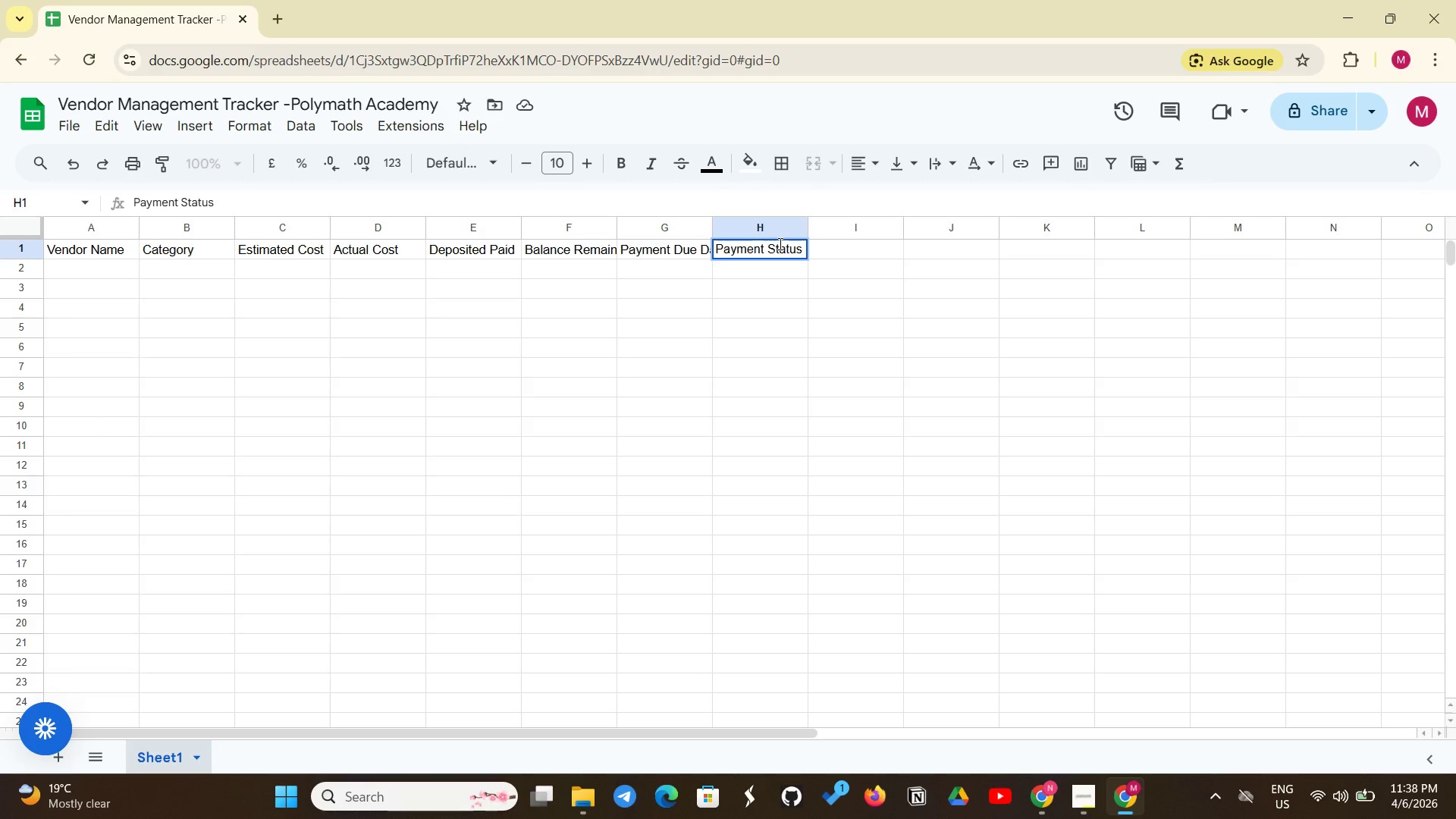 
left_click([748, 295])
 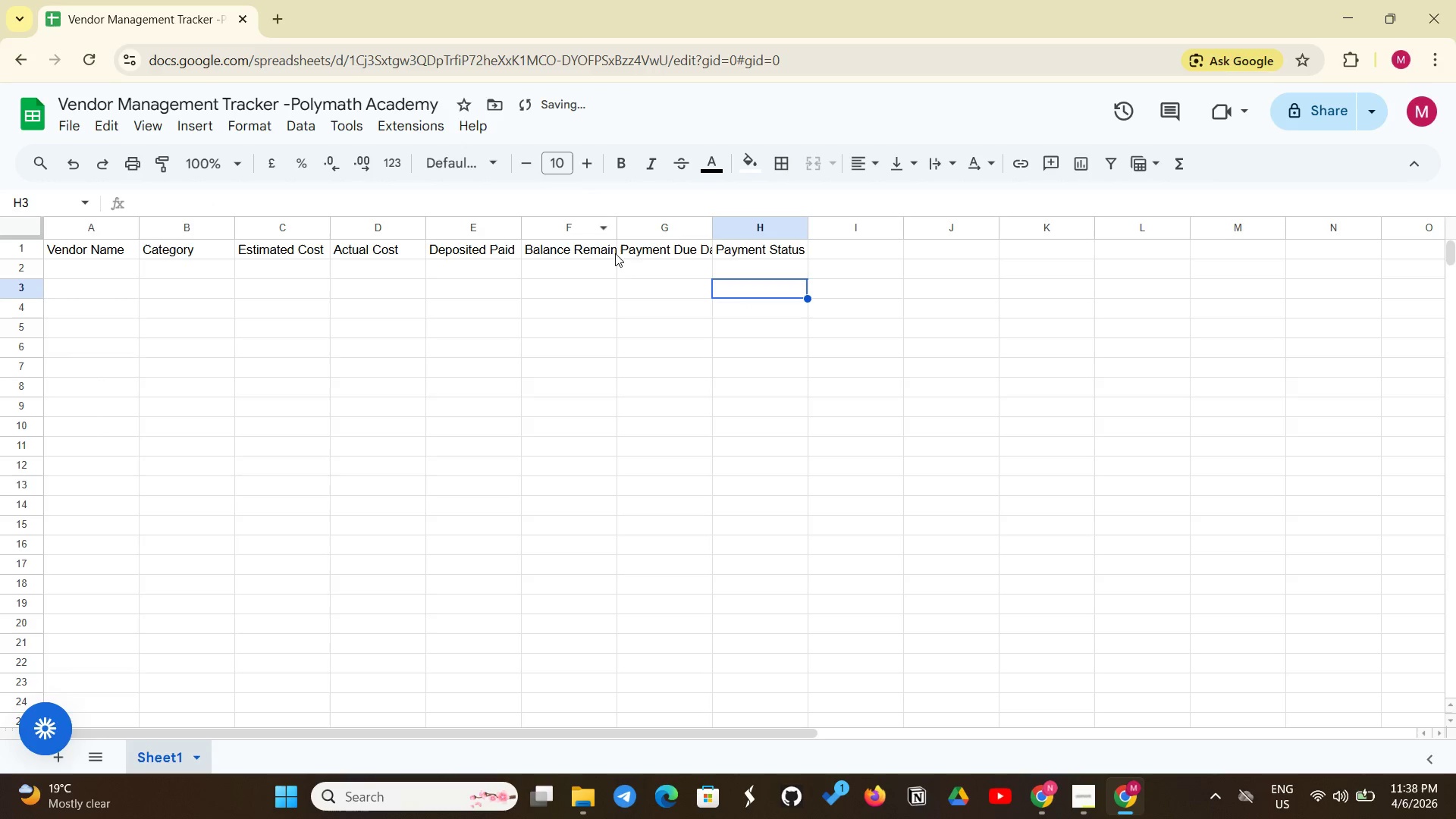 
left_click([620, 252])
 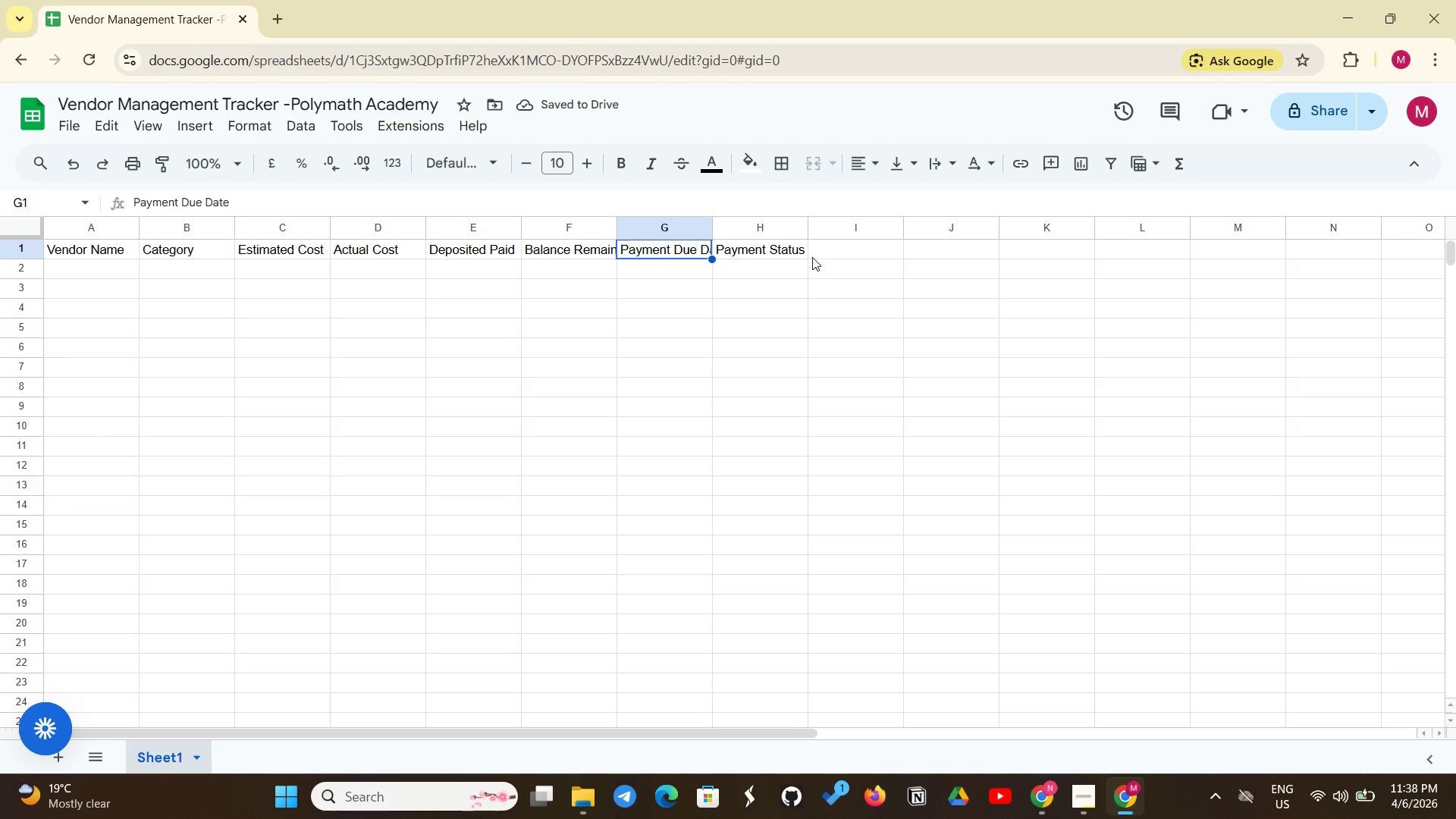 
left_click([805, 256])
 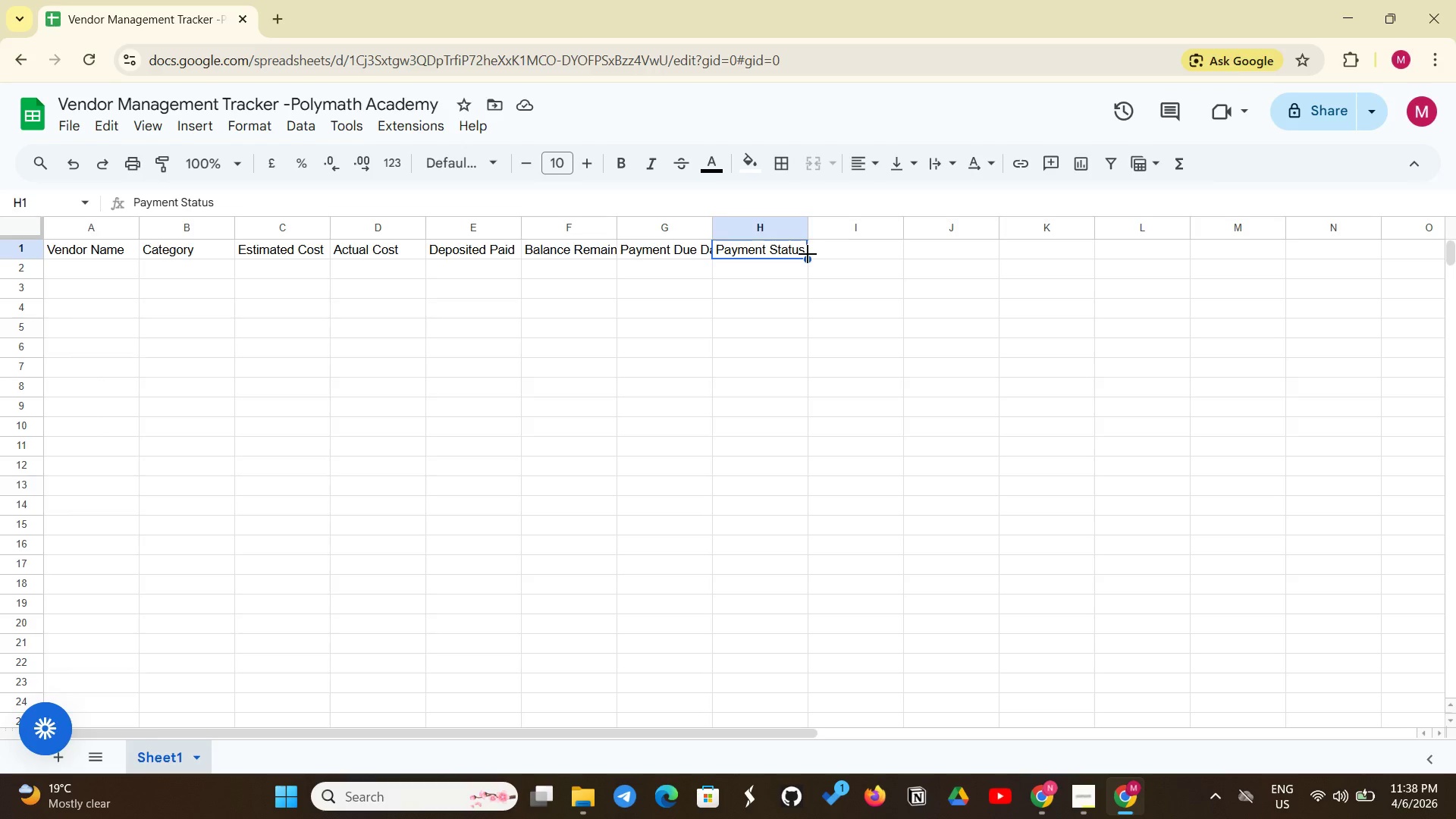 
left_click_drag(start_coordinate=[808, 254], to_coordinate=[830, 252])
 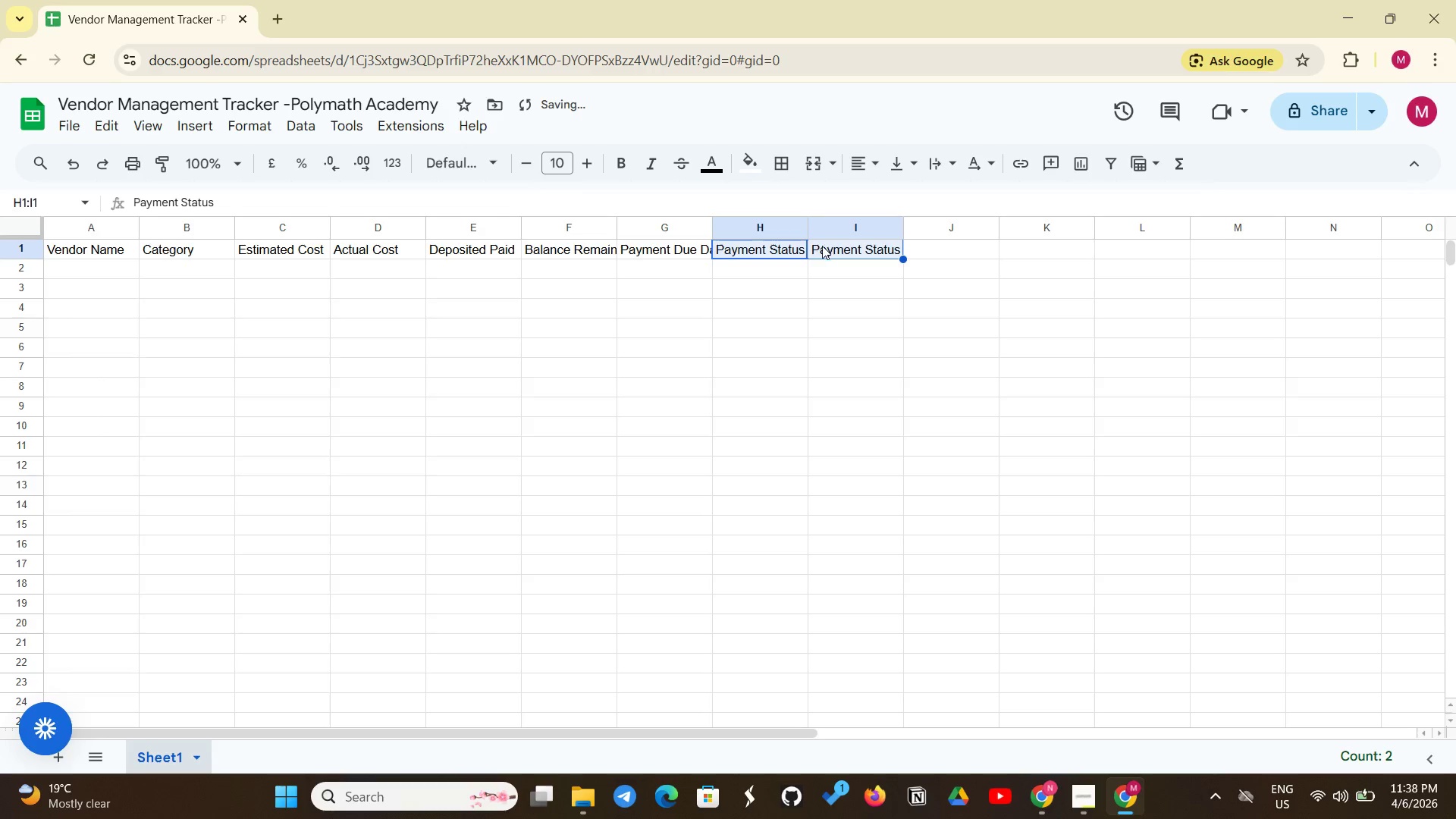 
left_click([840, 244])
 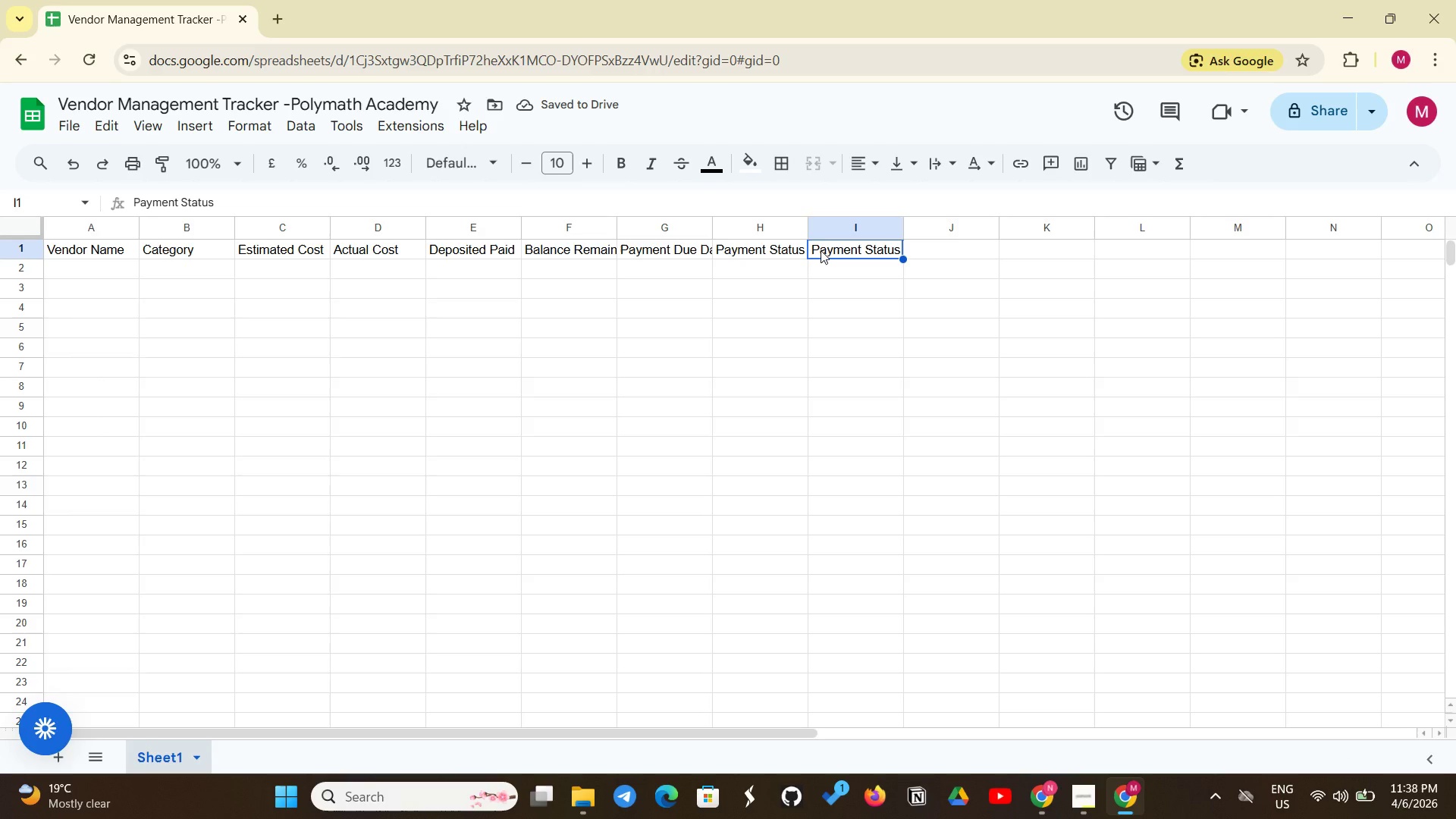 
key(Backspace)
 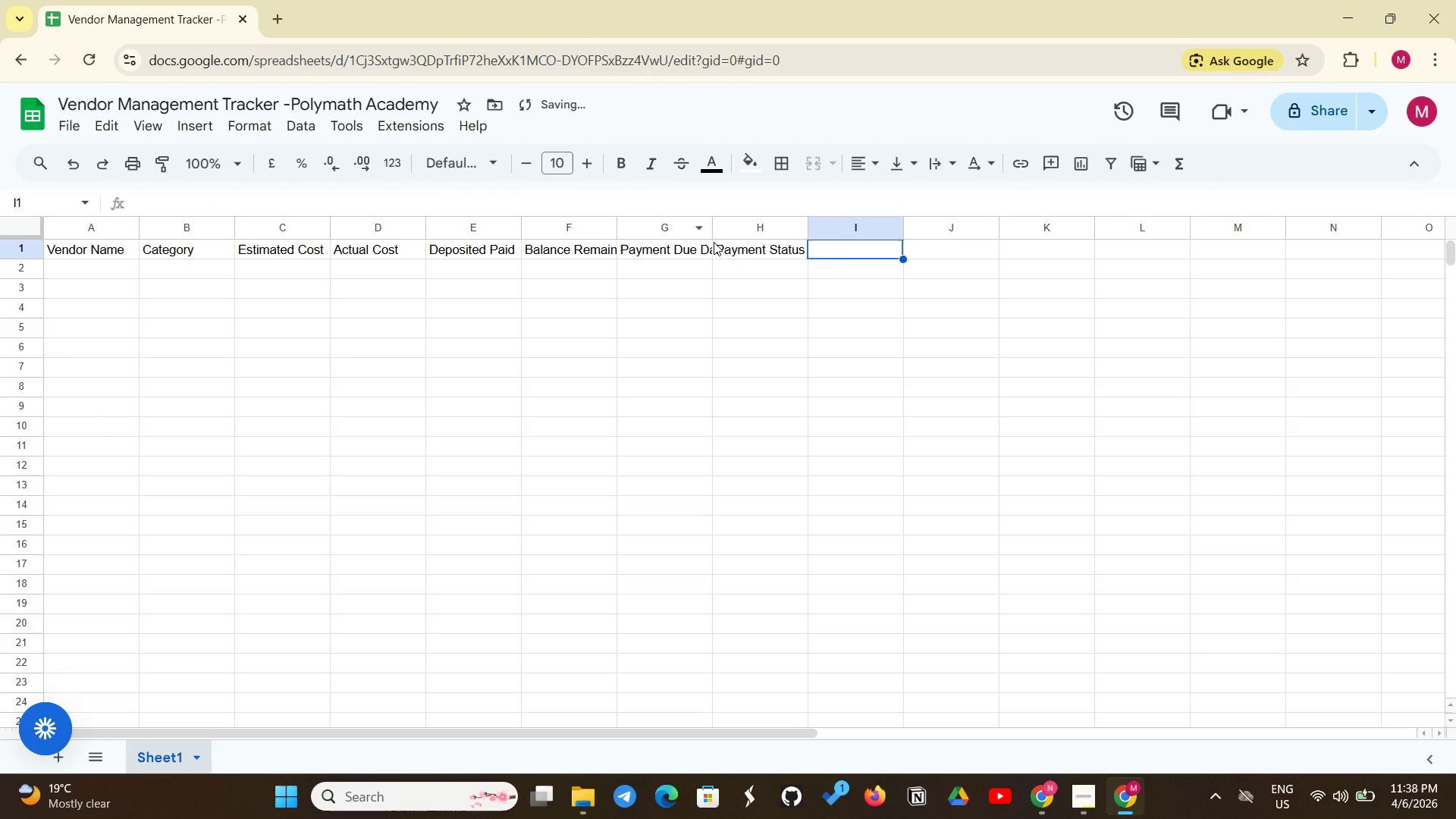 
left_click_drag(start_coordinate=[713, 230], to_coordinate=[736, 229])
 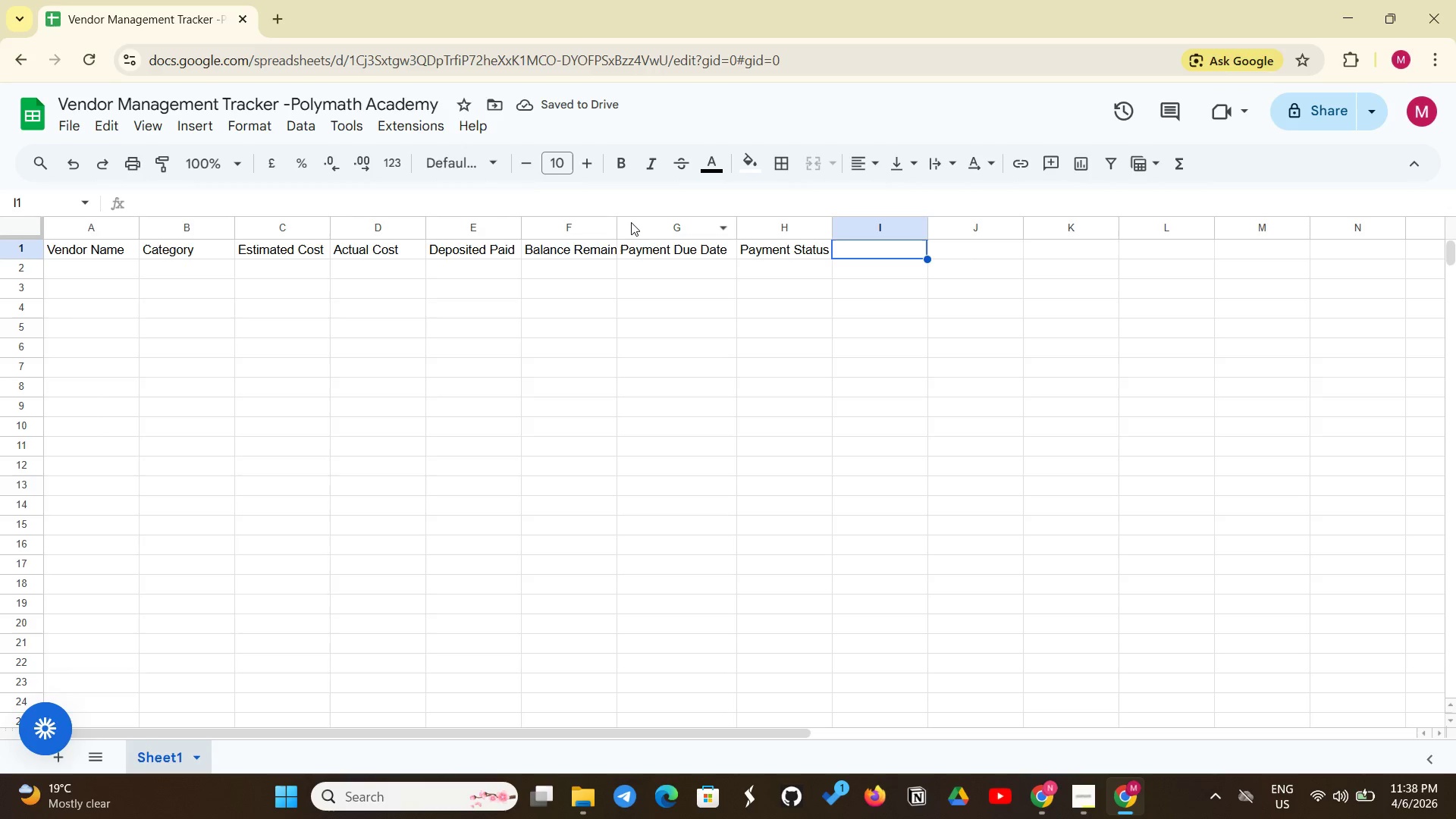 
left_click_drag(start_coordinate=[617, 227], to_coordinate=[632, 227])
 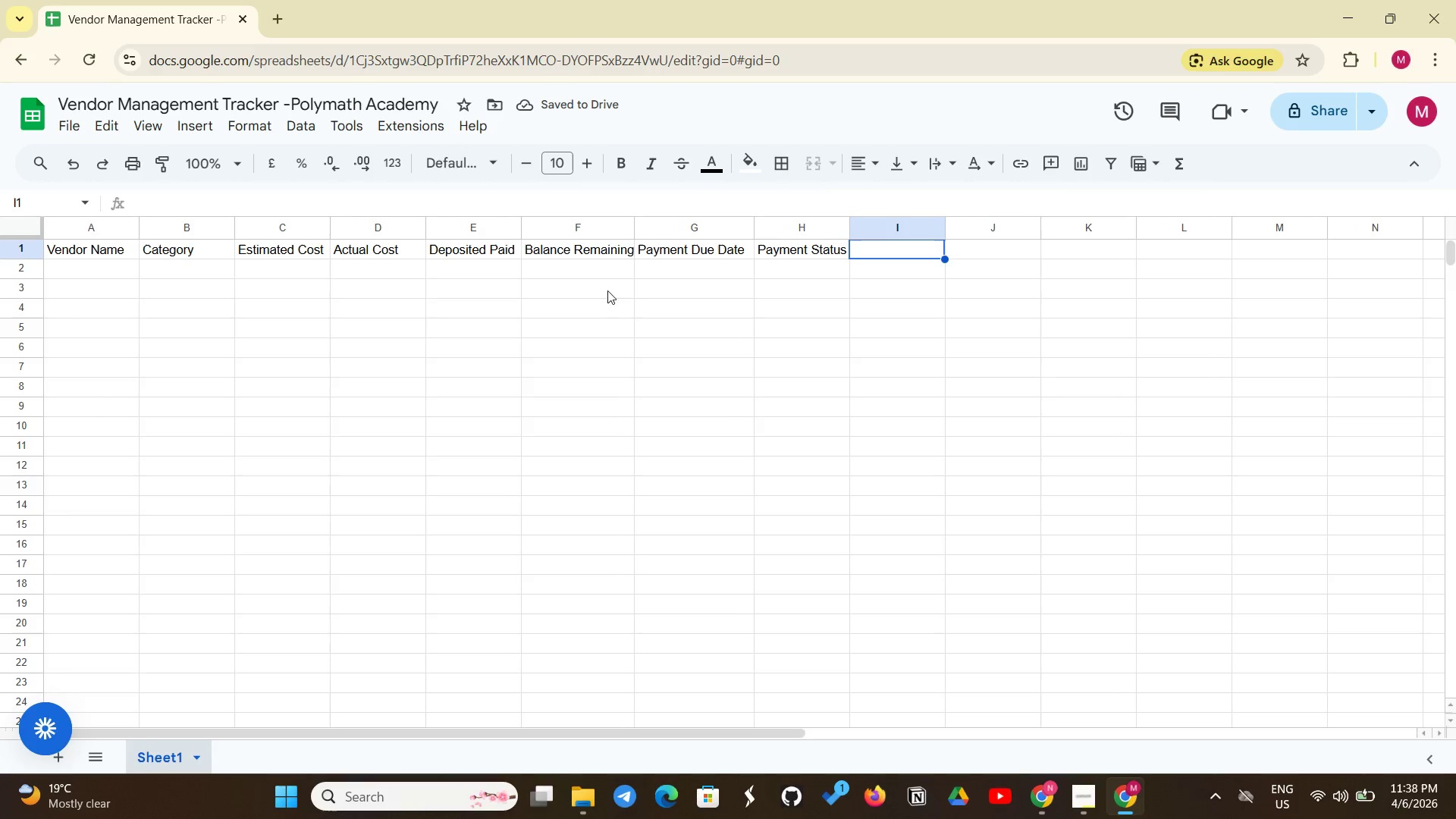 
left_click_drag(start_coordinate=[634, 224], to_coordinate=[640, 220])
 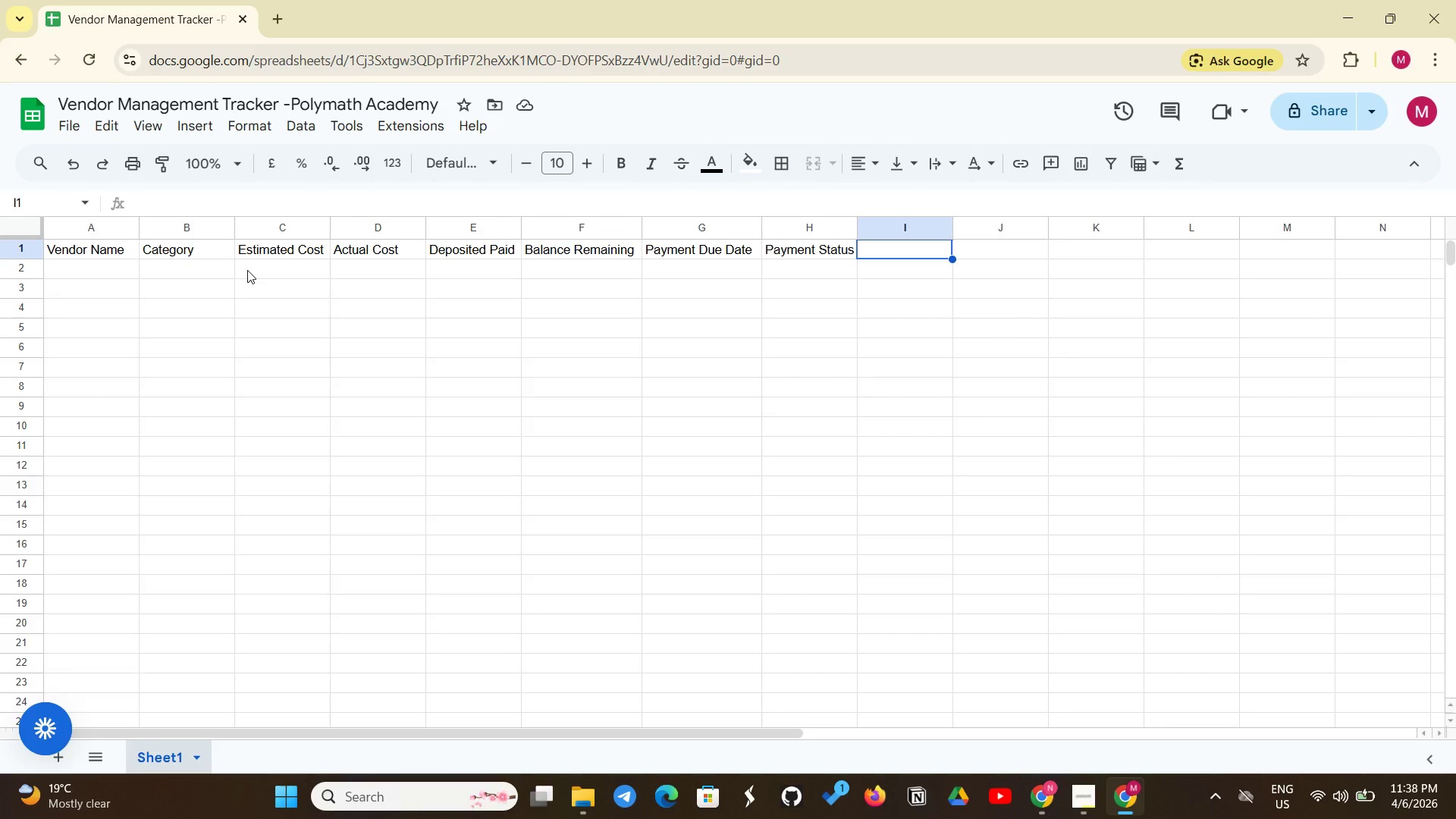 
wait(13.88)
 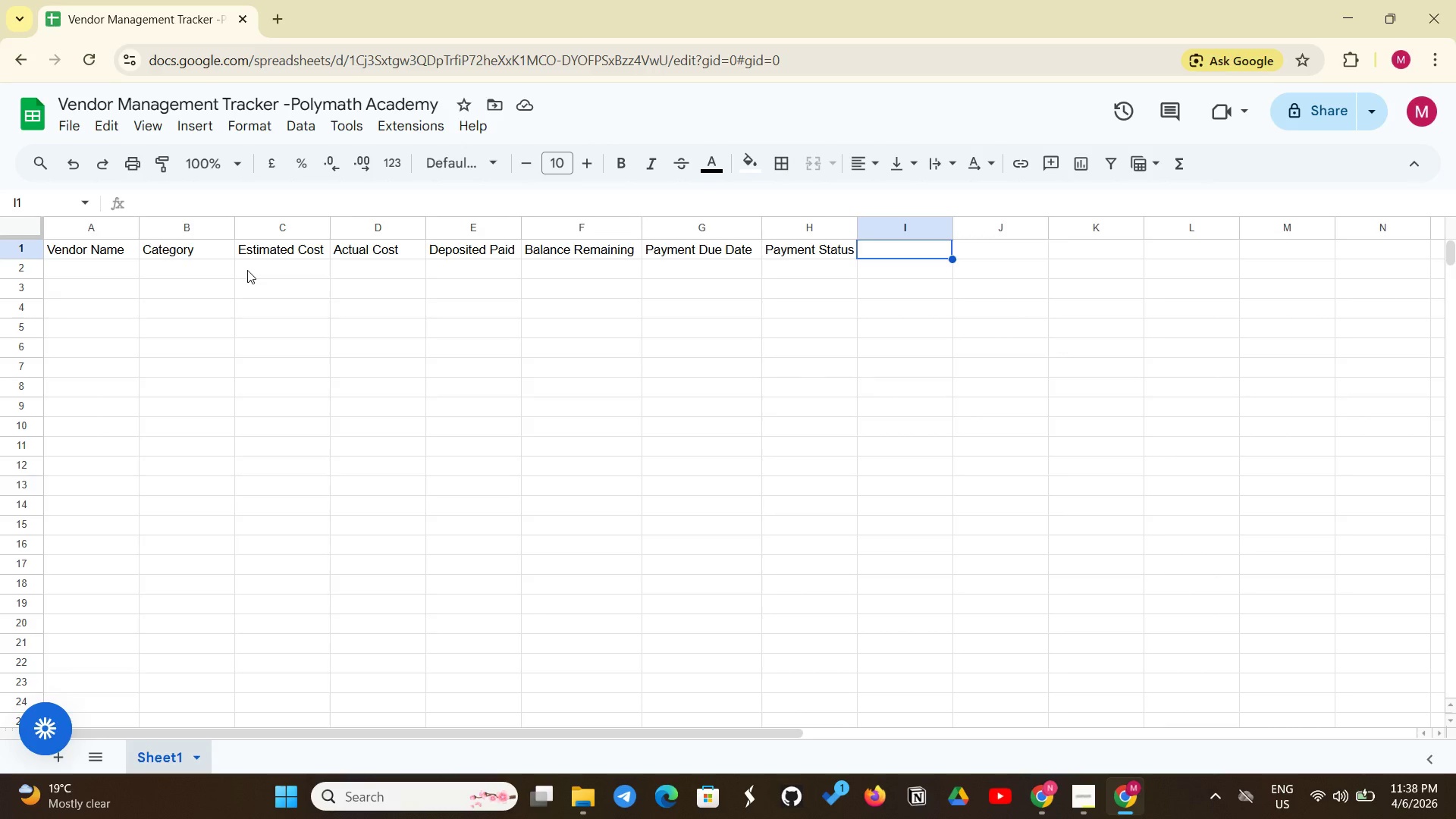 
scroll: coordinate [246, 270], scroll_direction: up, amount: 1.0
 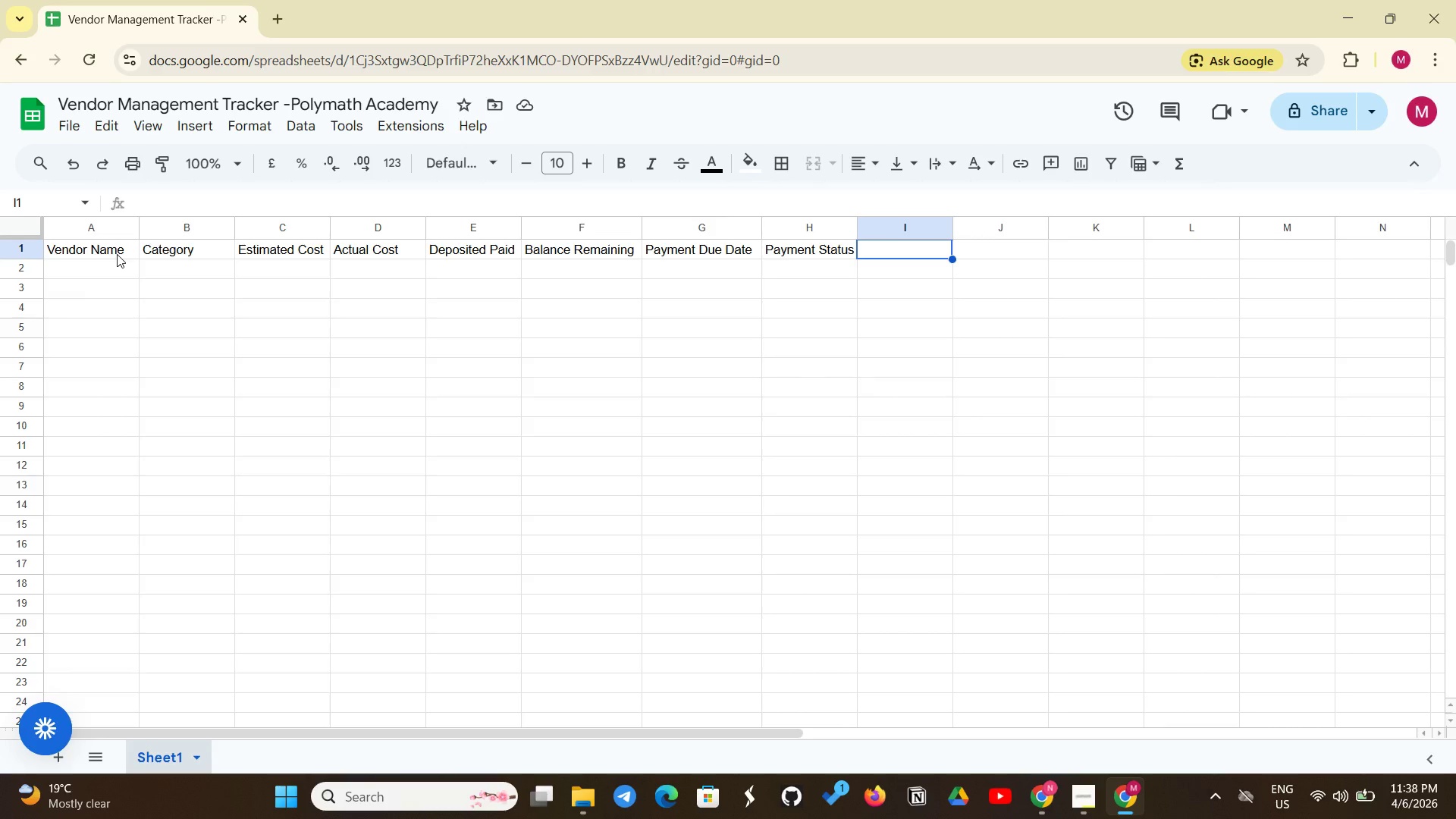 
wait(7.48)
 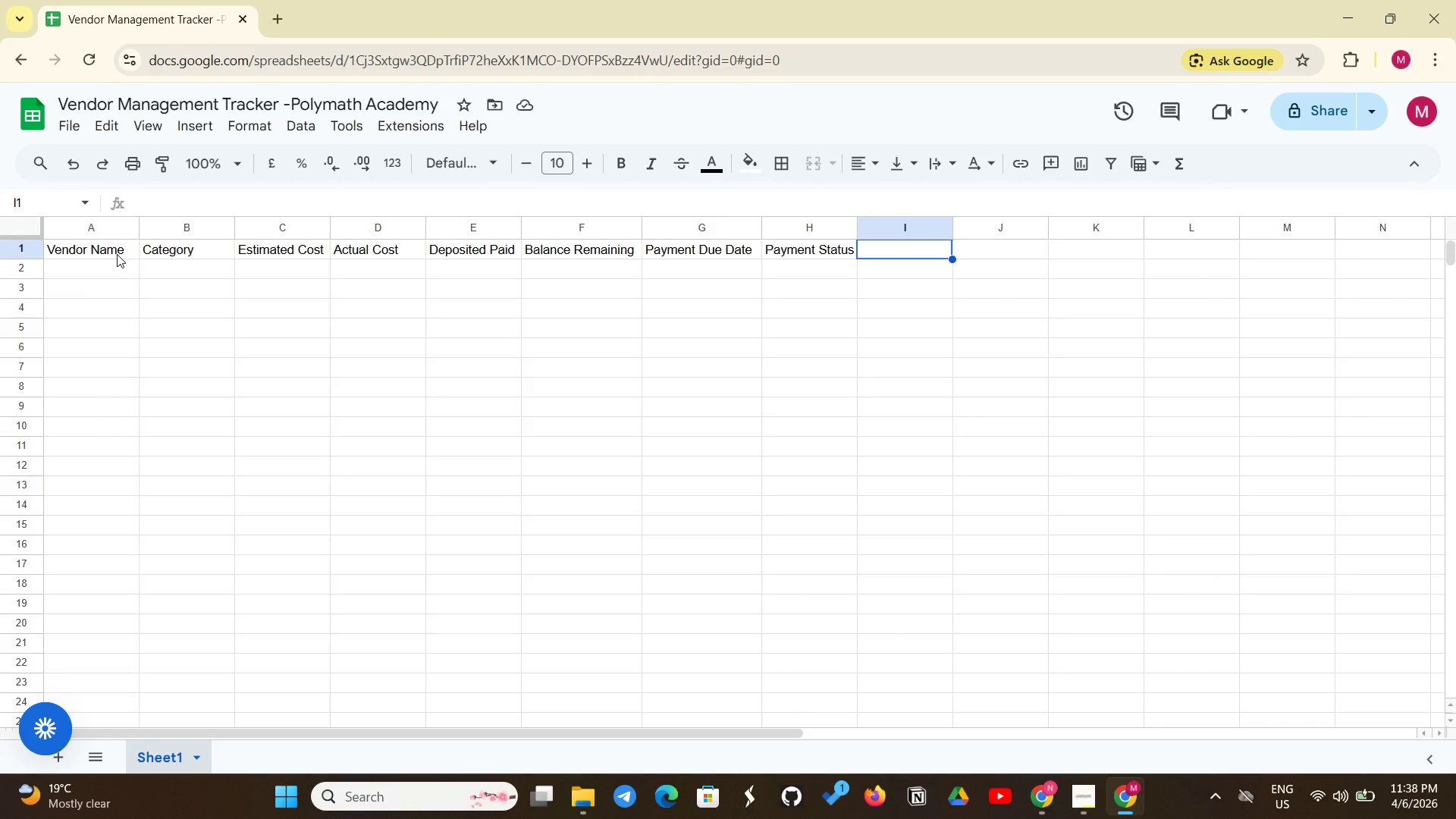 
mouse_move([159, 141])
 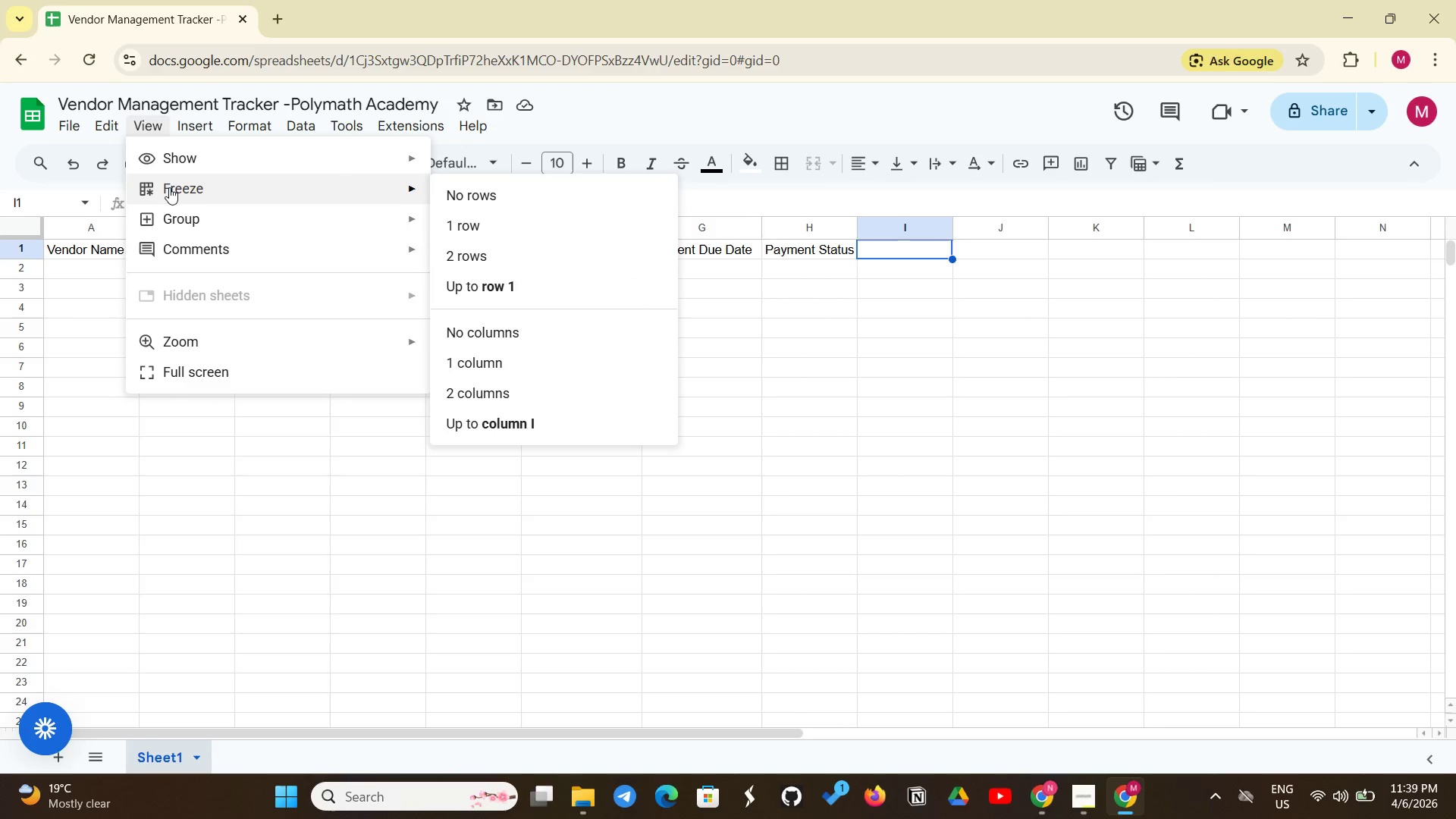 
left_click([170, 190])
 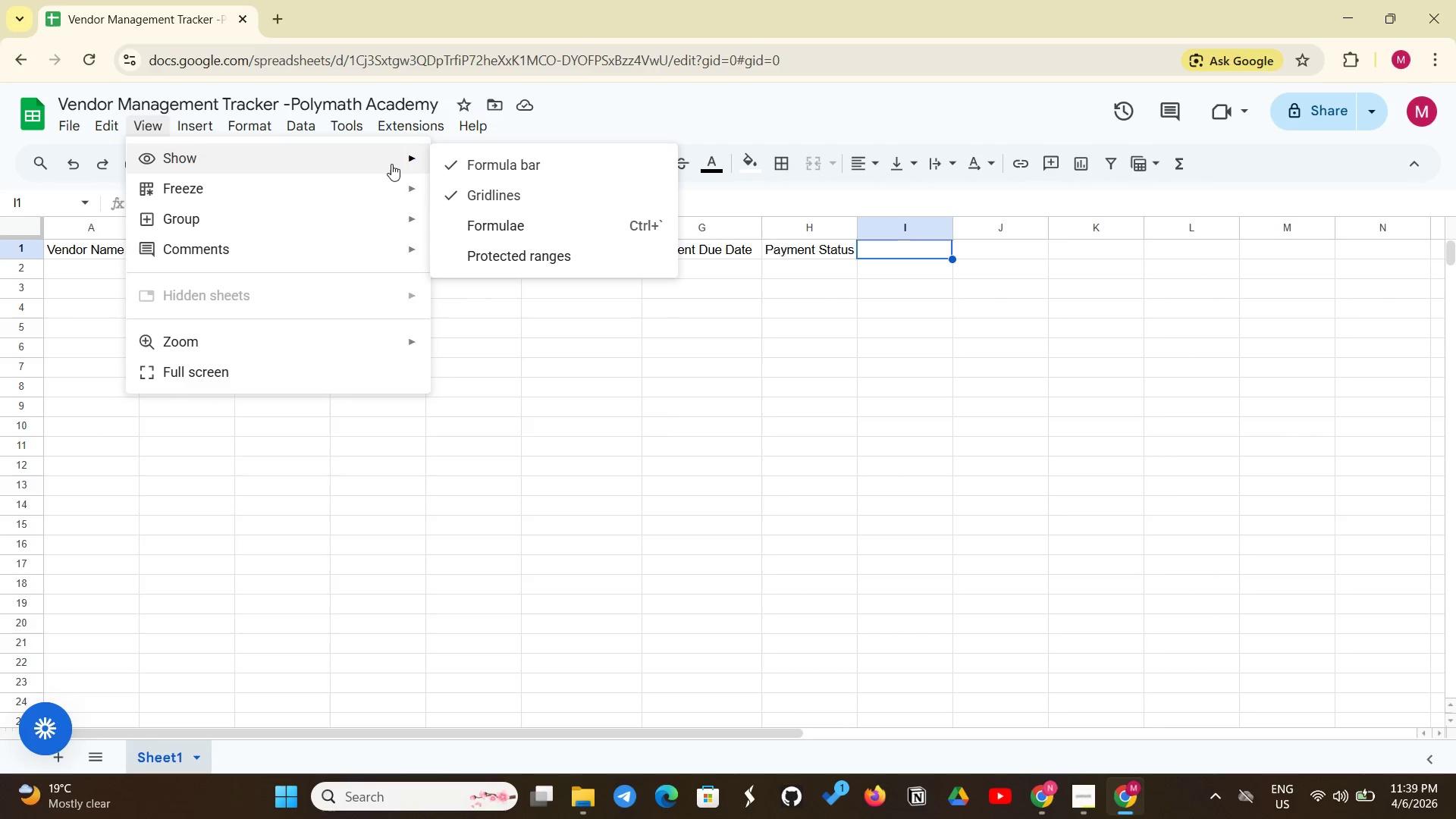 
wait(7.48)
 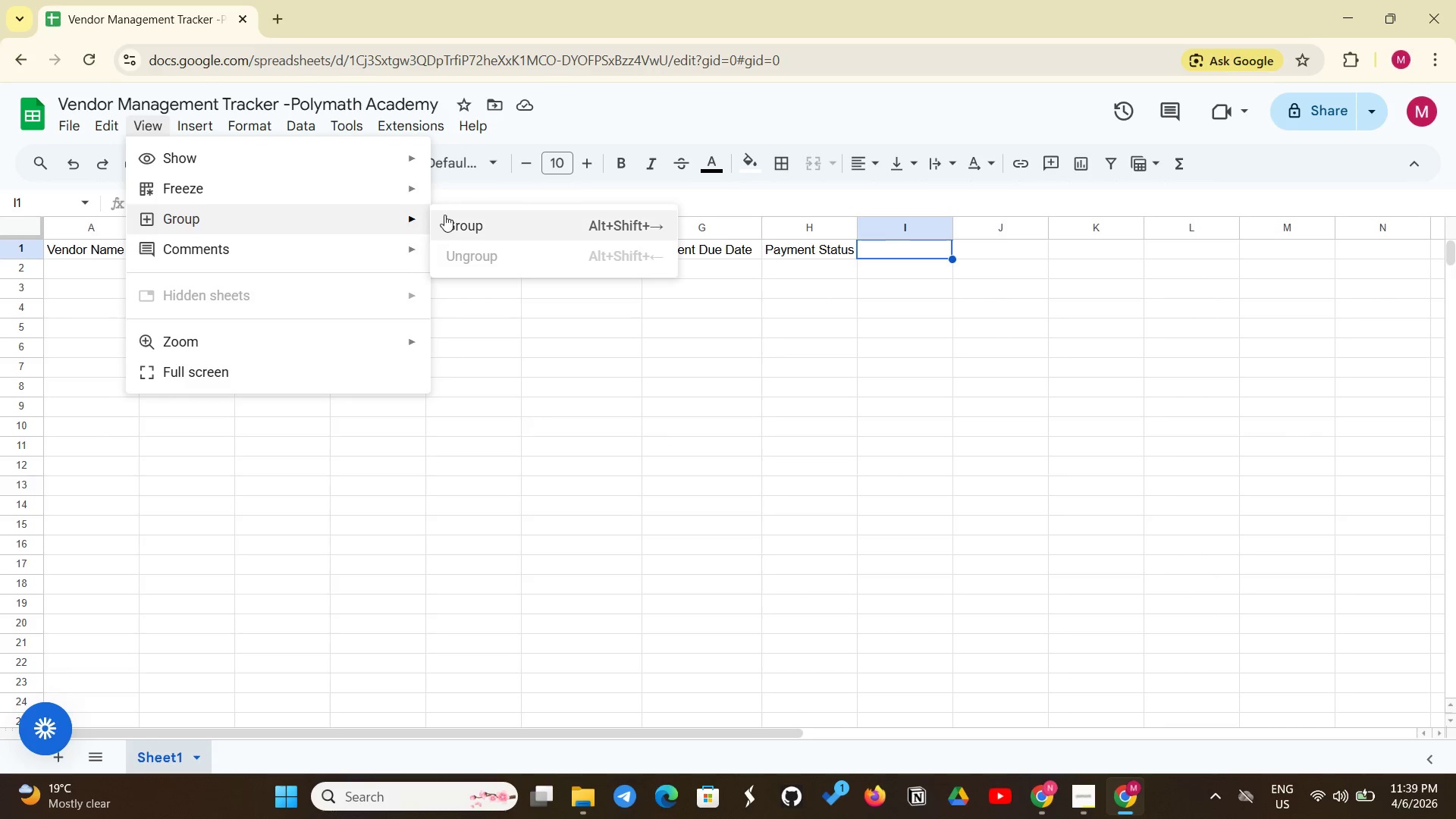 
left_click([463, 226])
 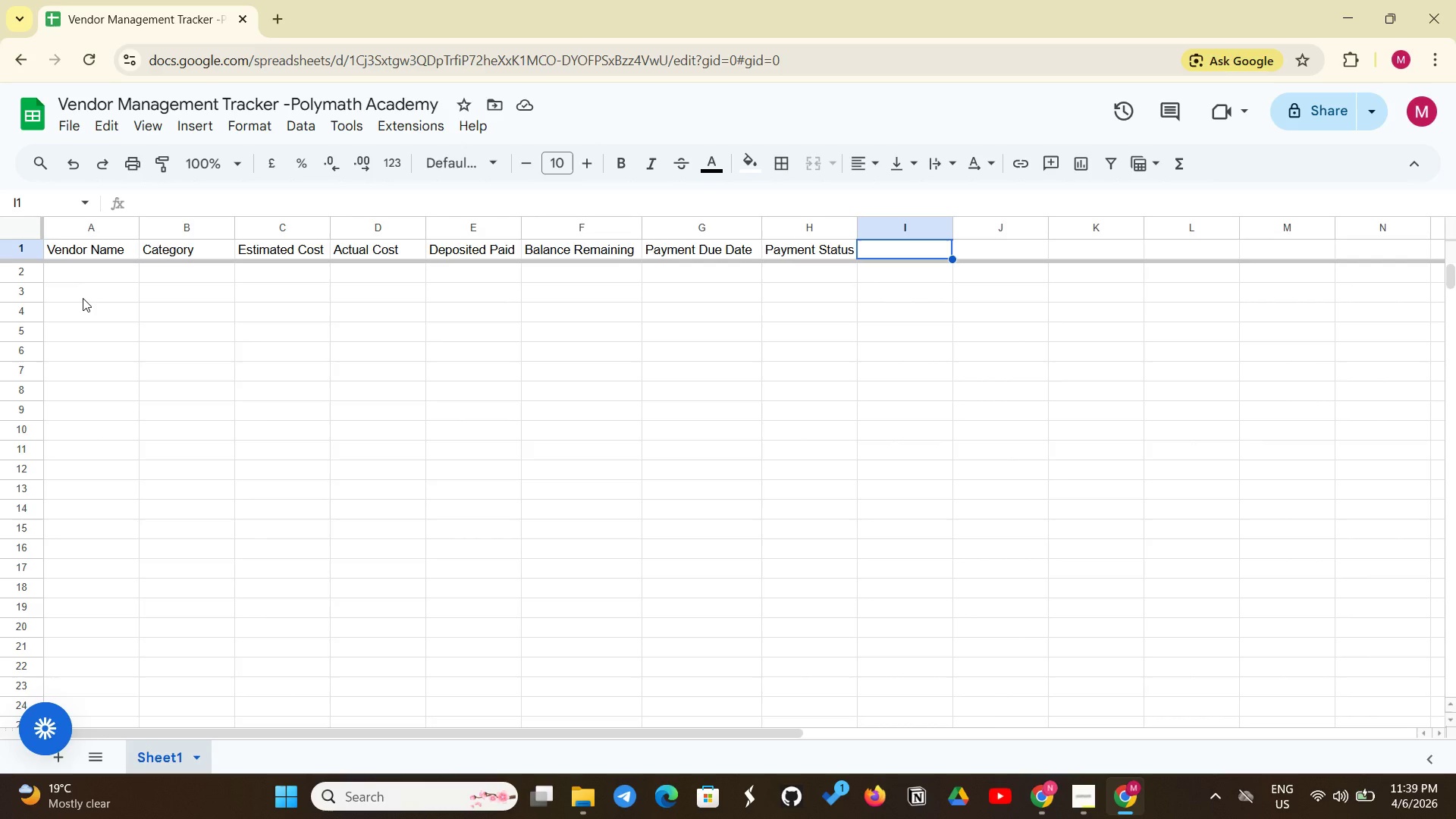 
wait(16.72)
 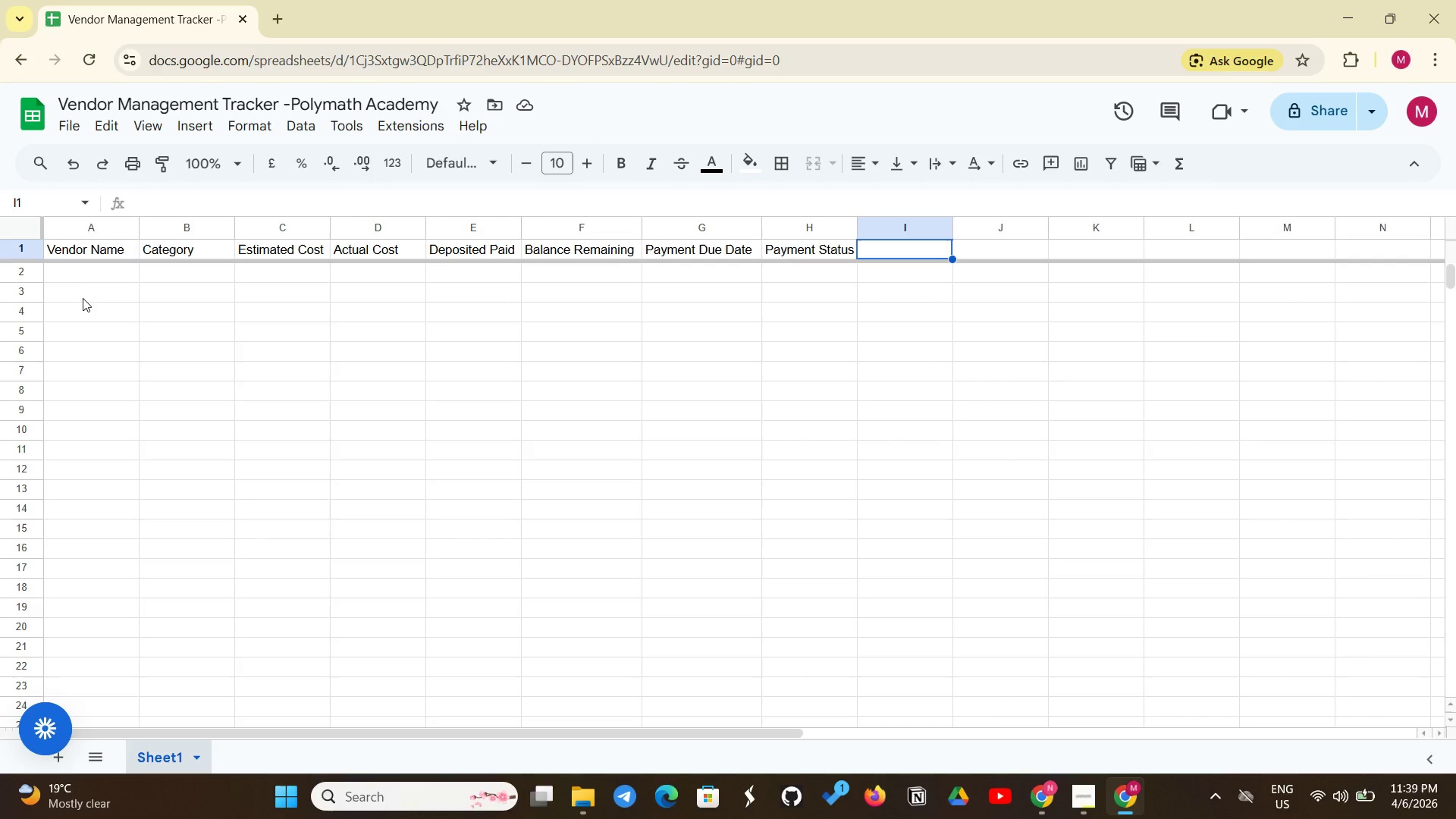 
left_click([166, 270])
 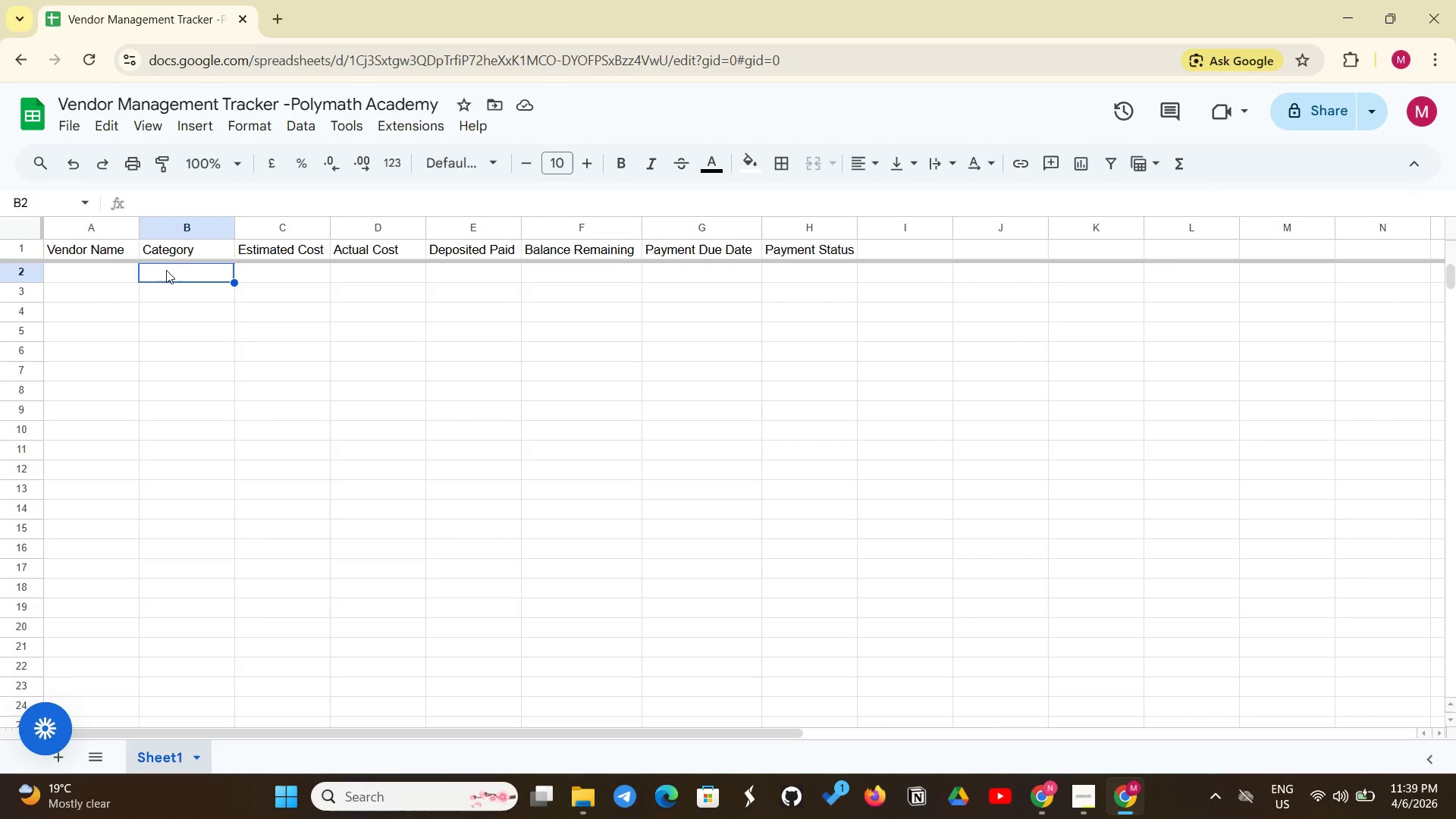 
wait(12.81)
 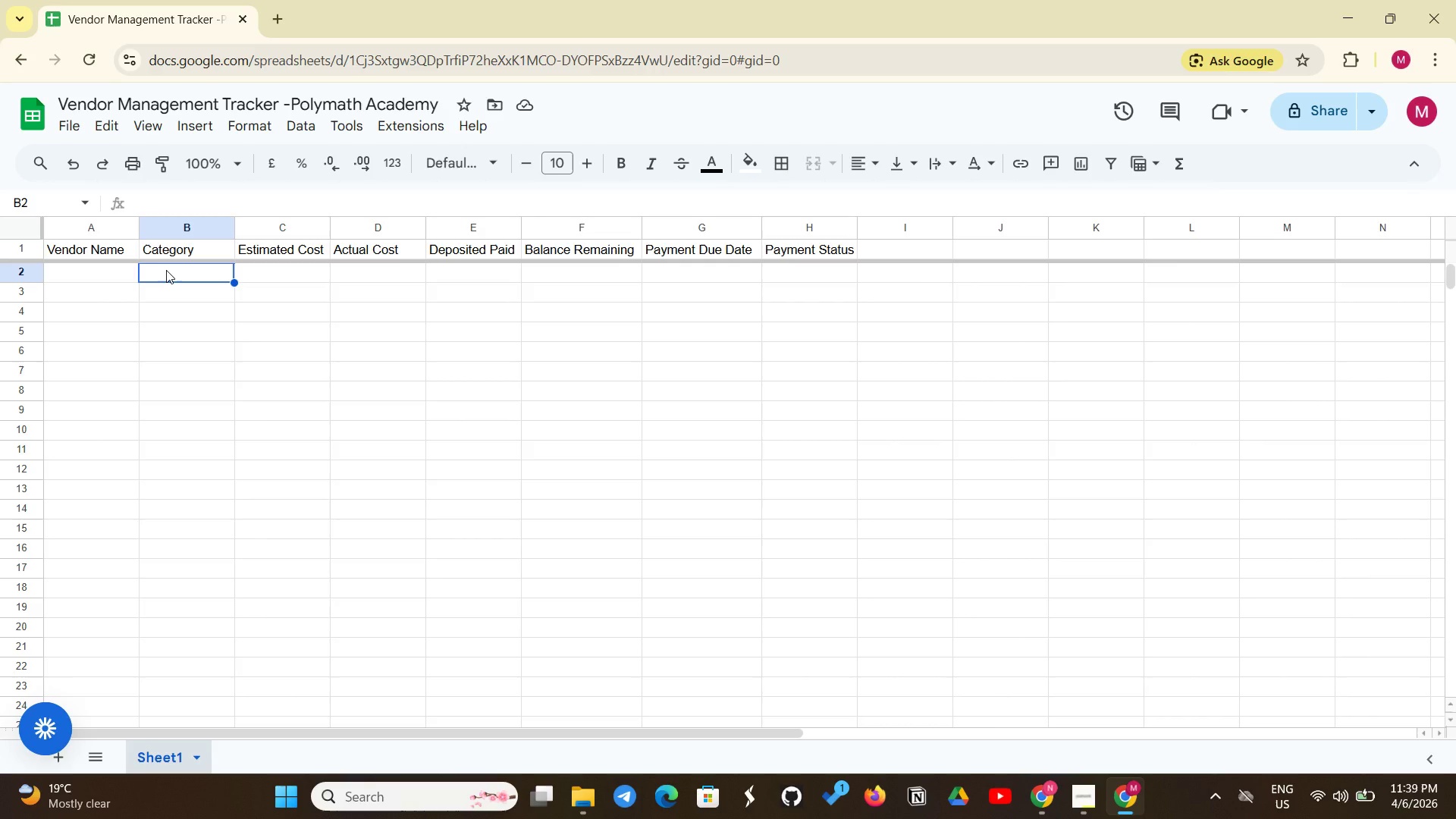 
left_click([184, 241])
 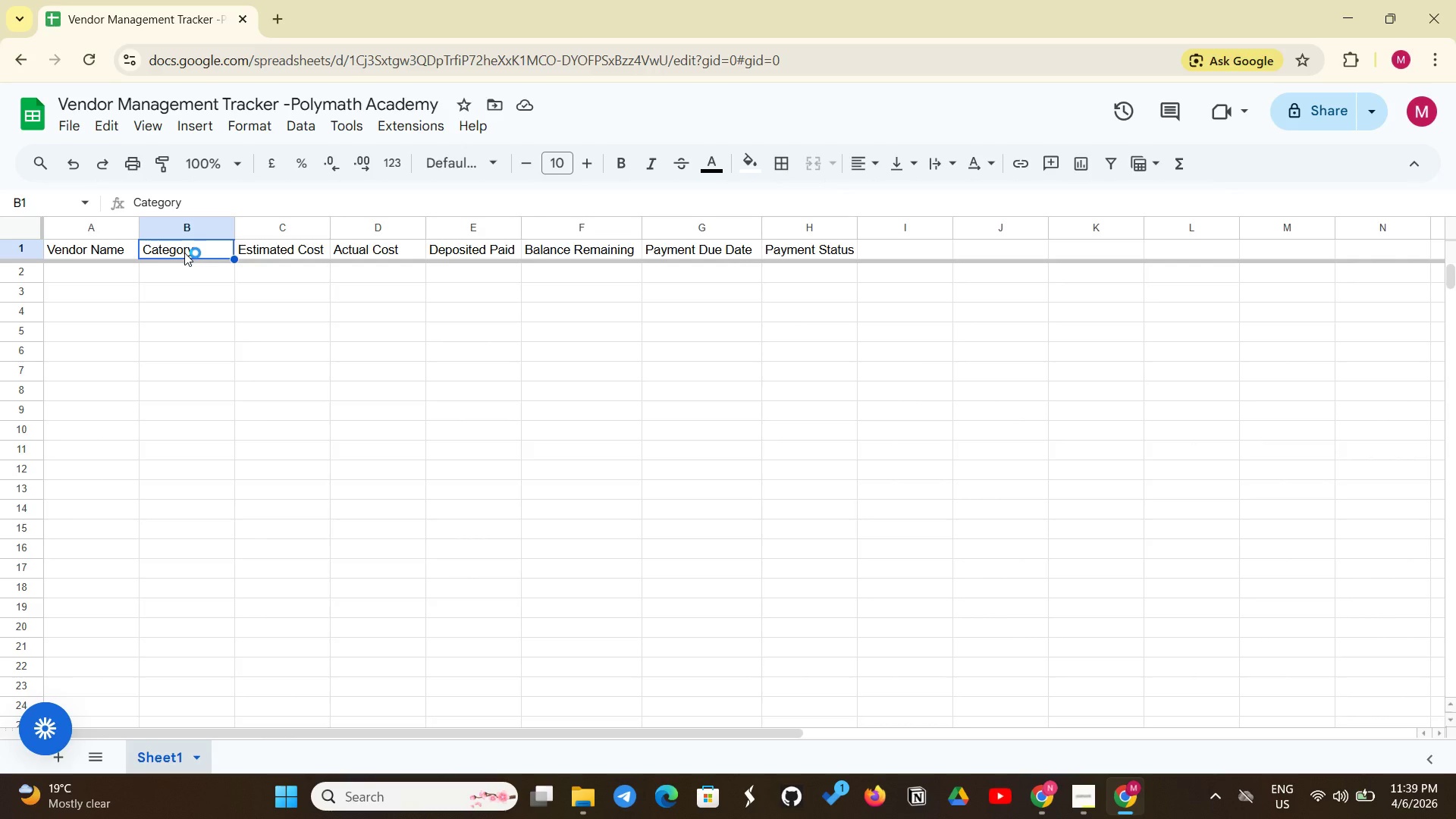 
right_click([184, 253])
 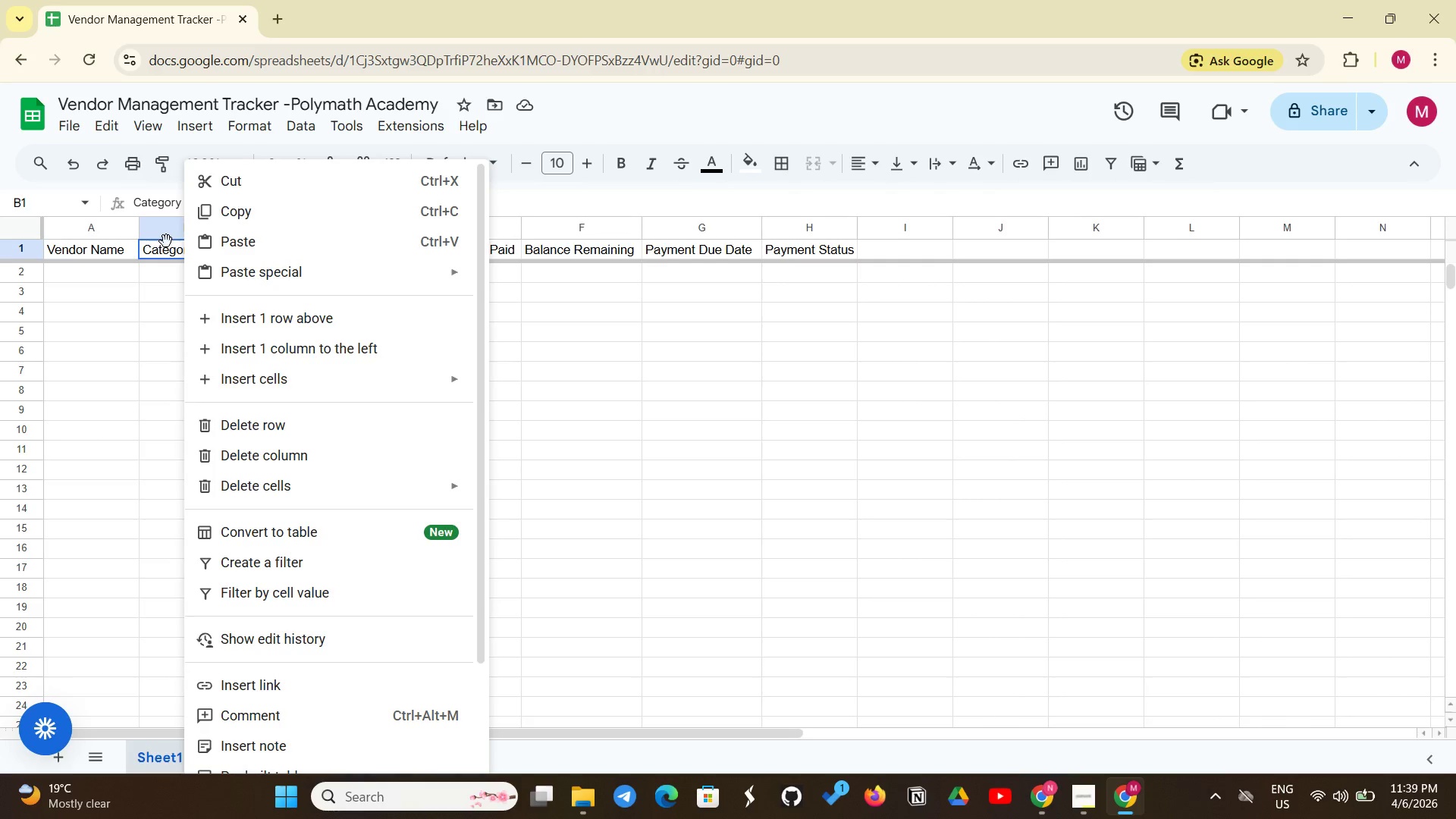 
left_click([165, 253])
 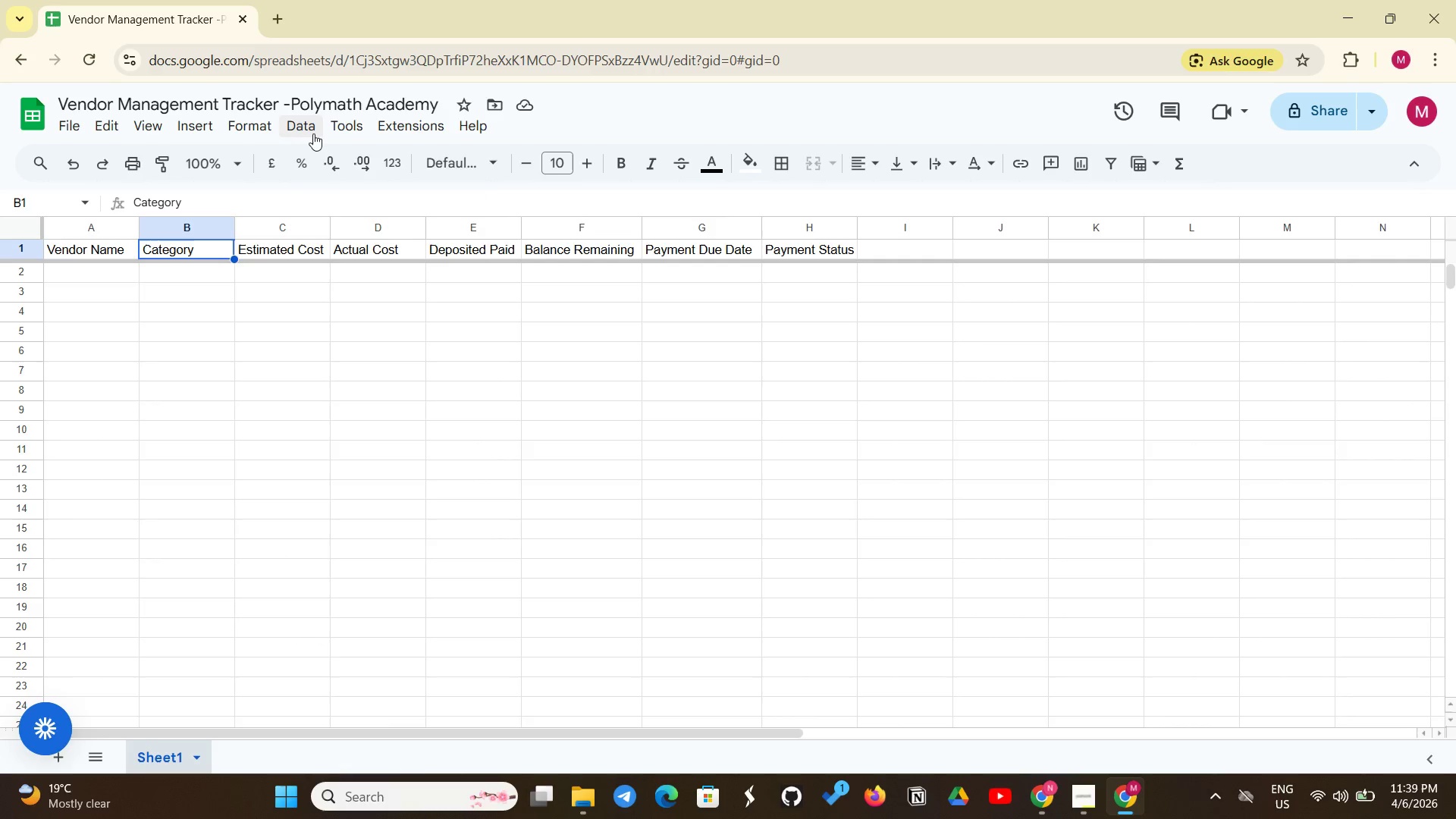 
left_click([310, 139])
 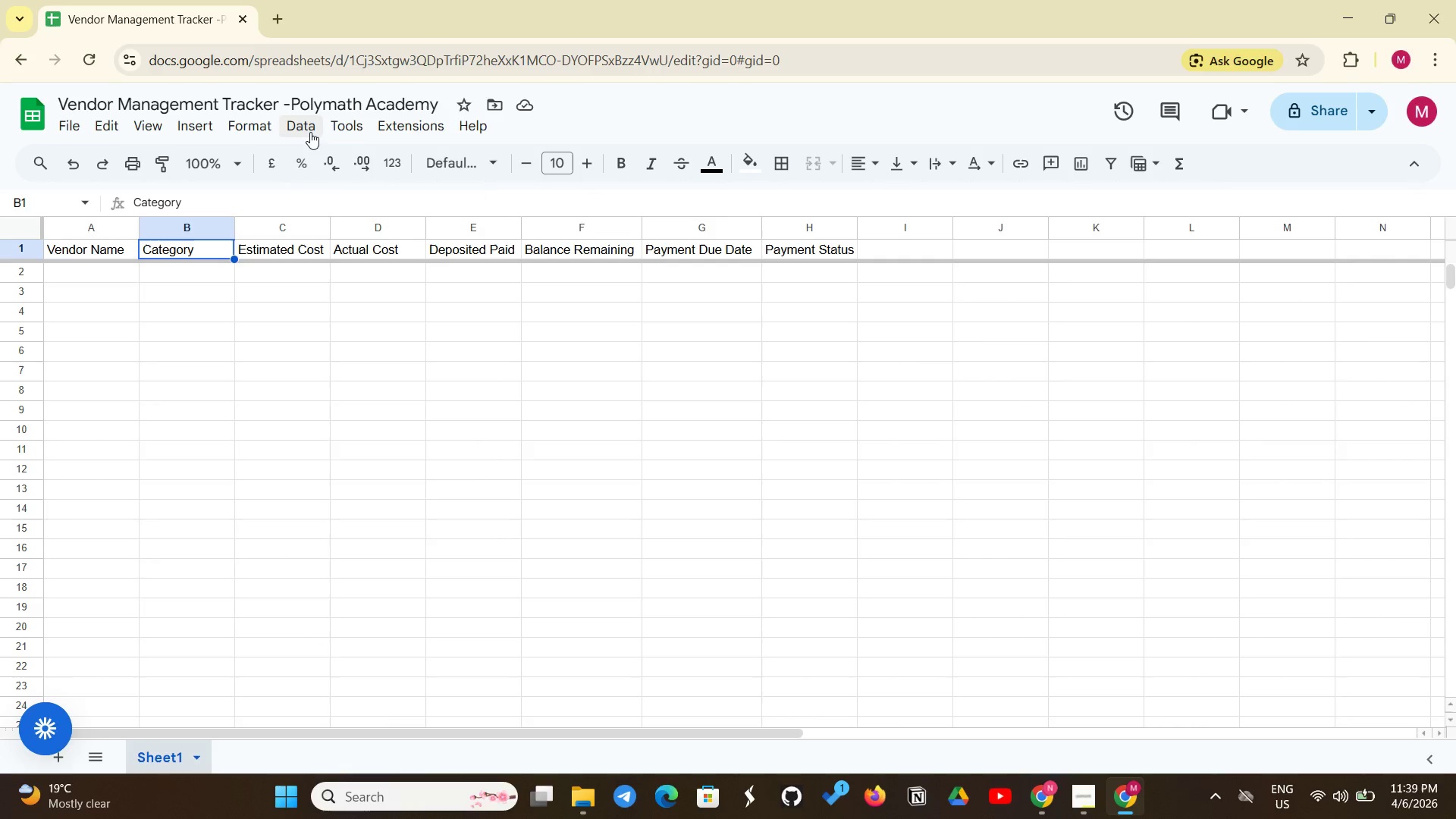 
left_click([308, 129])
 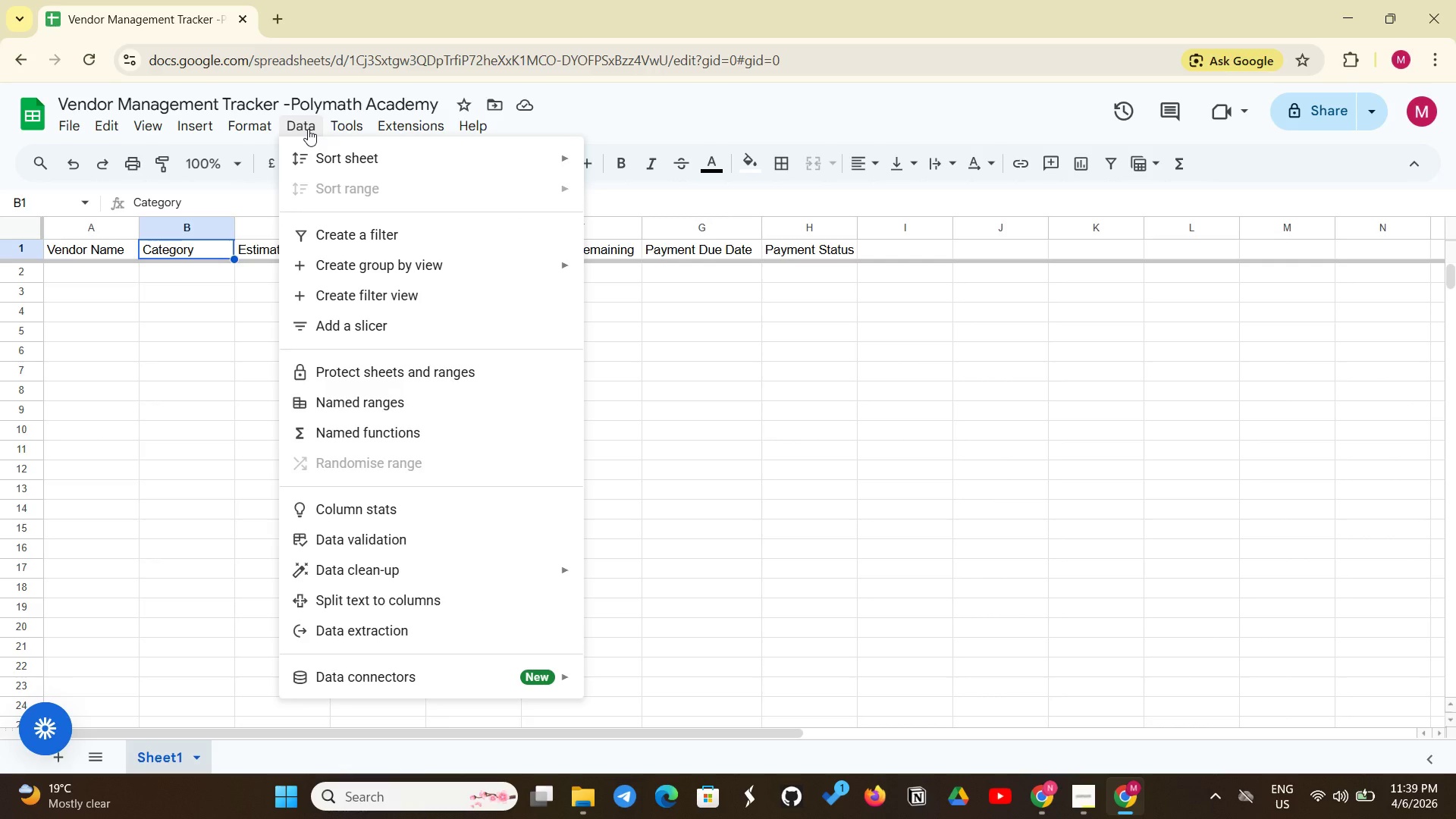 
wait(6.64)
 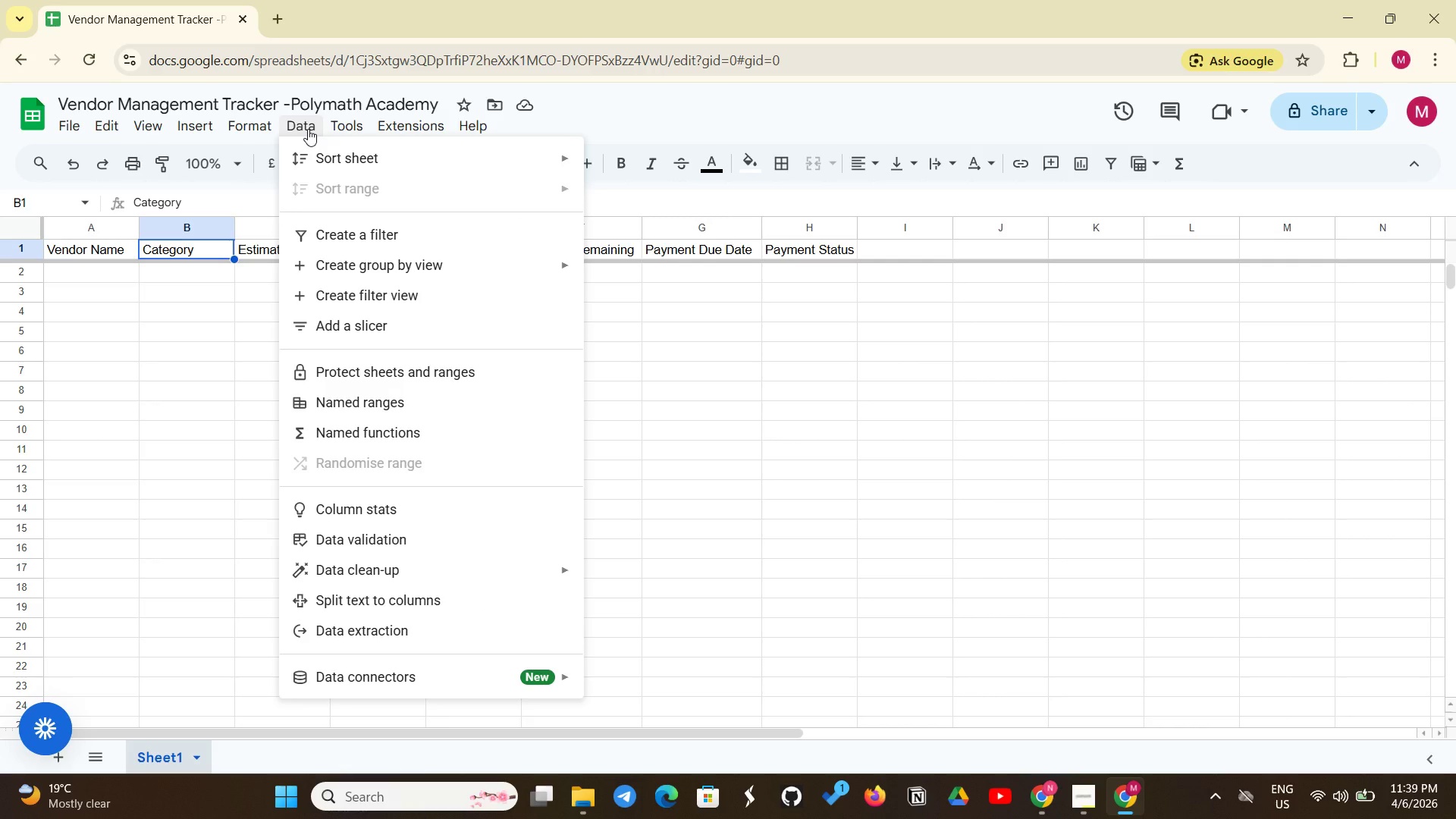 
left_click([329, 535])
 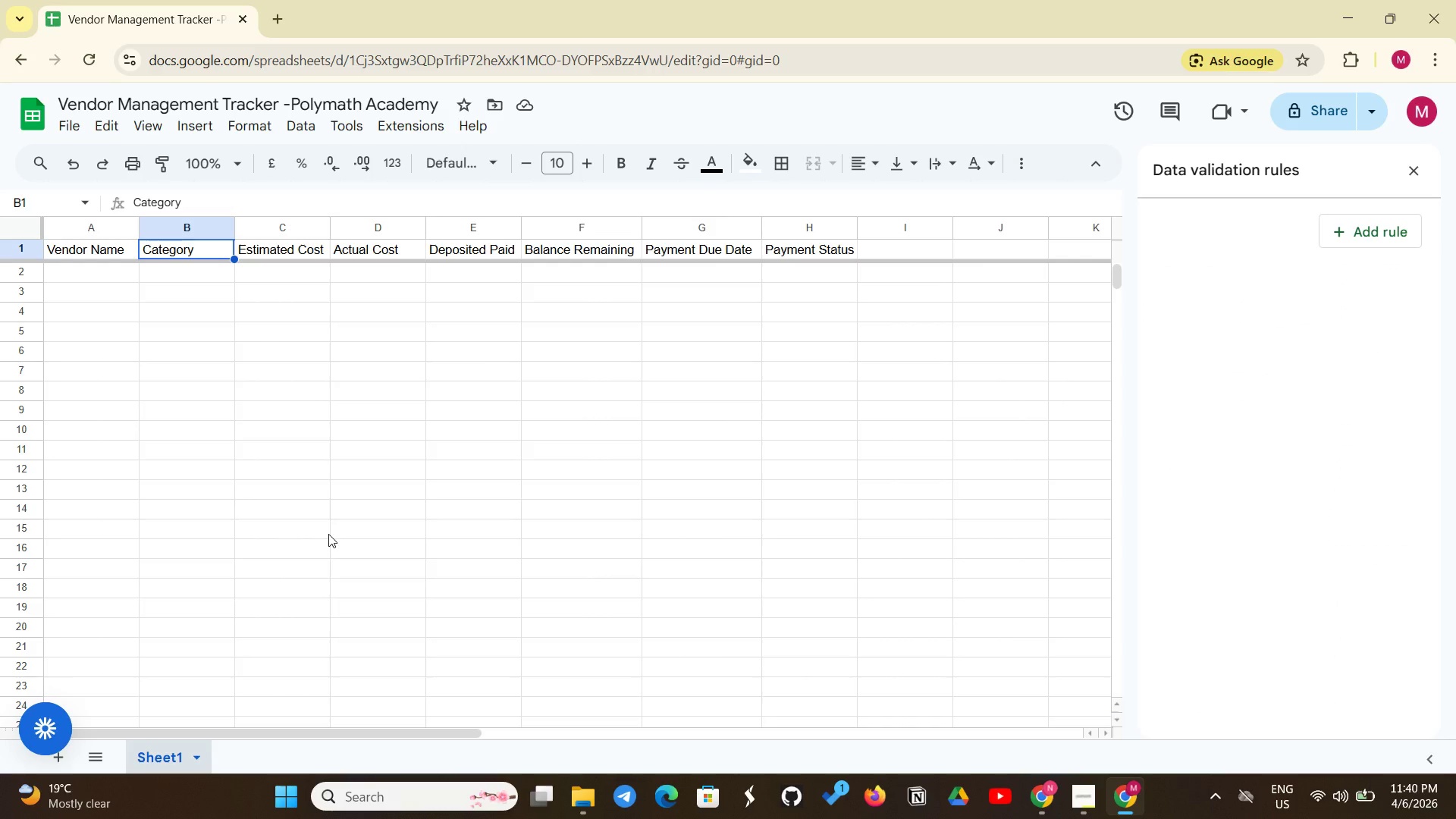 
wait(15.22)
 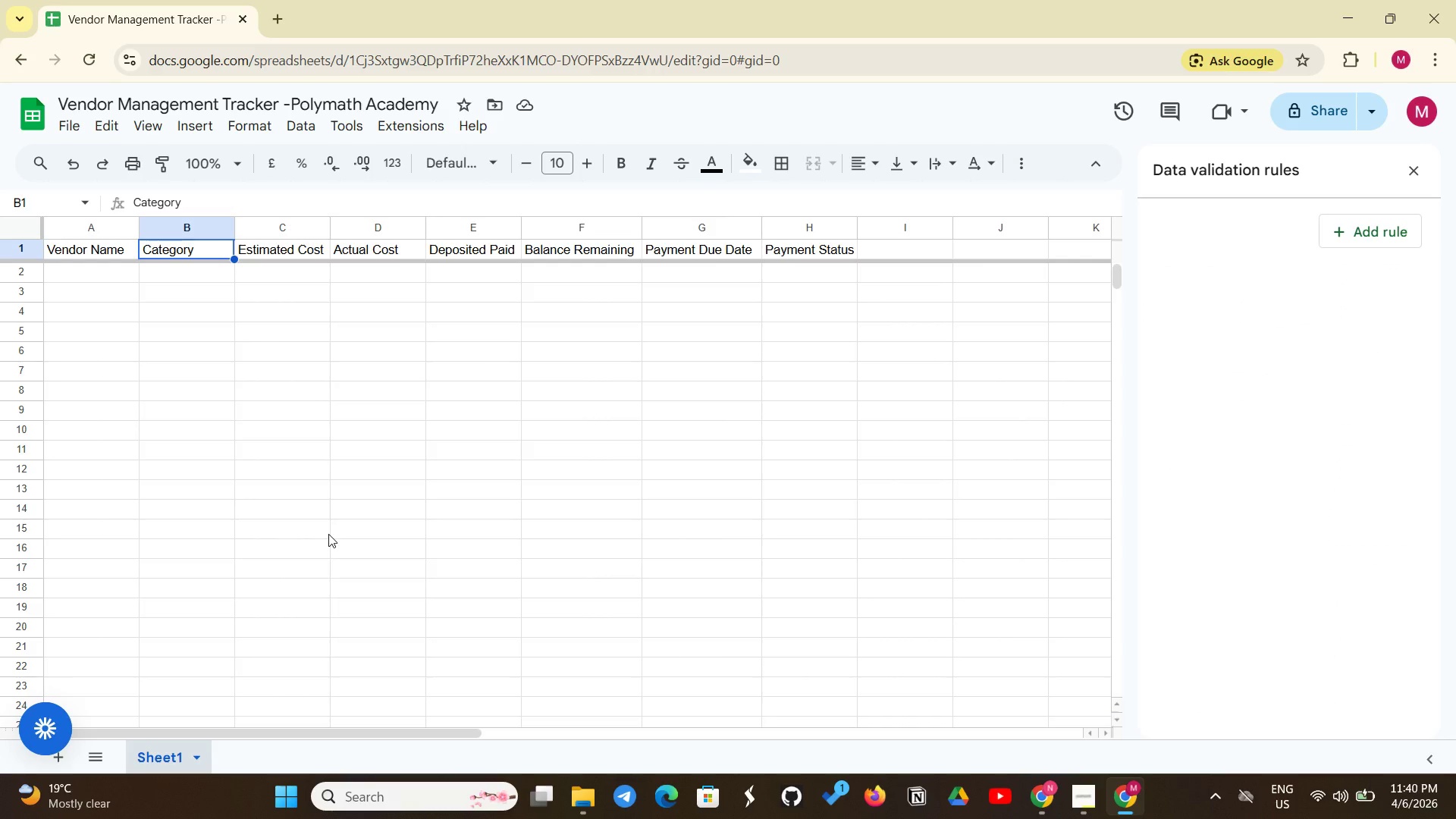 
left_click([316, 128])
 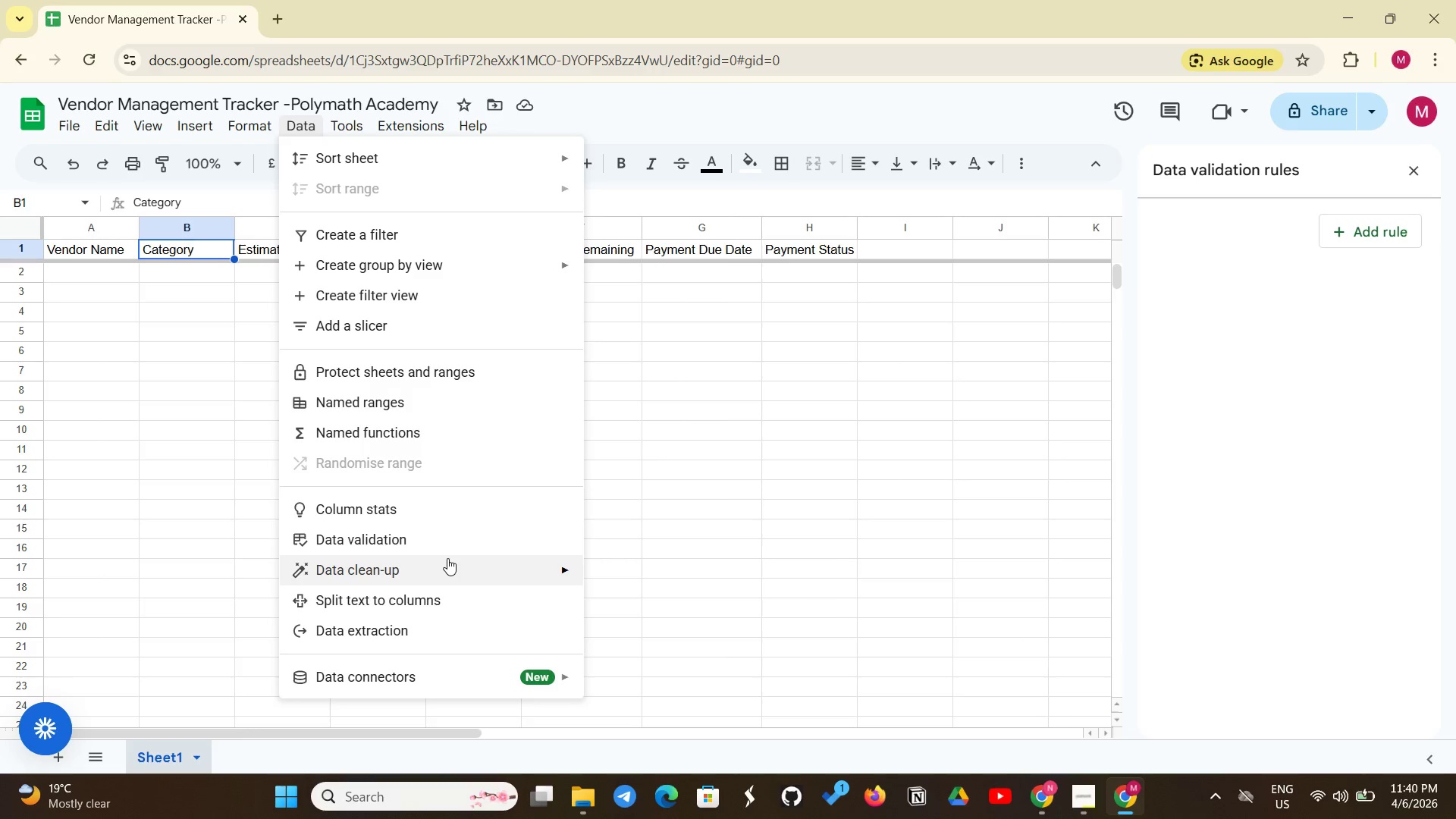 
wait(5.08)
 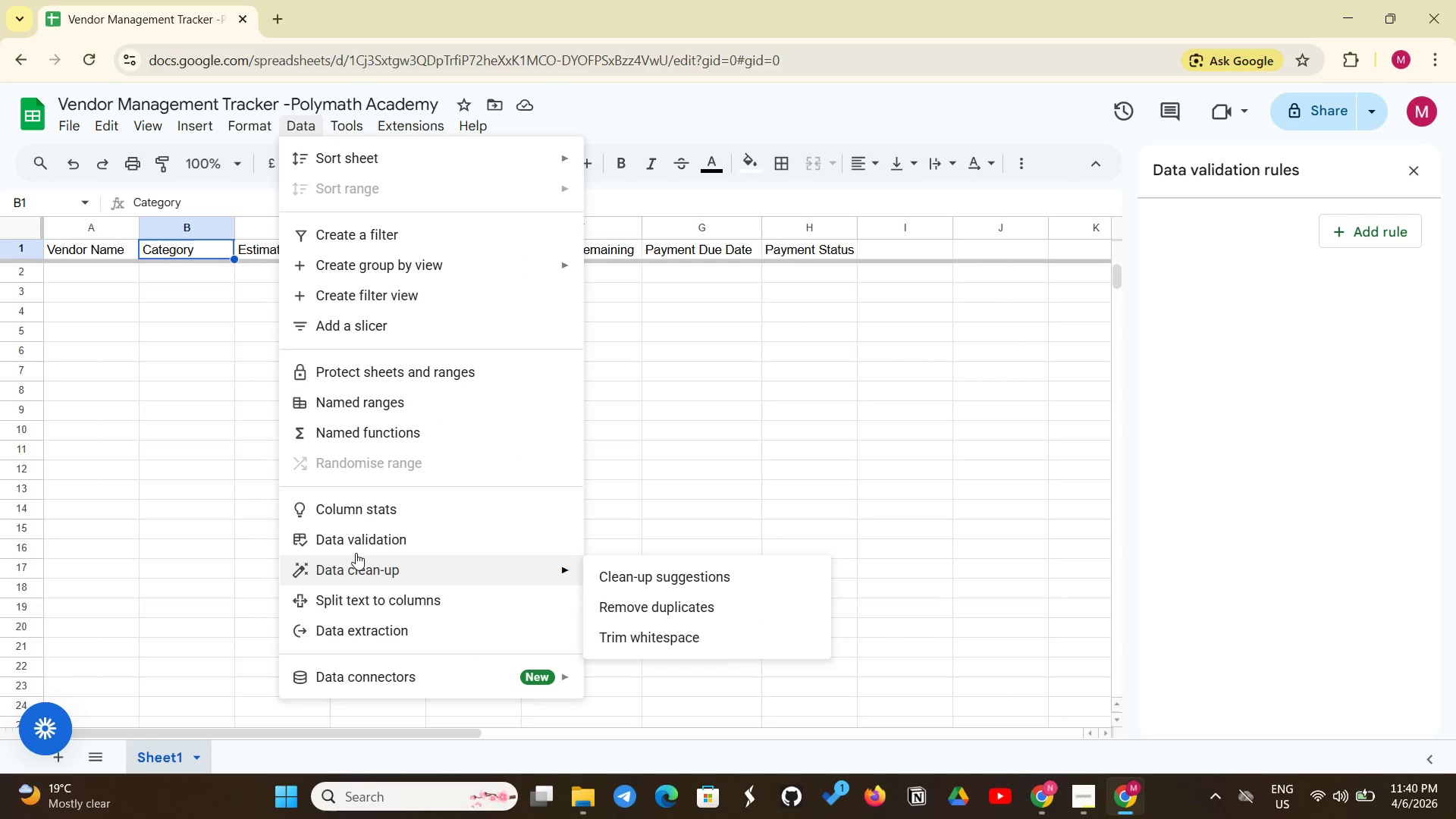 
left_click([424, 526])
 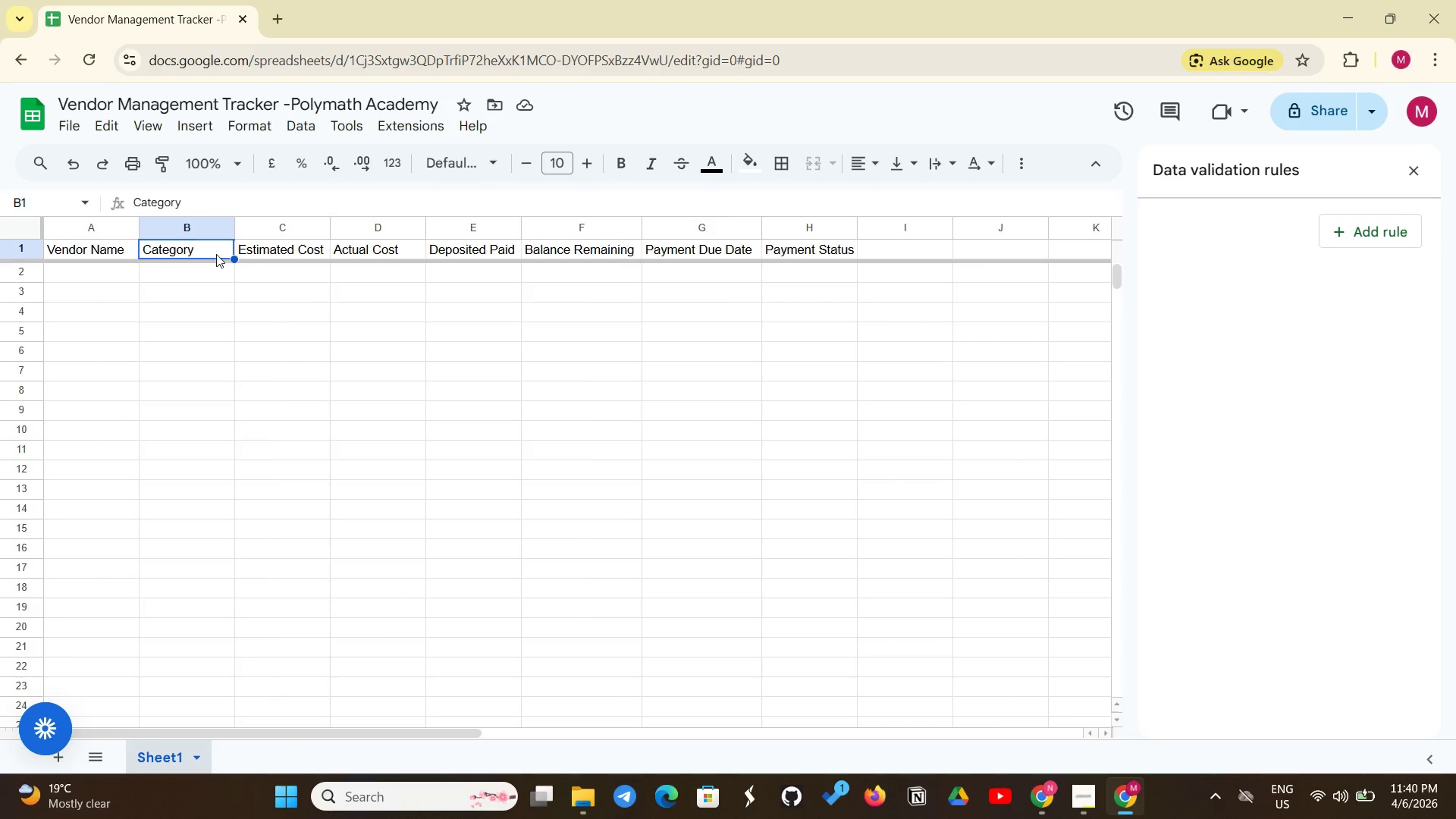 
left_click([307, 123])
 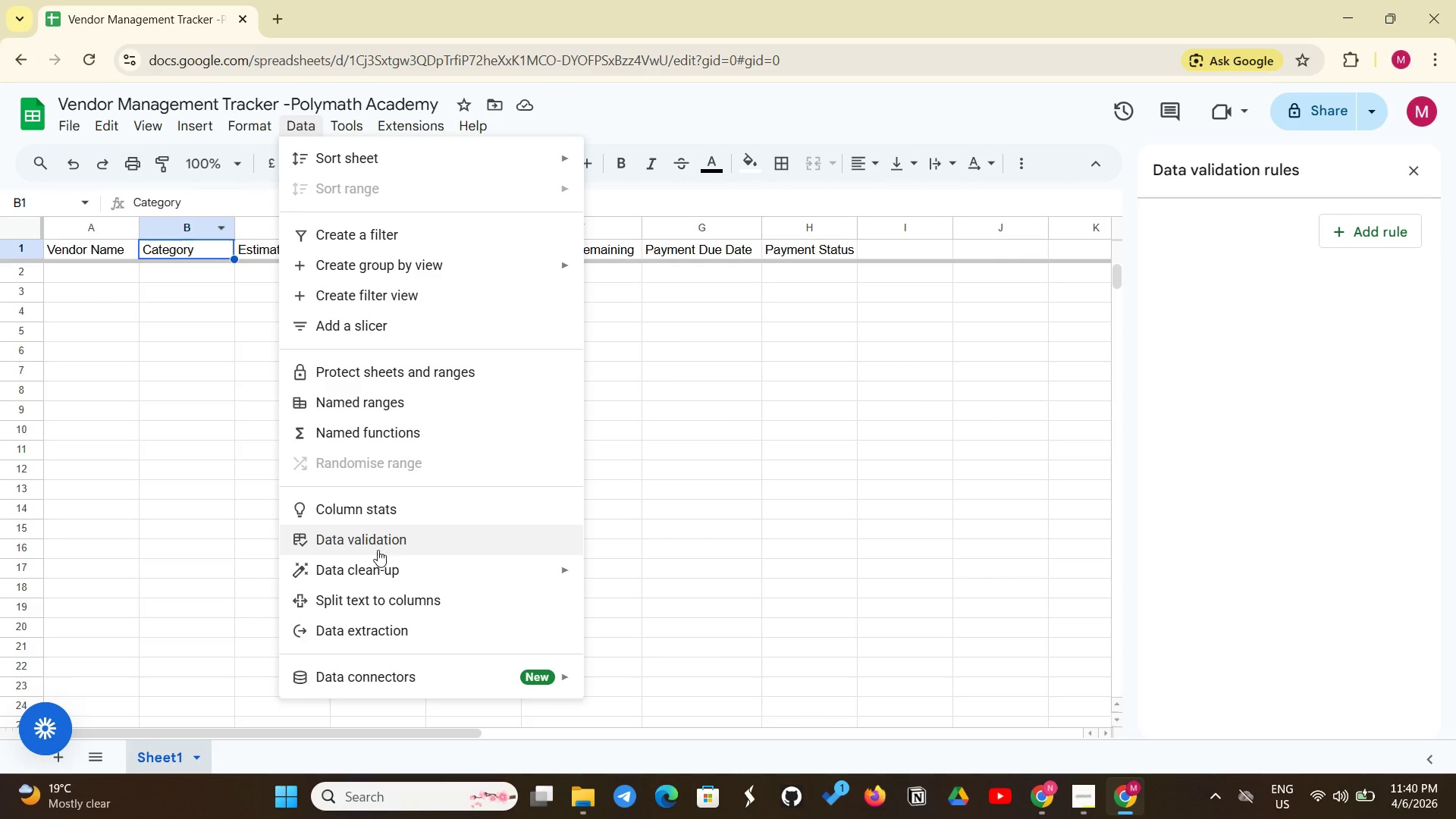 
wait(5.88)
 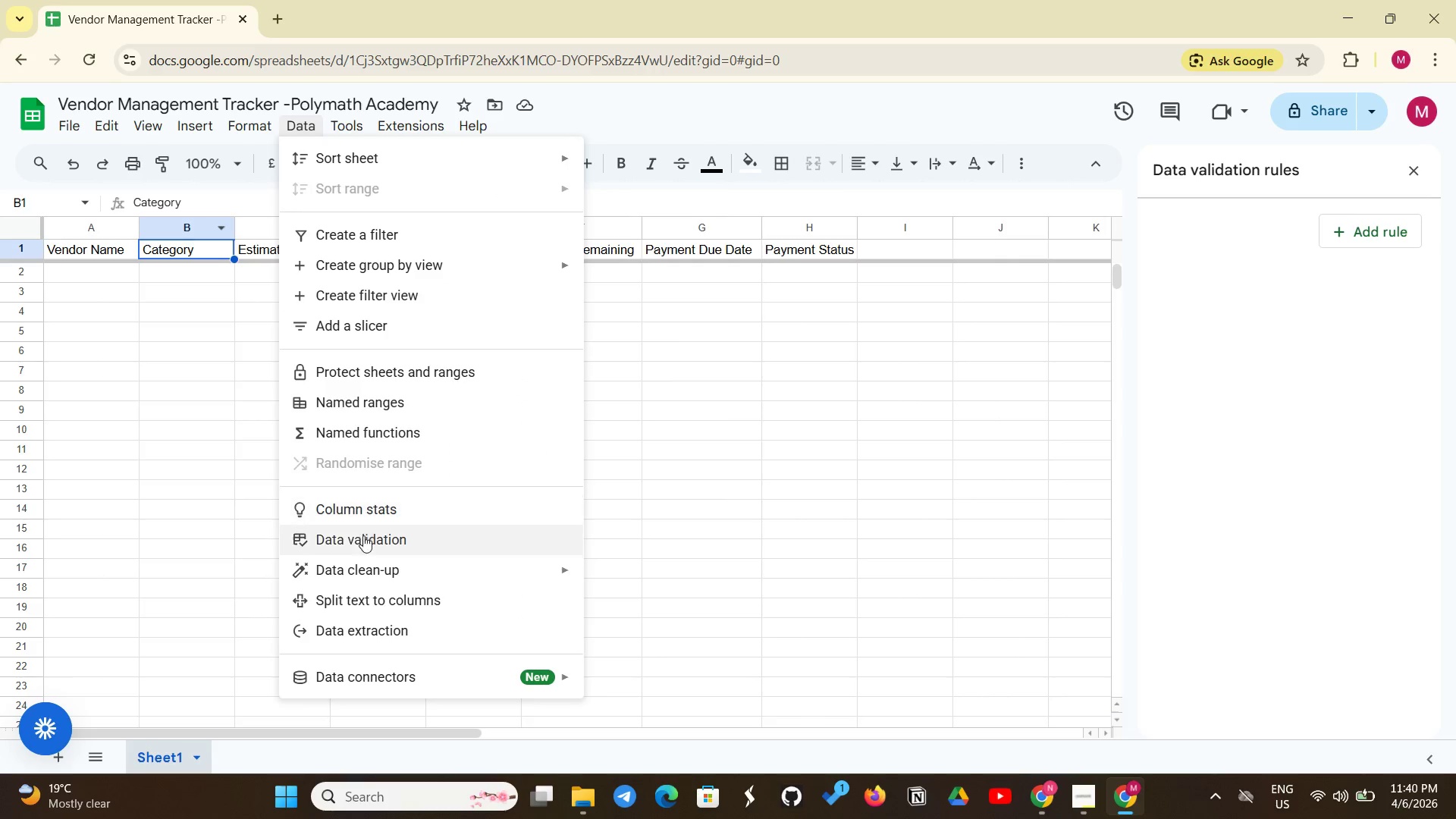 
right_click([385, 545])
 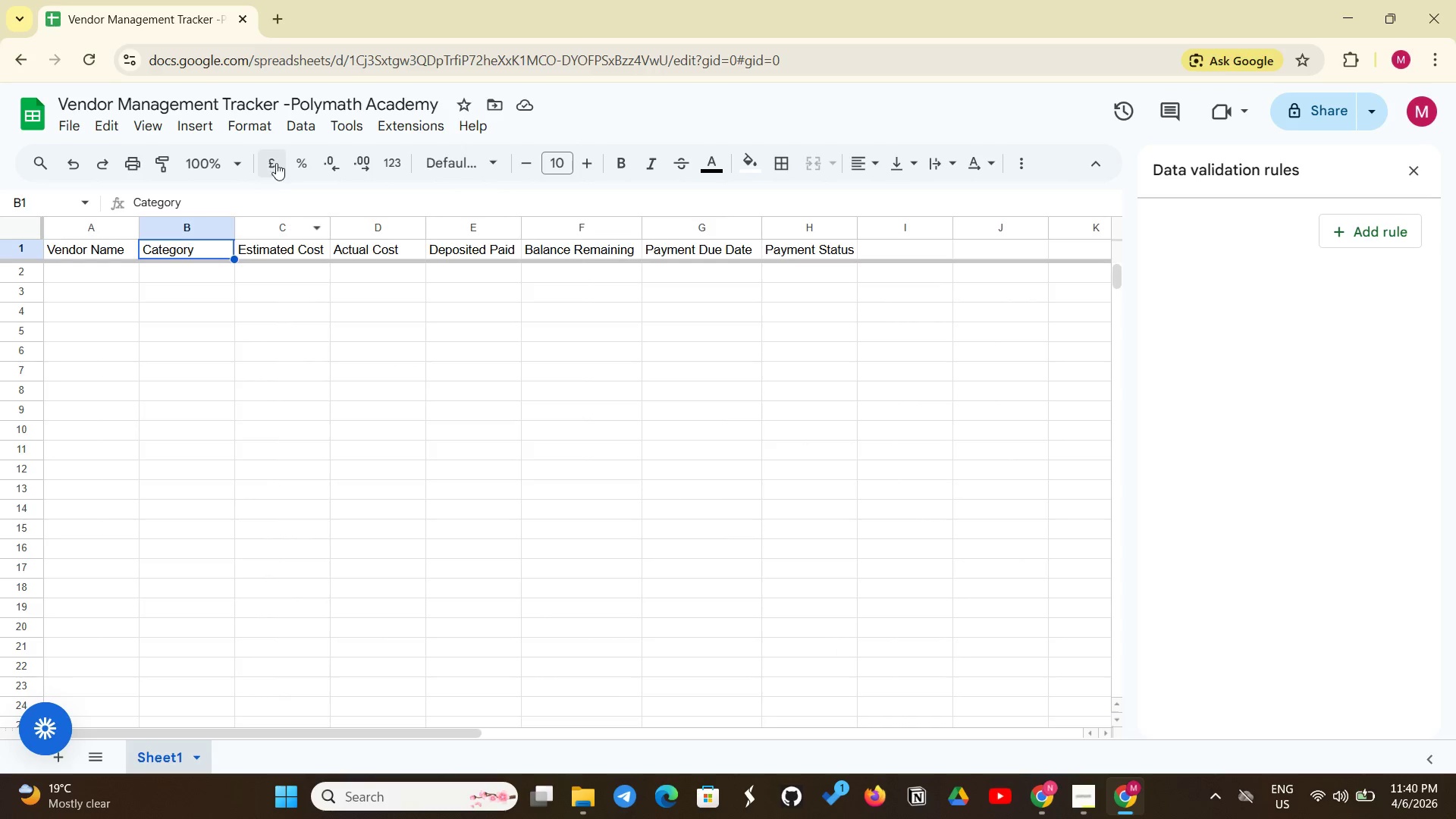 
left_click([301, 130])
 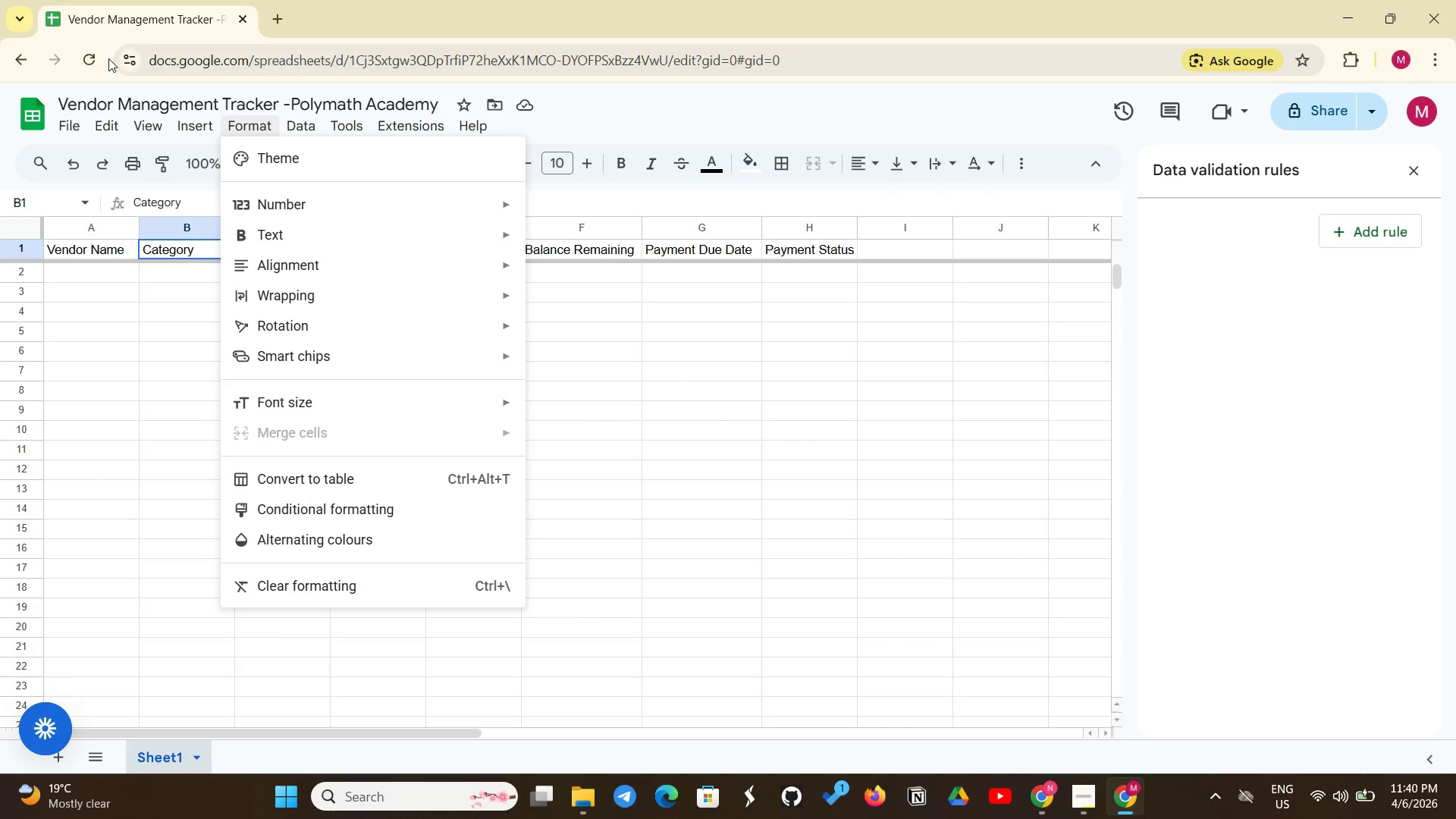 
wait(15.26)
 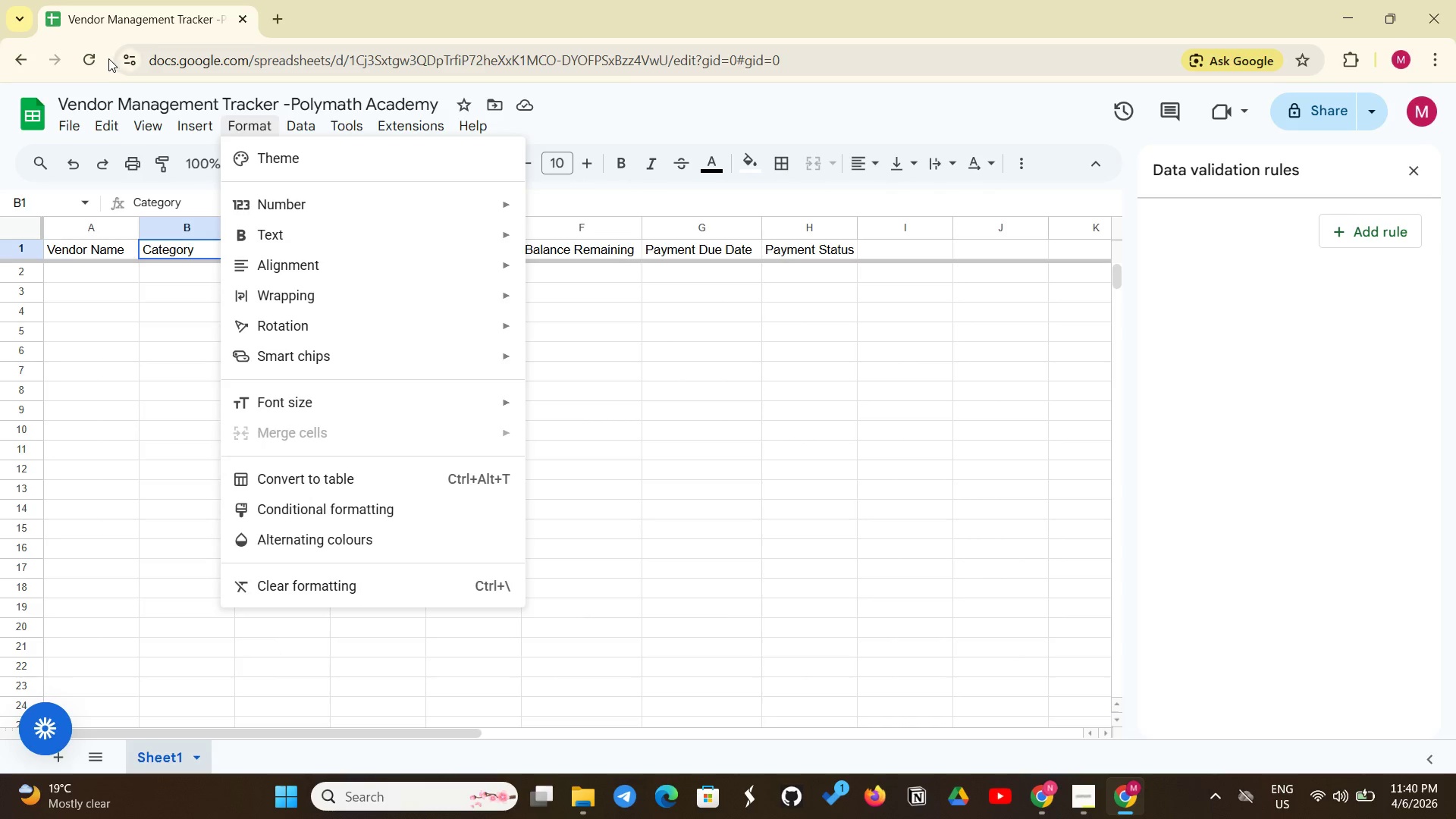 
left_click([301, 115])
 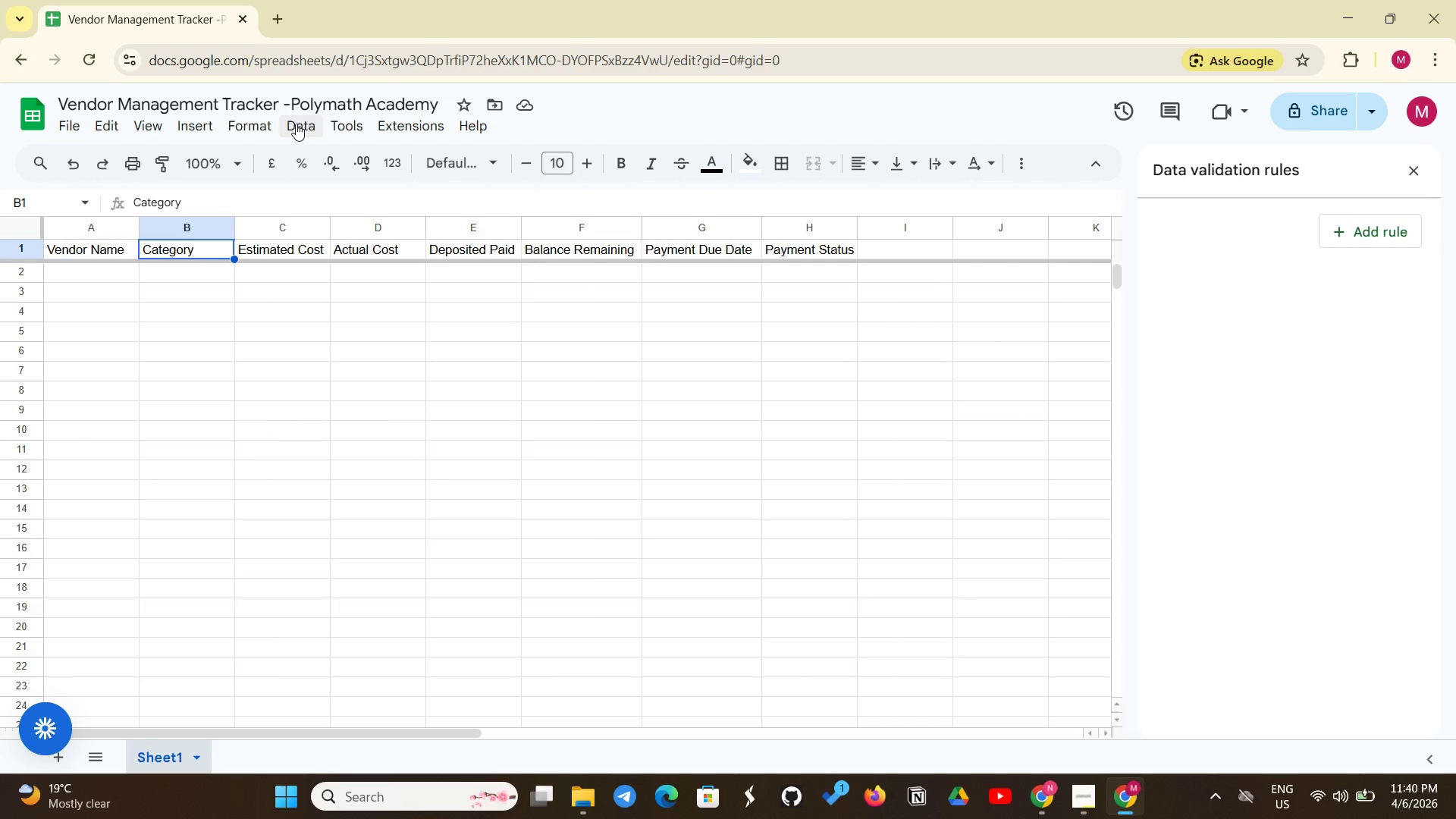 
left_click([296, 124])
 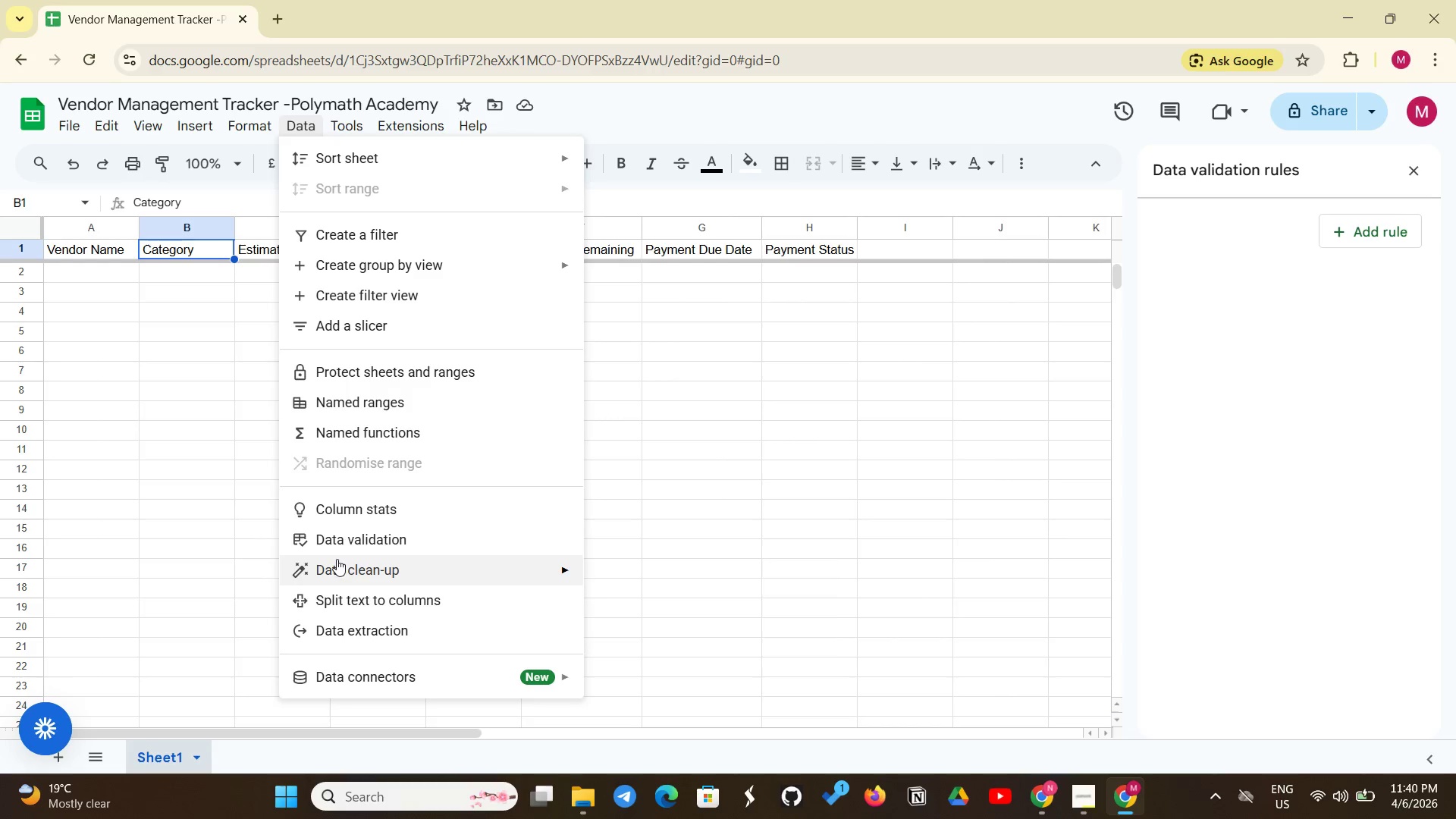 
left_click([340, 529])
 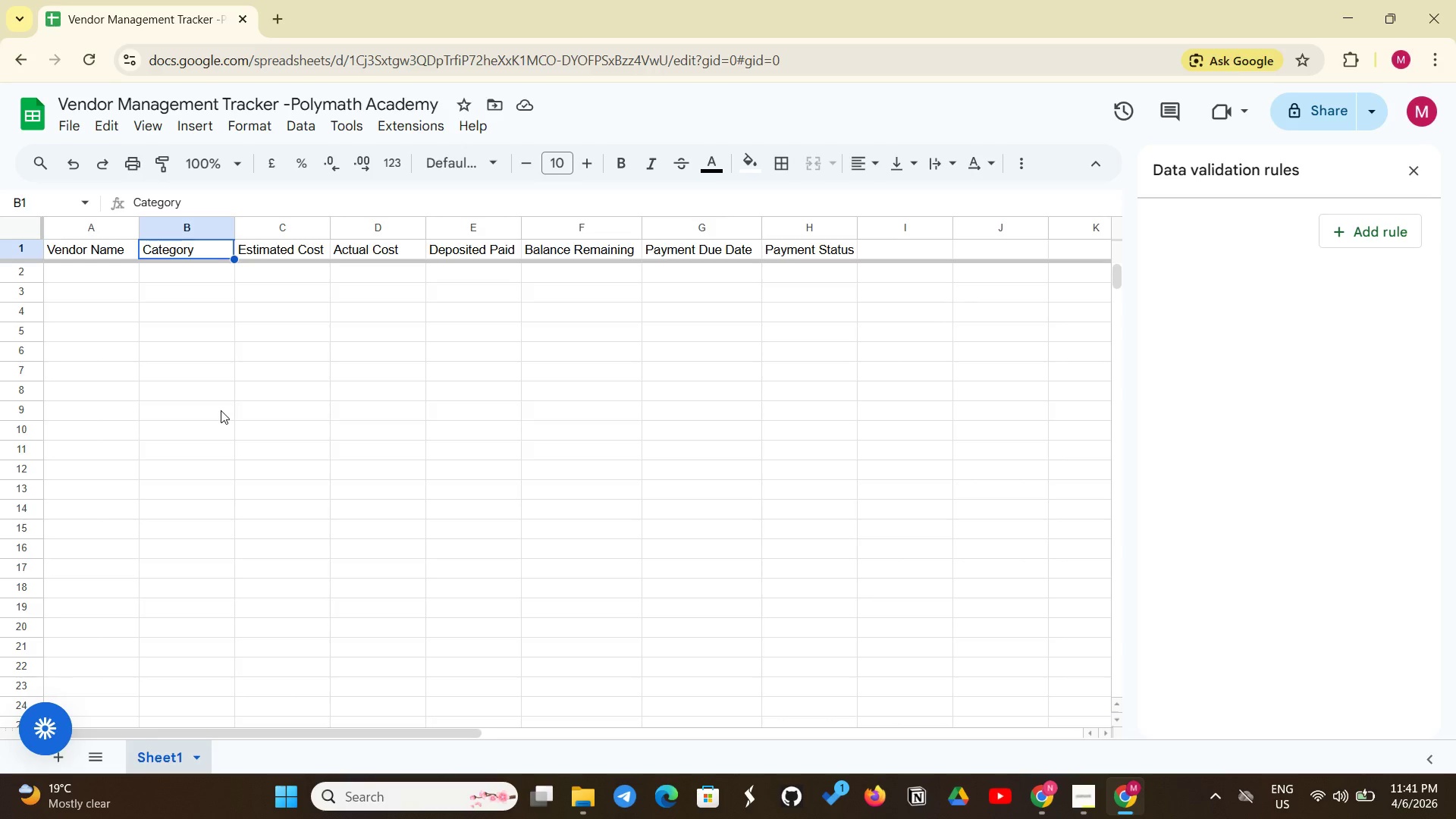 
wait(42.47)
 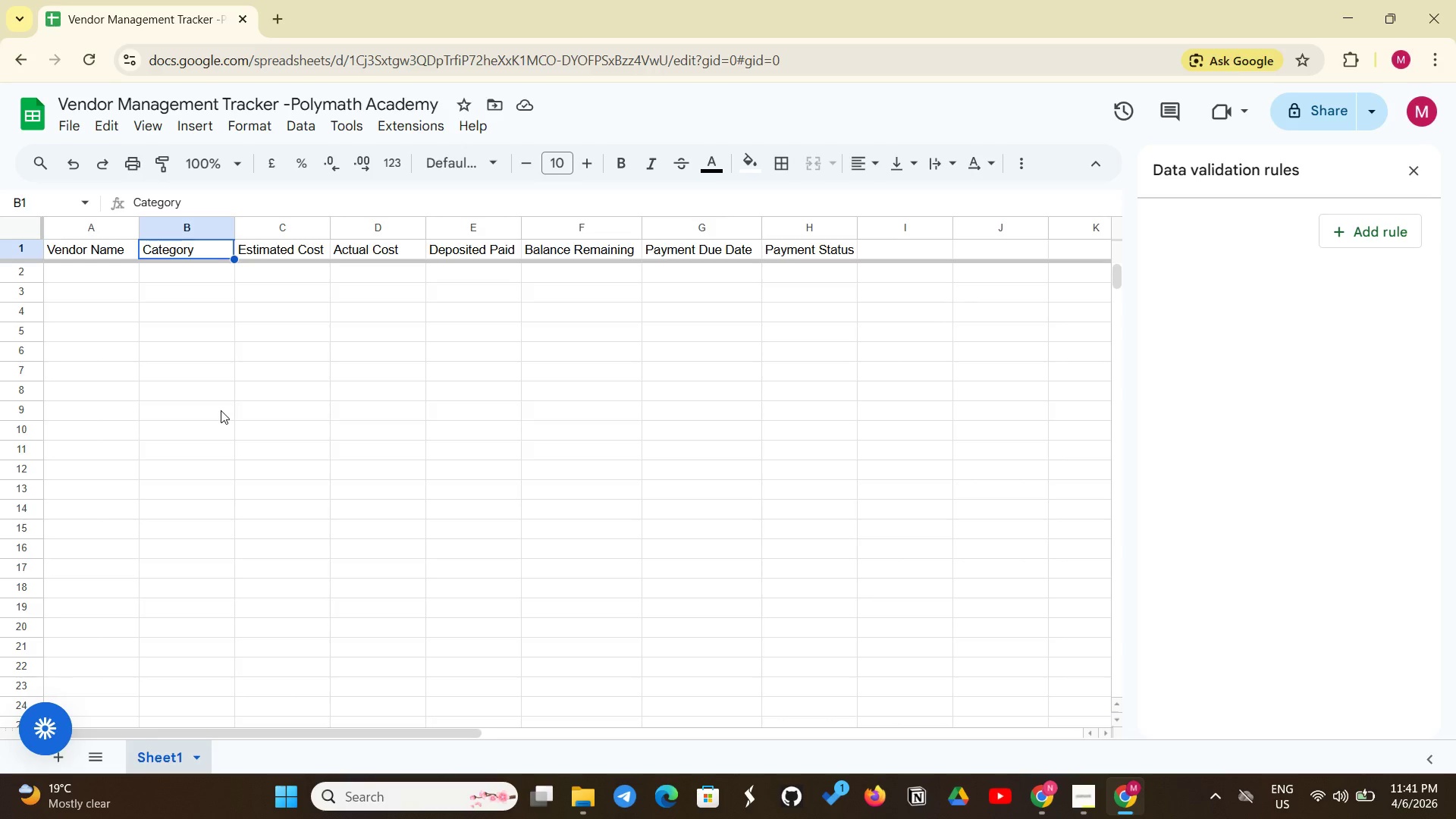 
left_click([193, 268])
 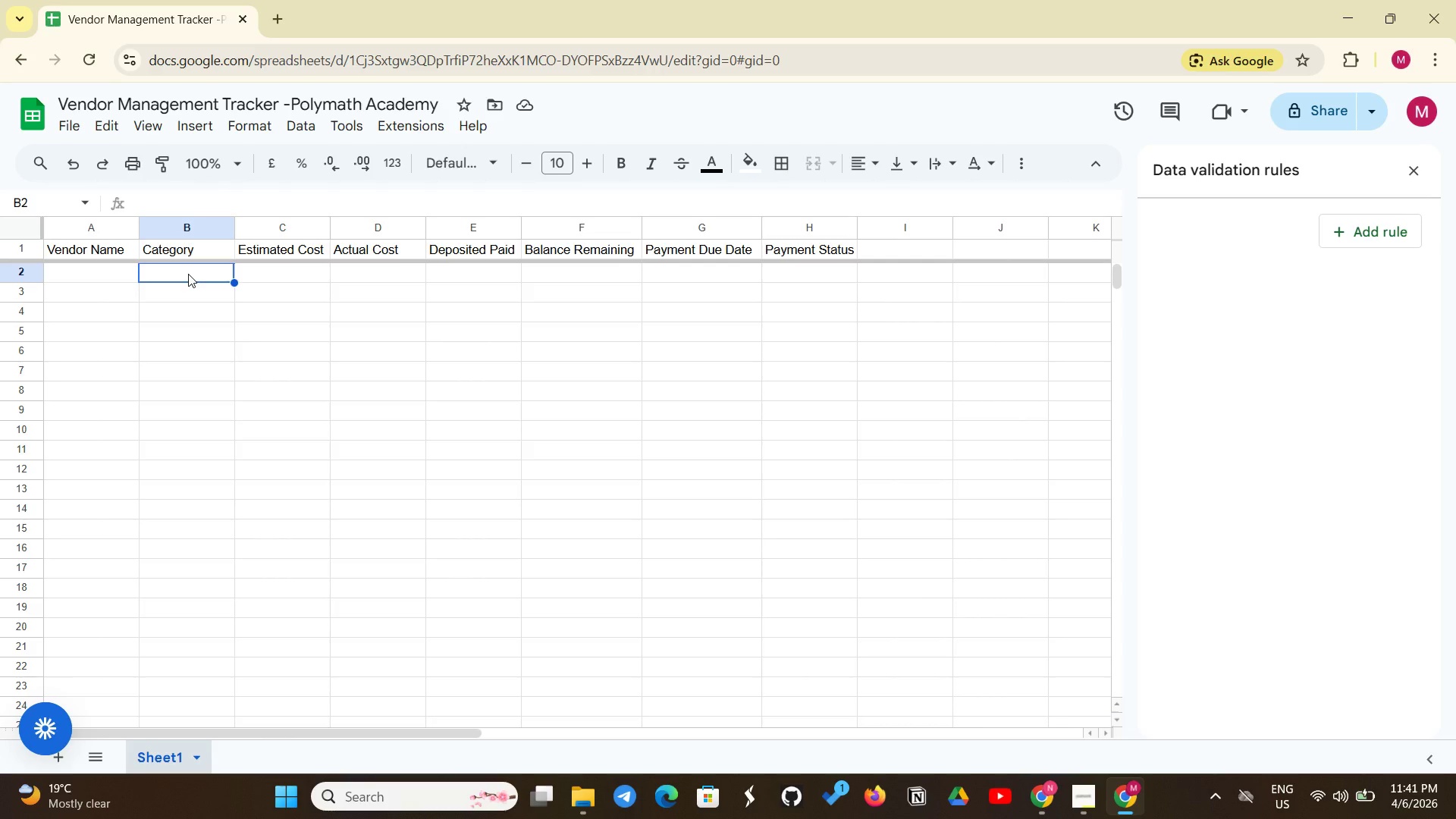 
left_click_drag(start_coordinate=[188, 274], to_coordinate=[191, 633])
 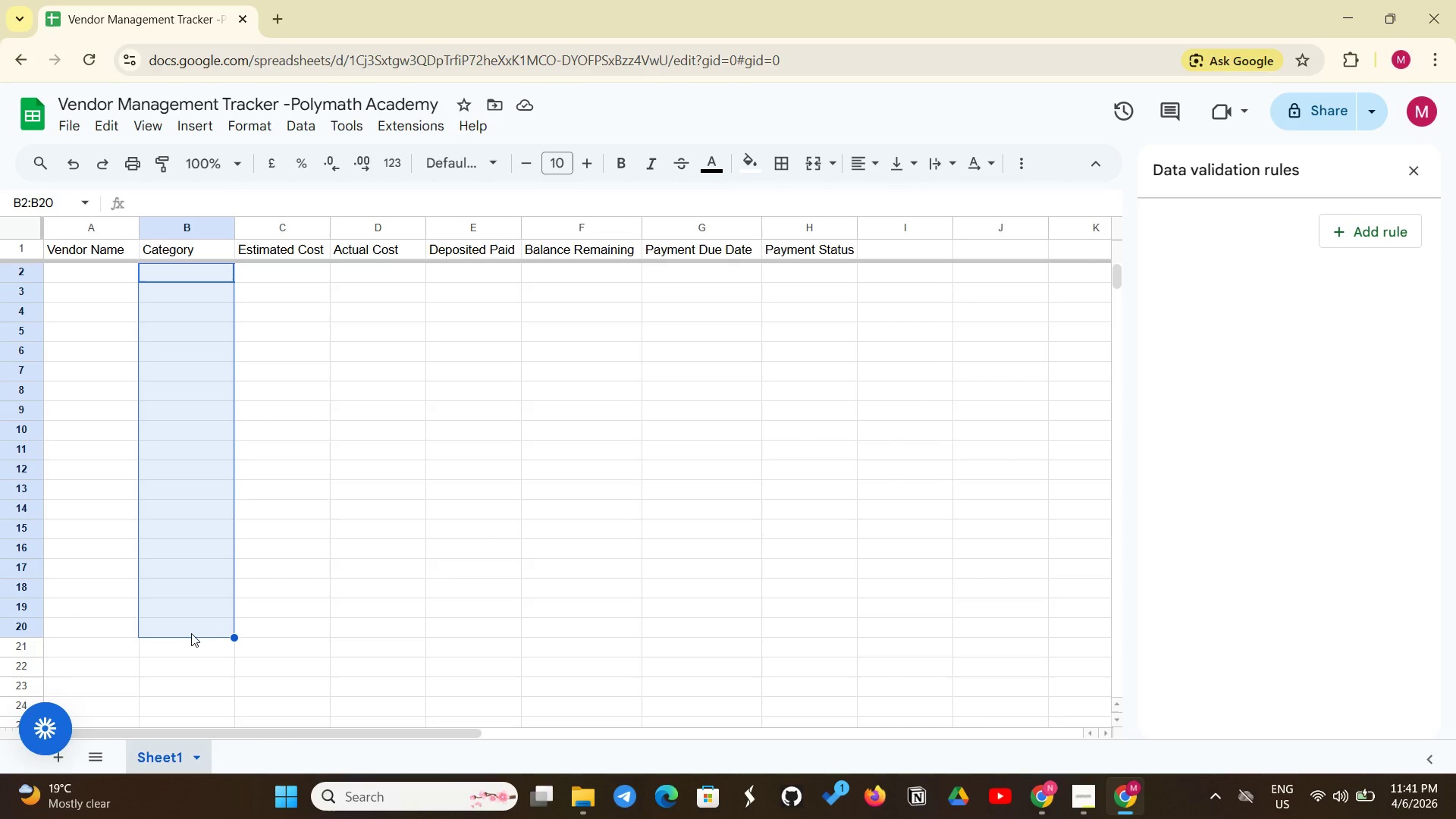 
wait(10.19)
 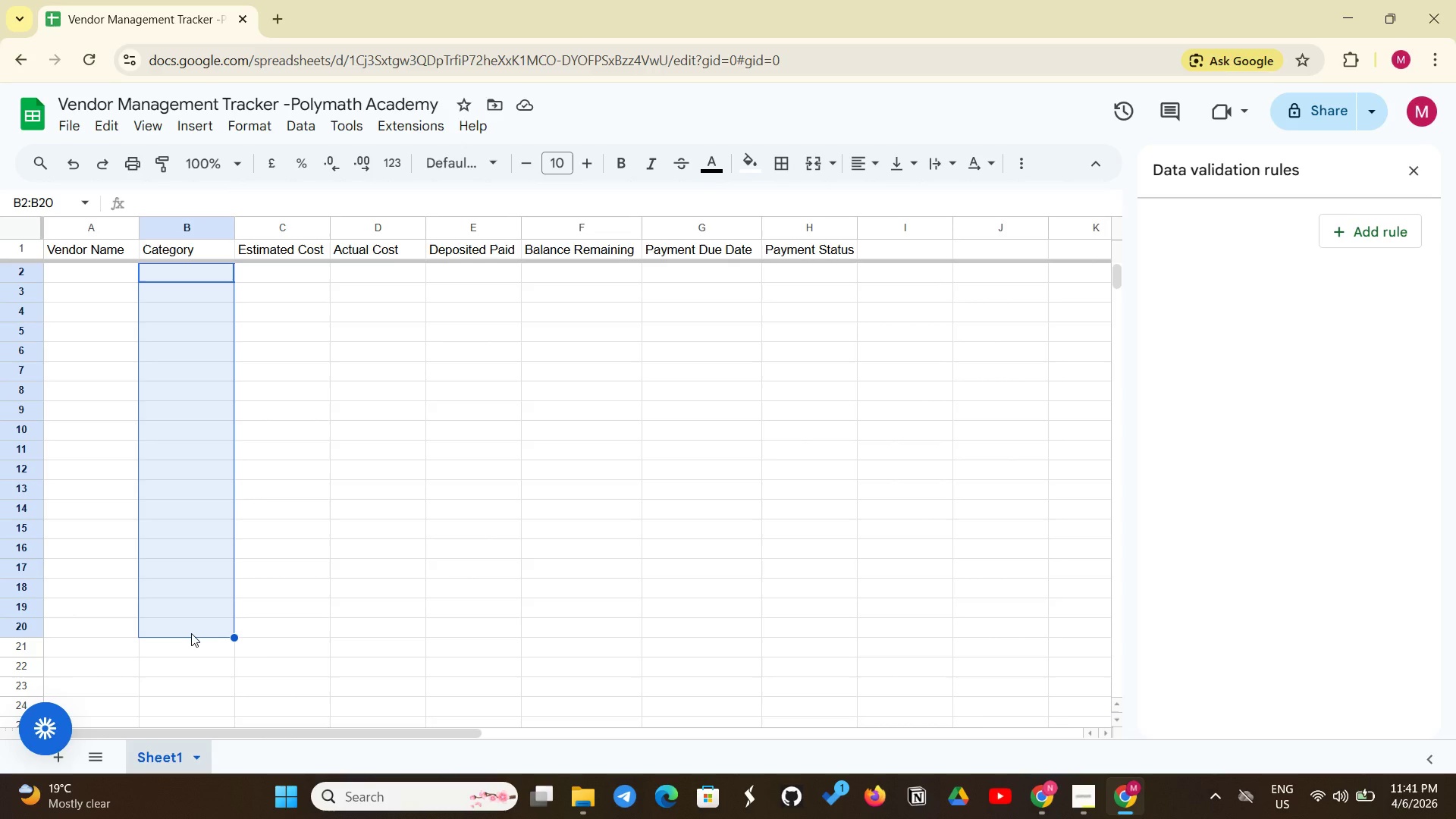 
left_click([306, 131])
 